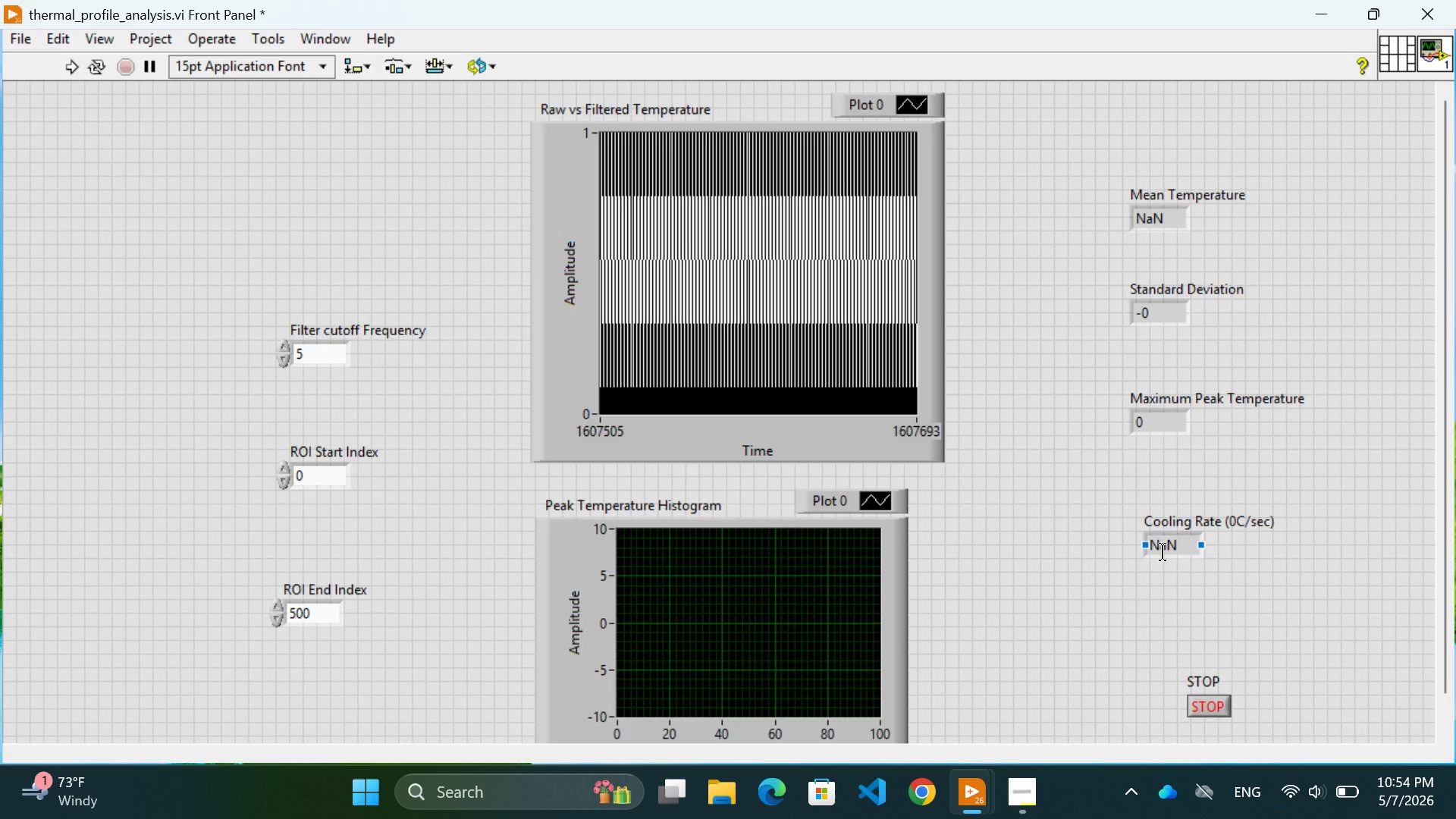 
wait(5.22)
 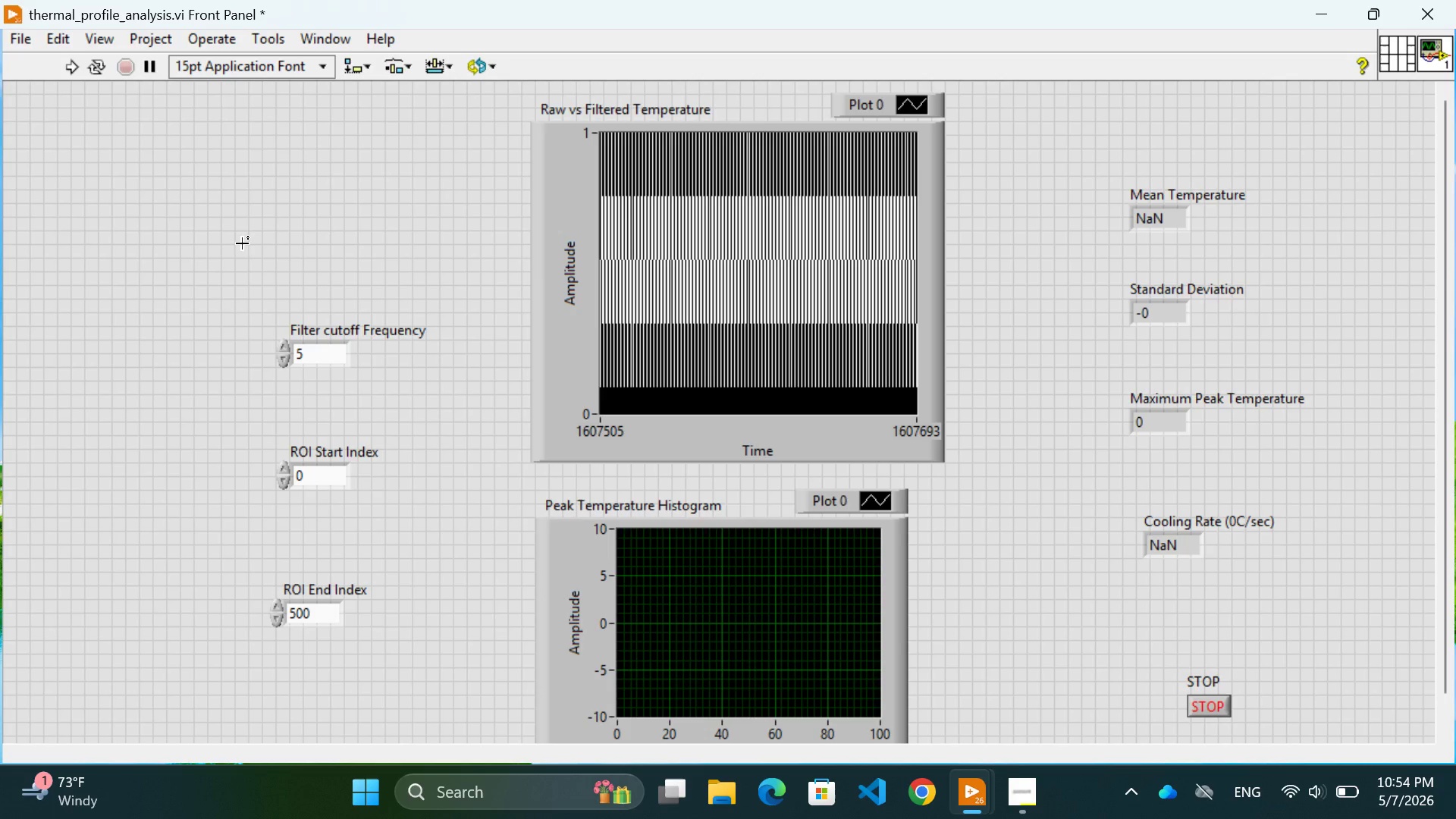 
left_click([1065, 349])
 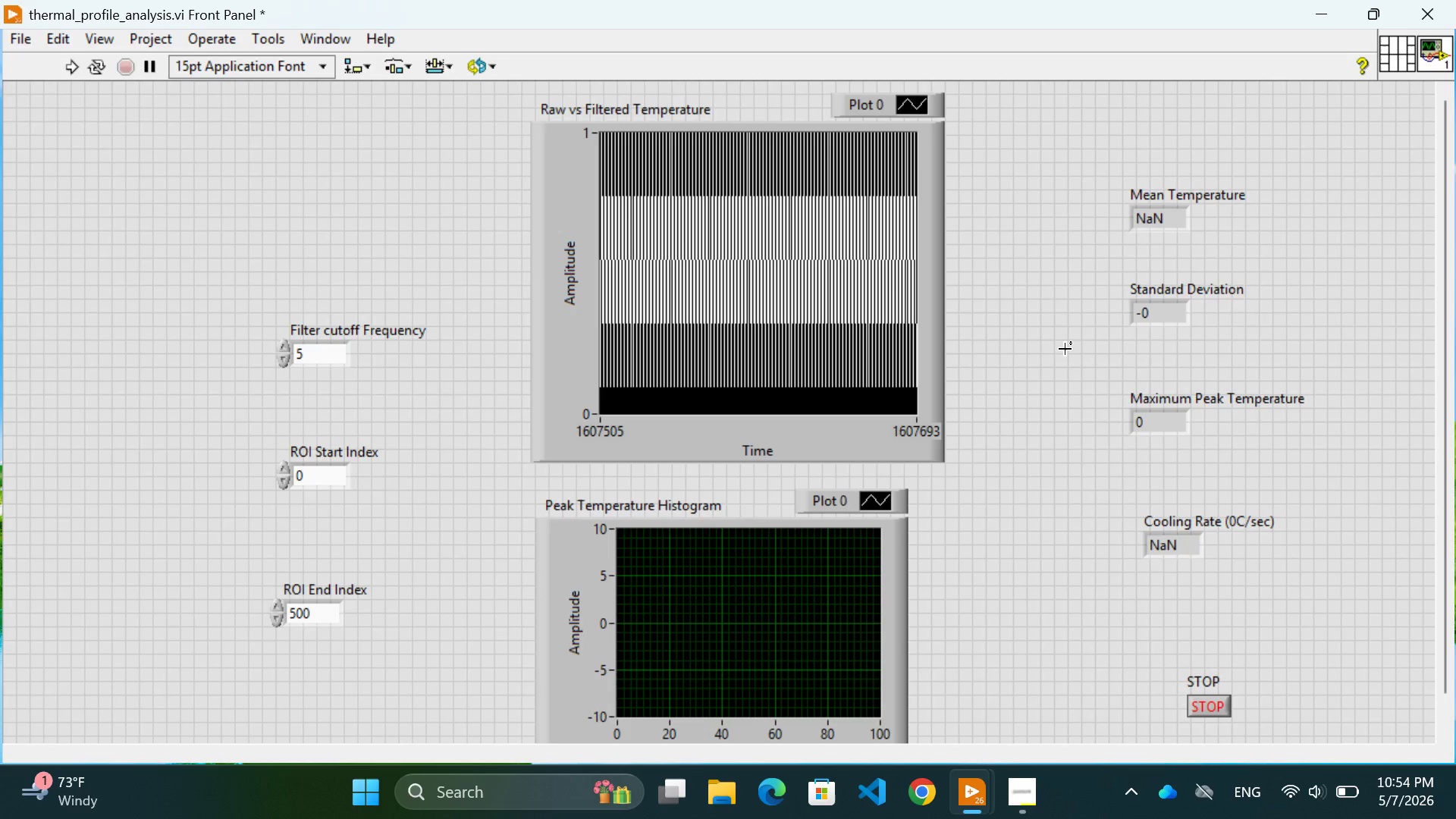 
wait(15.45)
 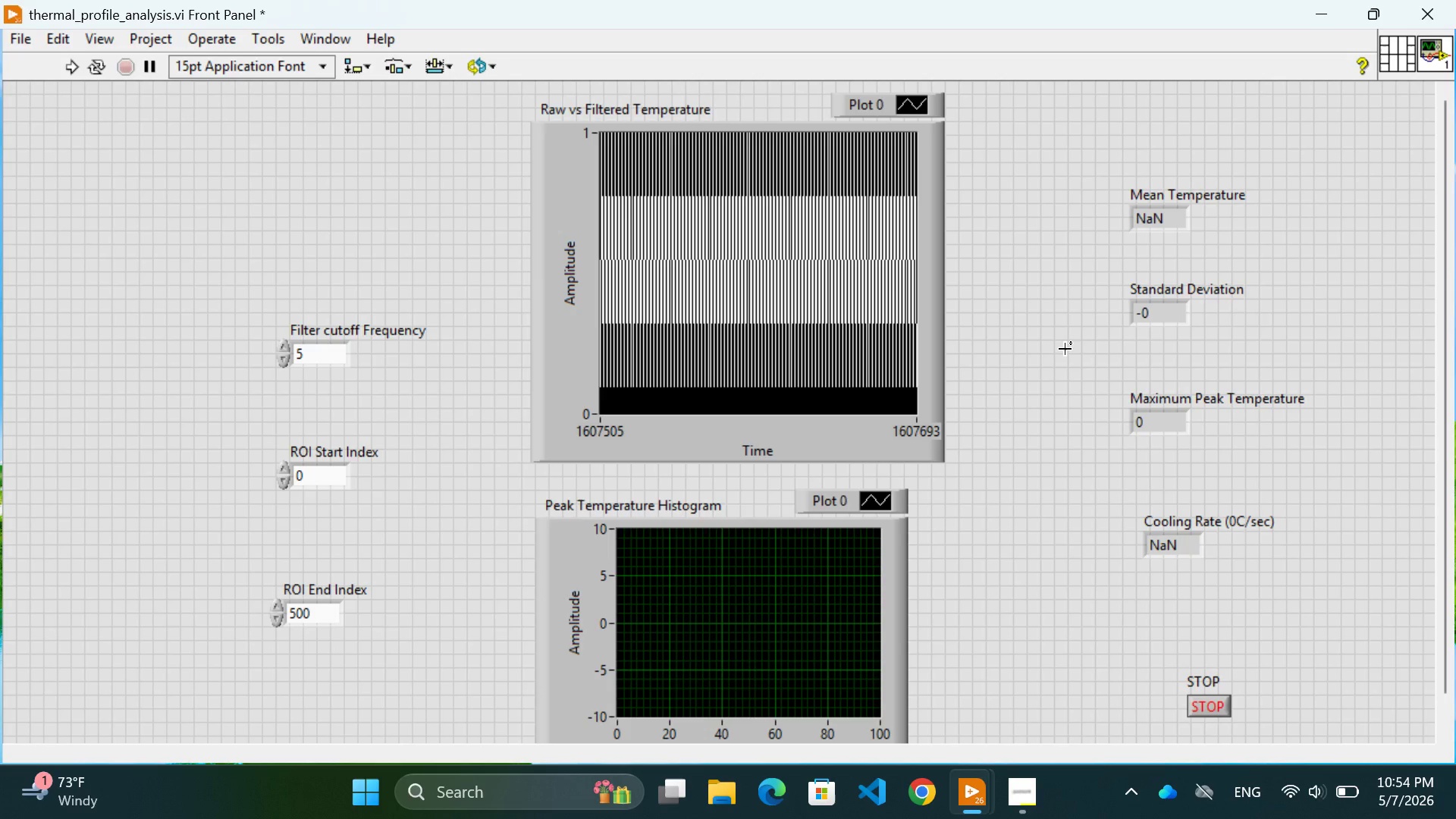 
left_click([883, 692])
 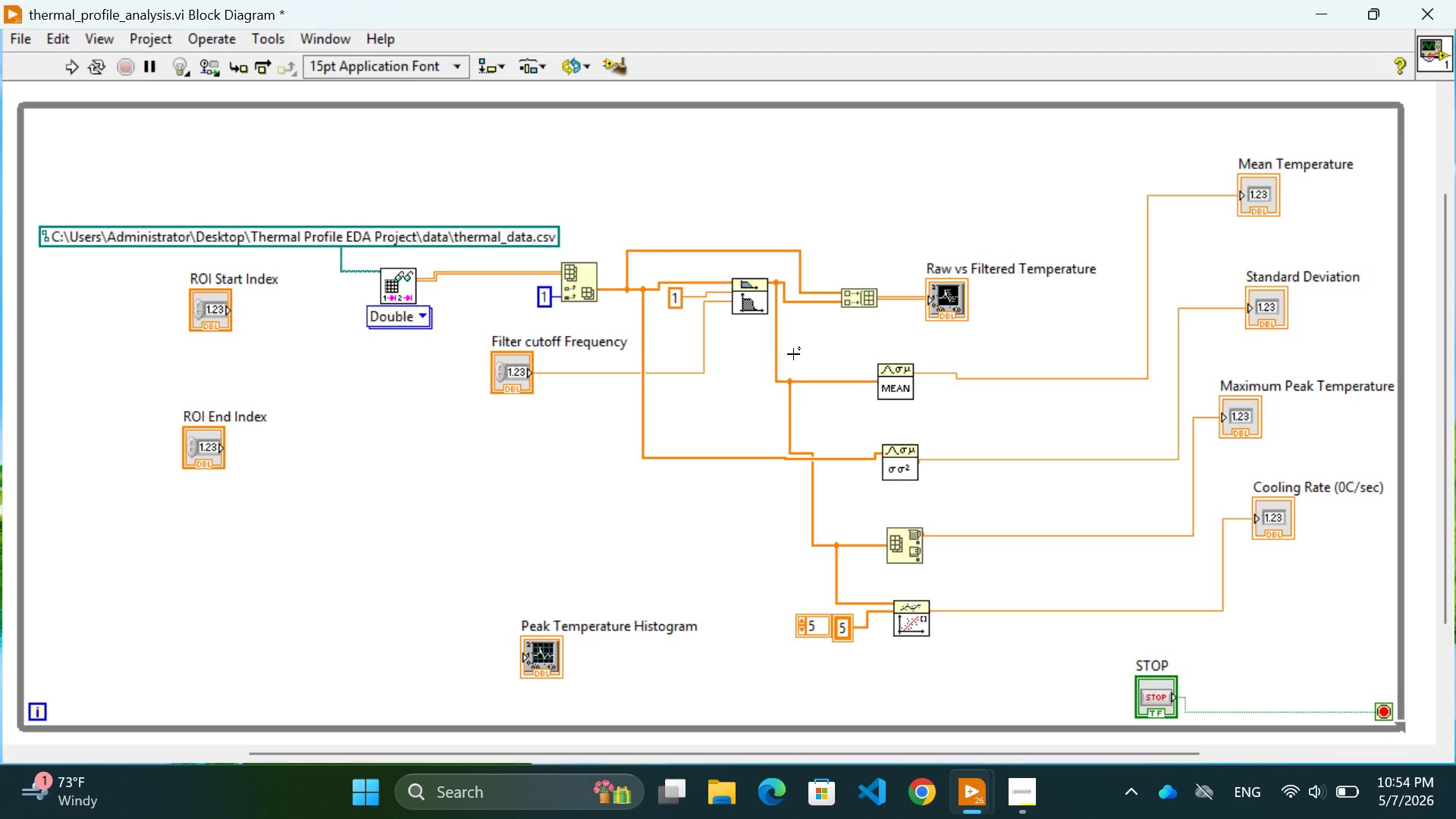 
mouse_move([748, 312])
 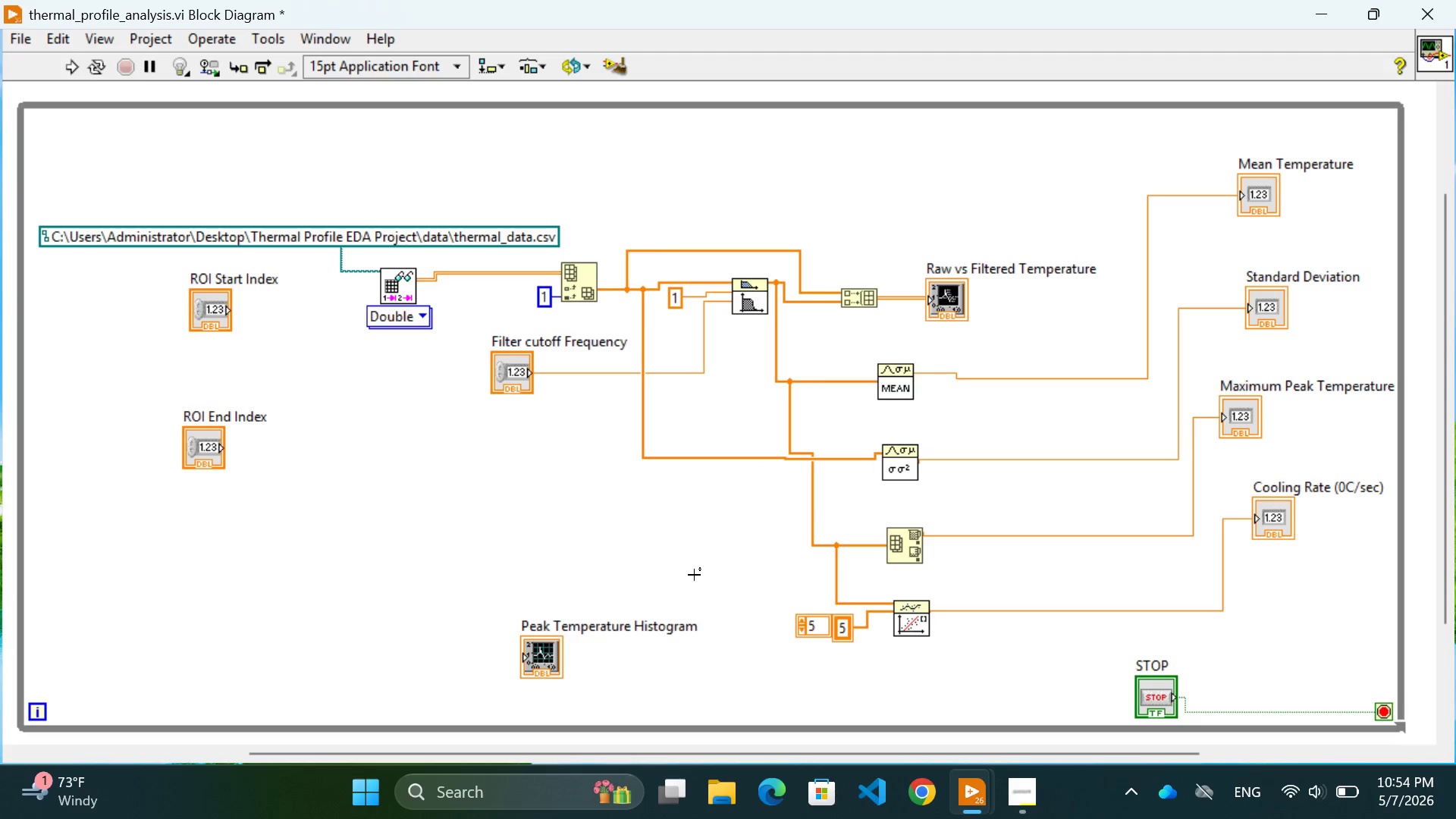 
left_click([694, 575])
 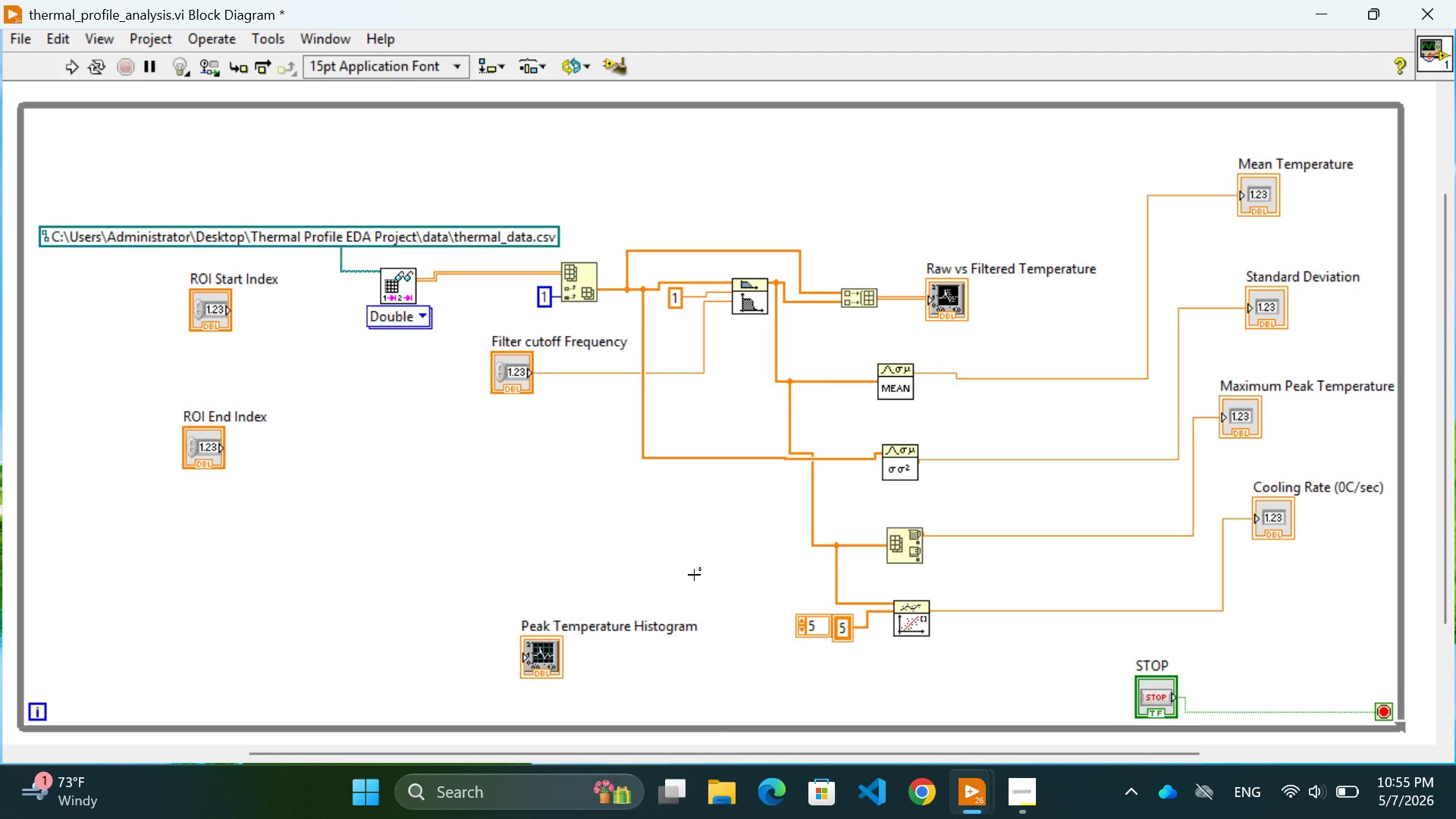 
wait(64.25)
 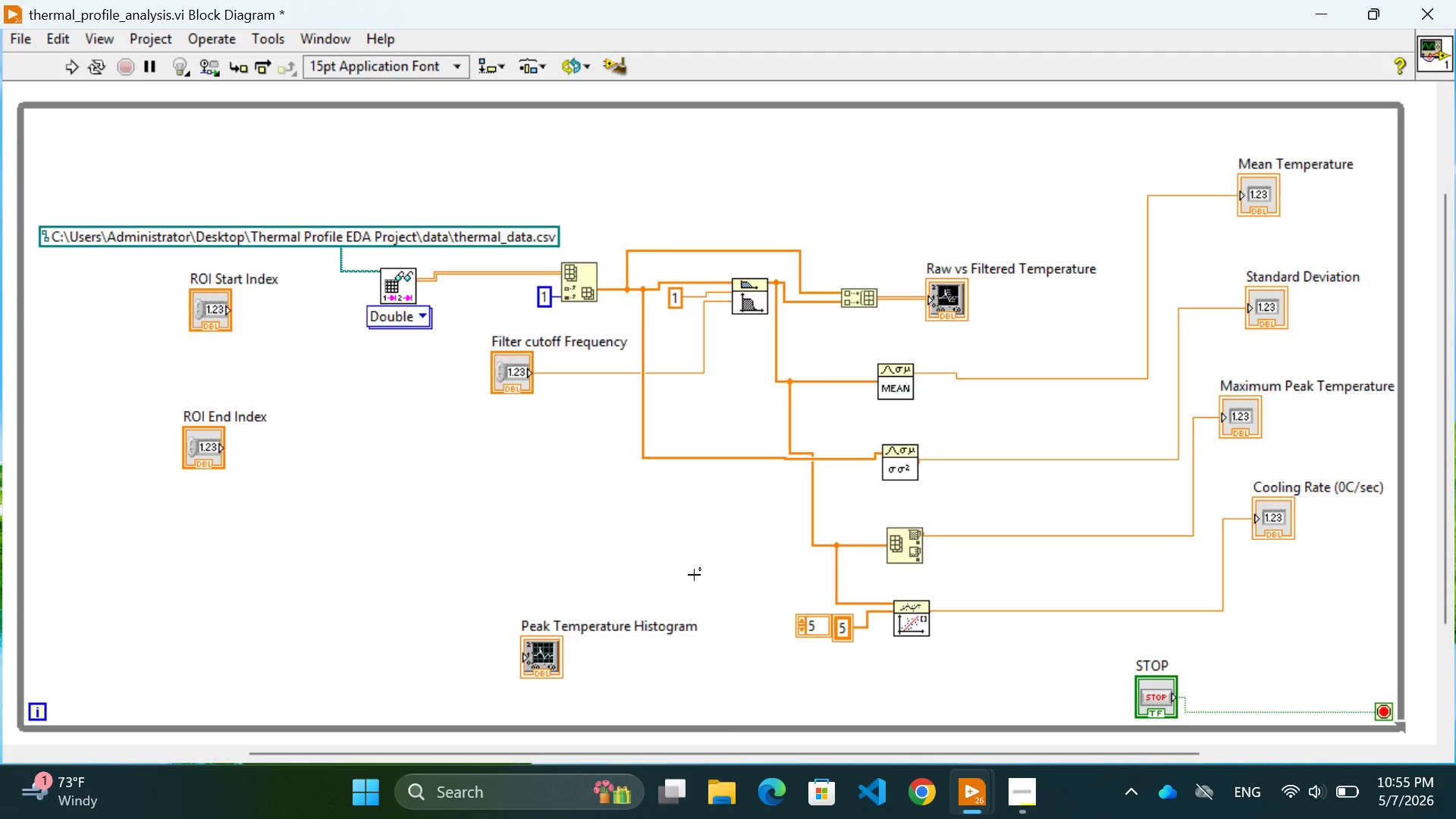 
left_click([438, 536])
 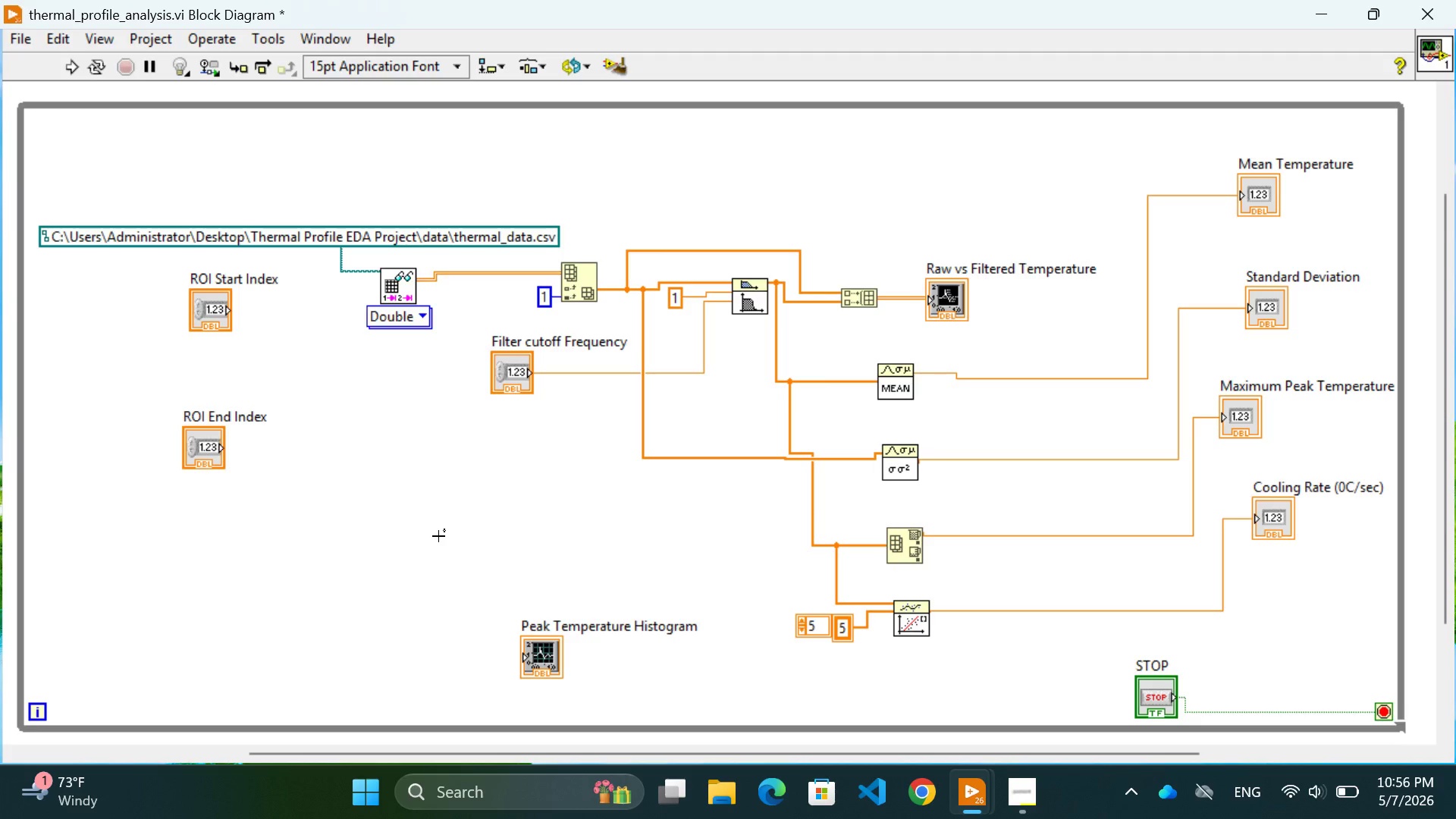 
wait(31.89)
 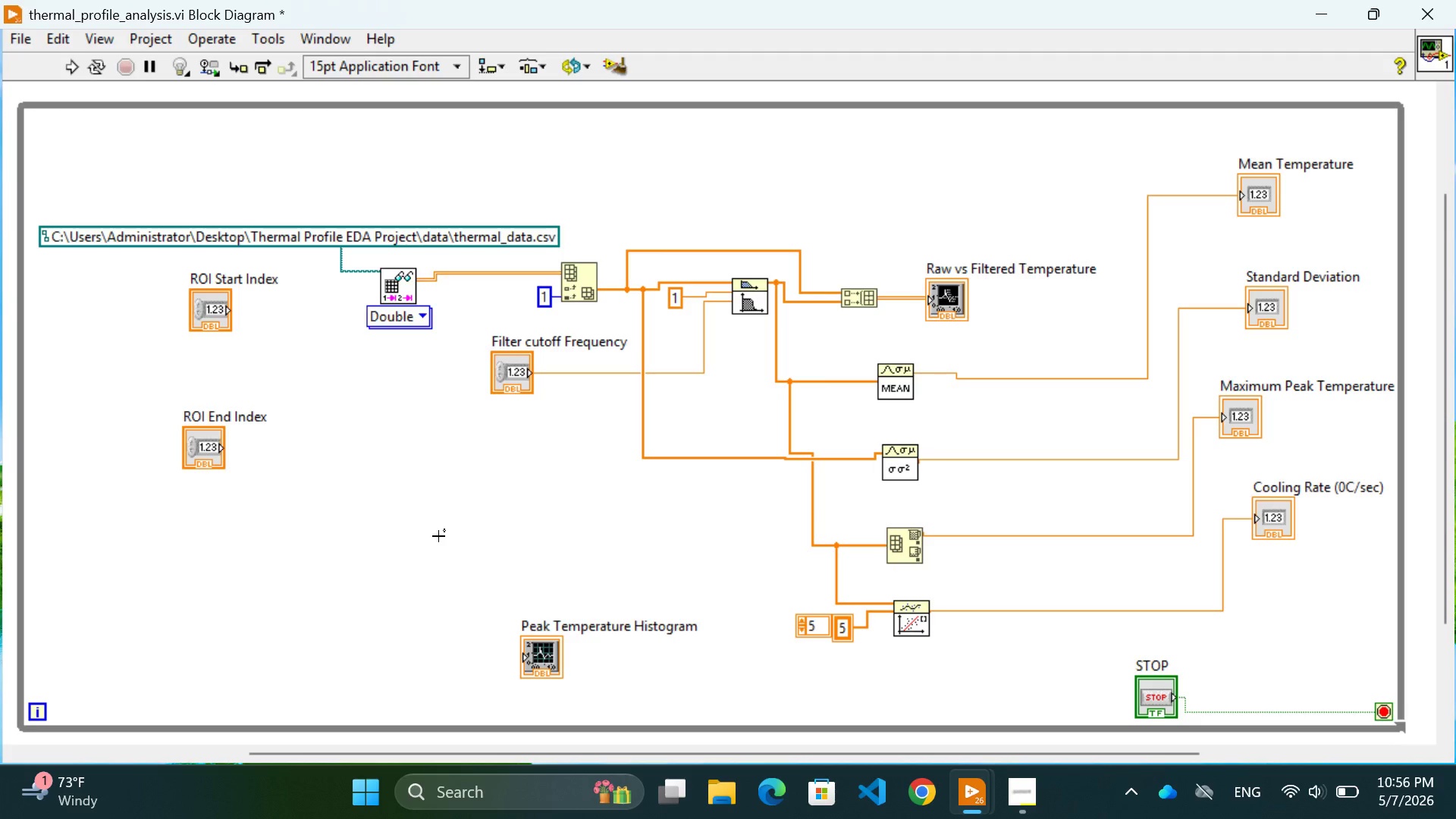 
left_click([452, 541])
 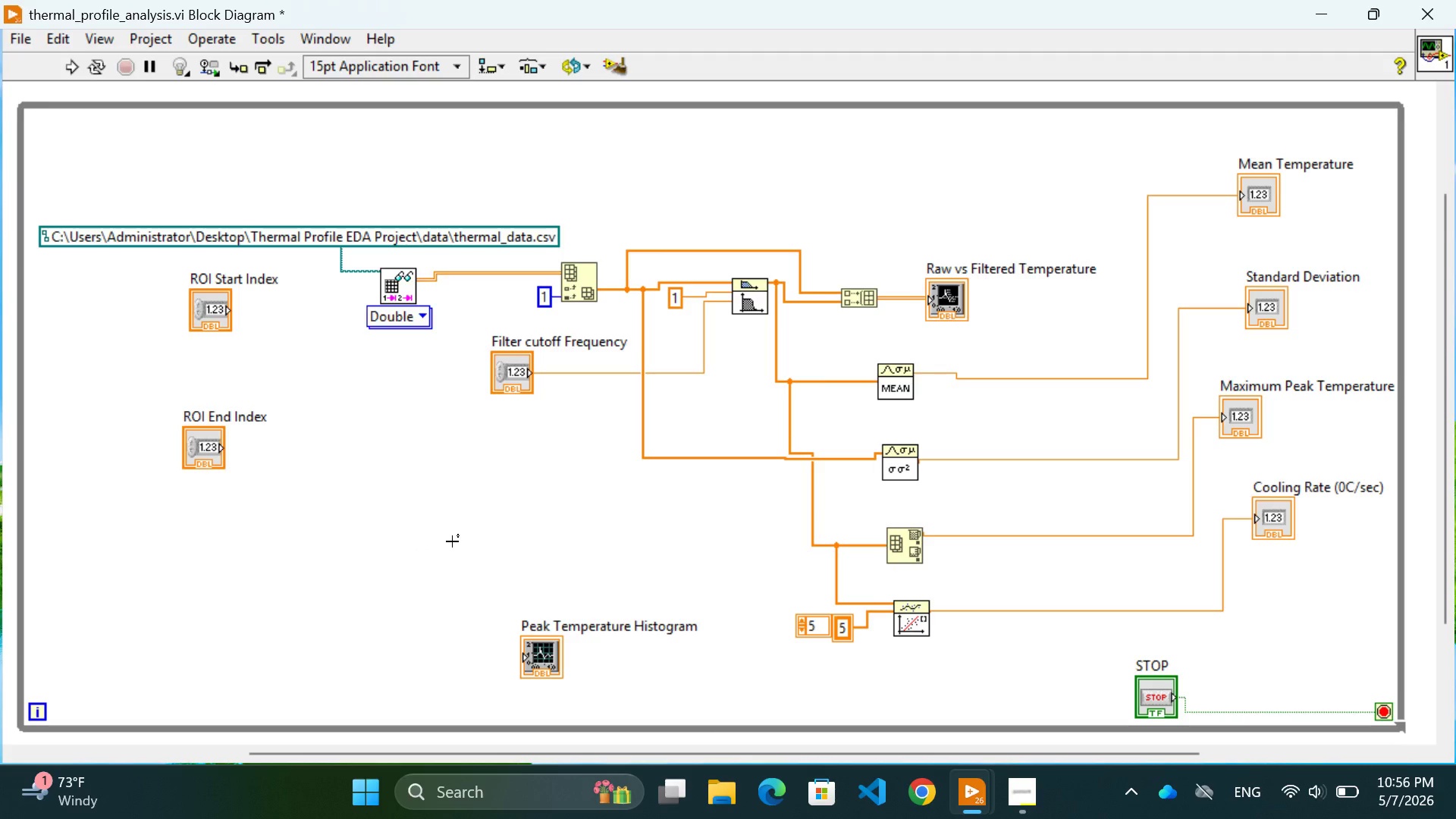 
scroll: coordinate [452, 541], scroll_direction: down, amount: 7.0
 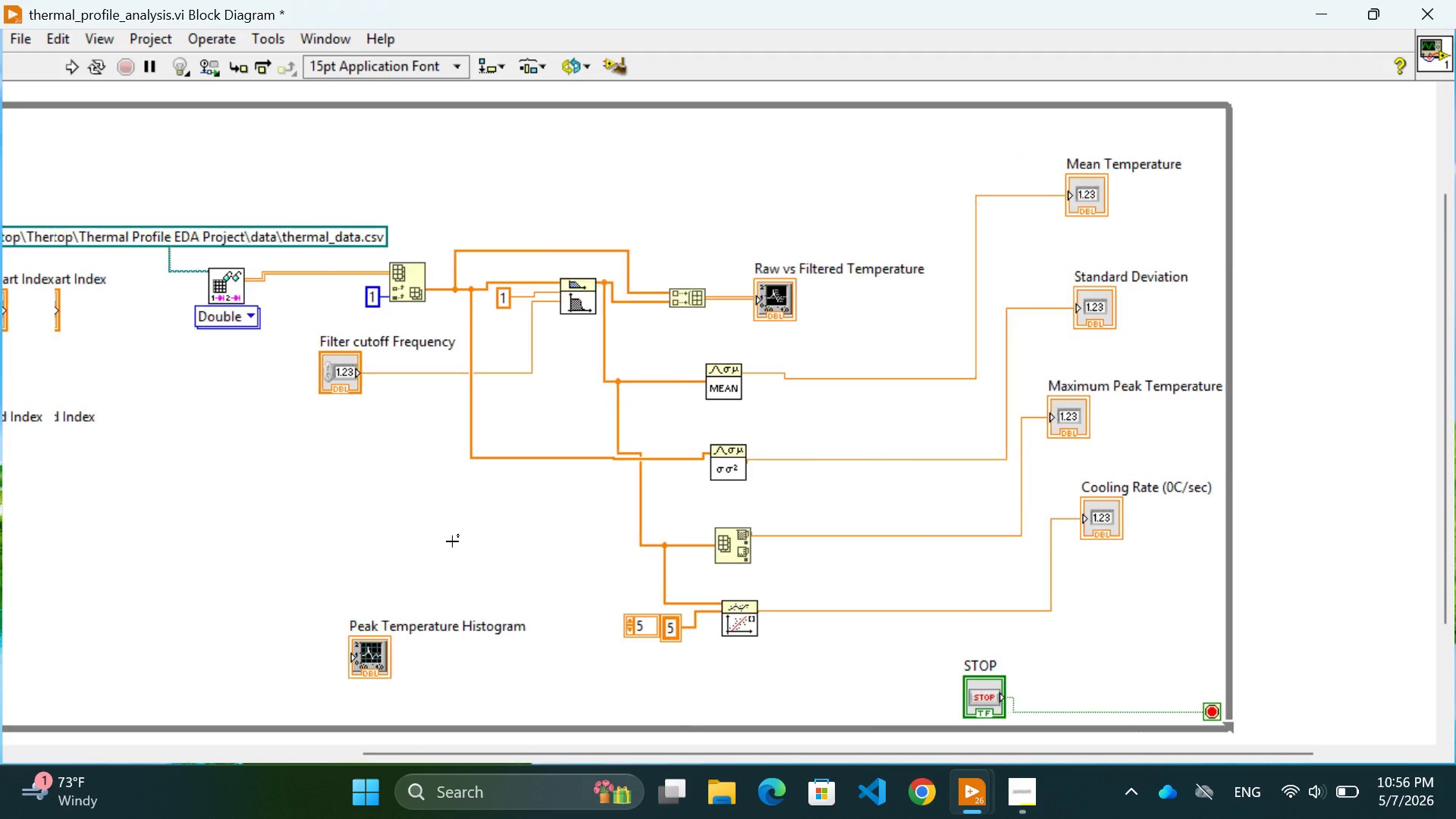 
scroll: coordinate [452, 541], scroll_direction: up, amount: 8.0
 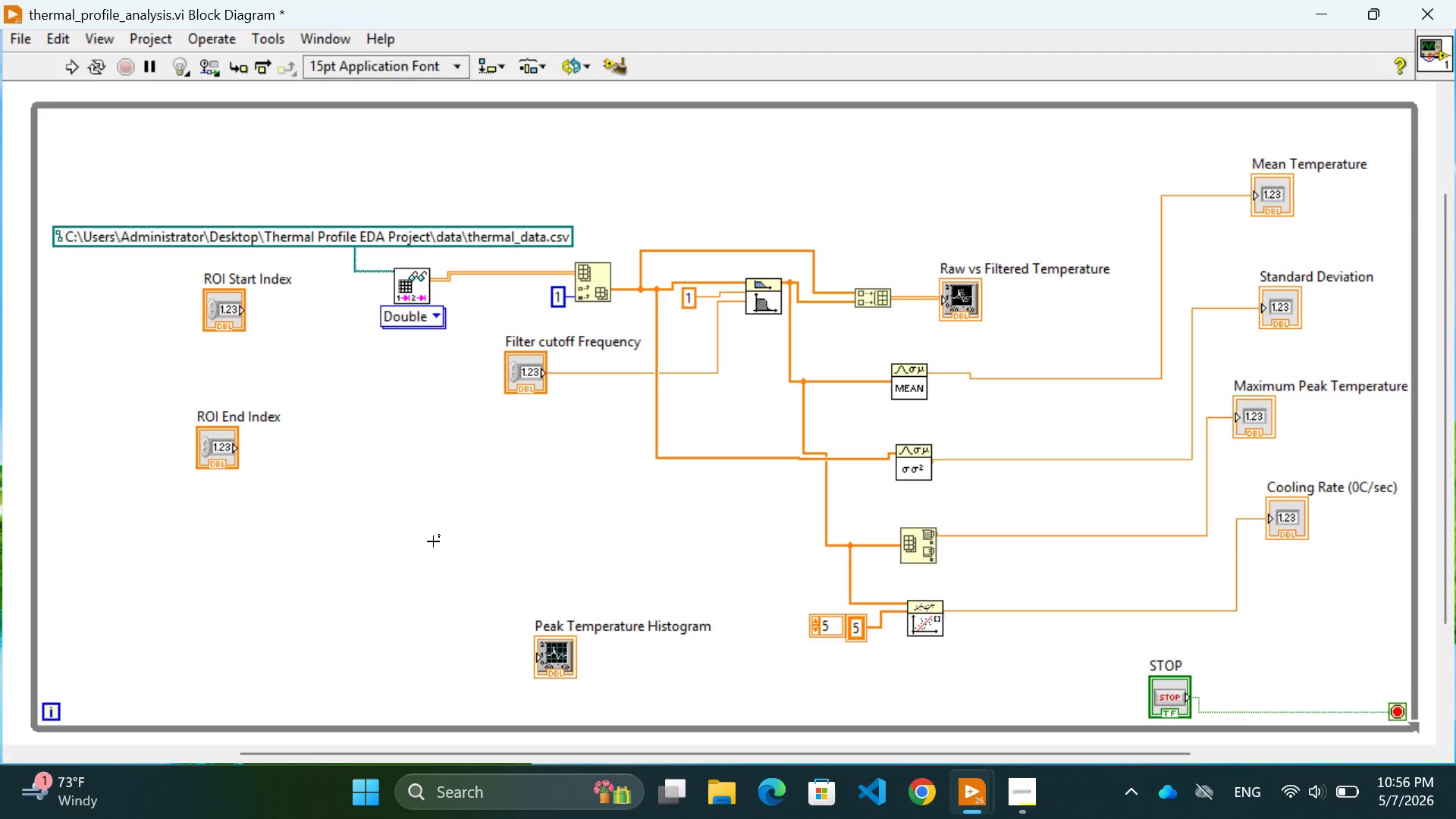 
wait(32.39)
 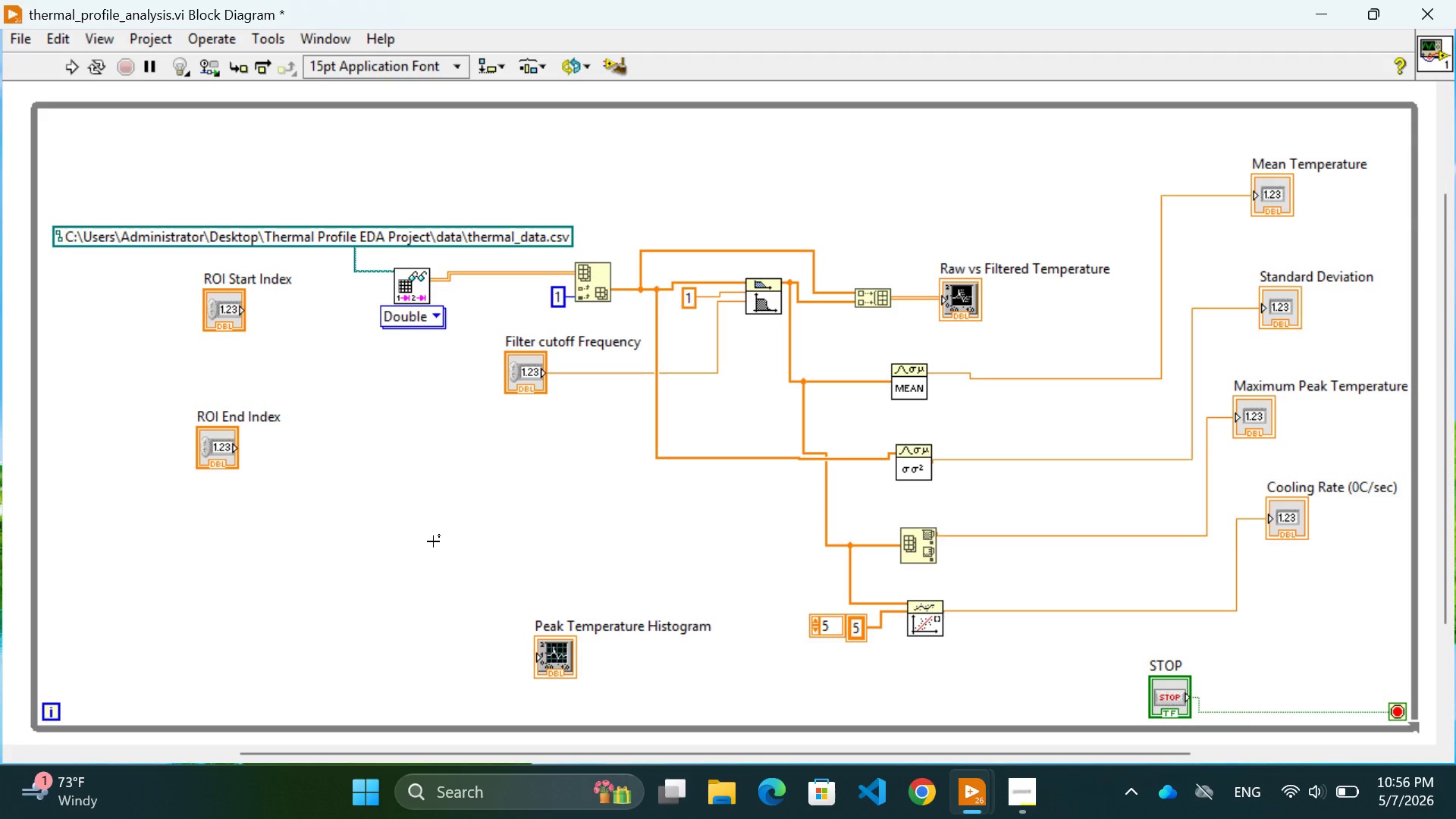 
left_click([425, 541])
 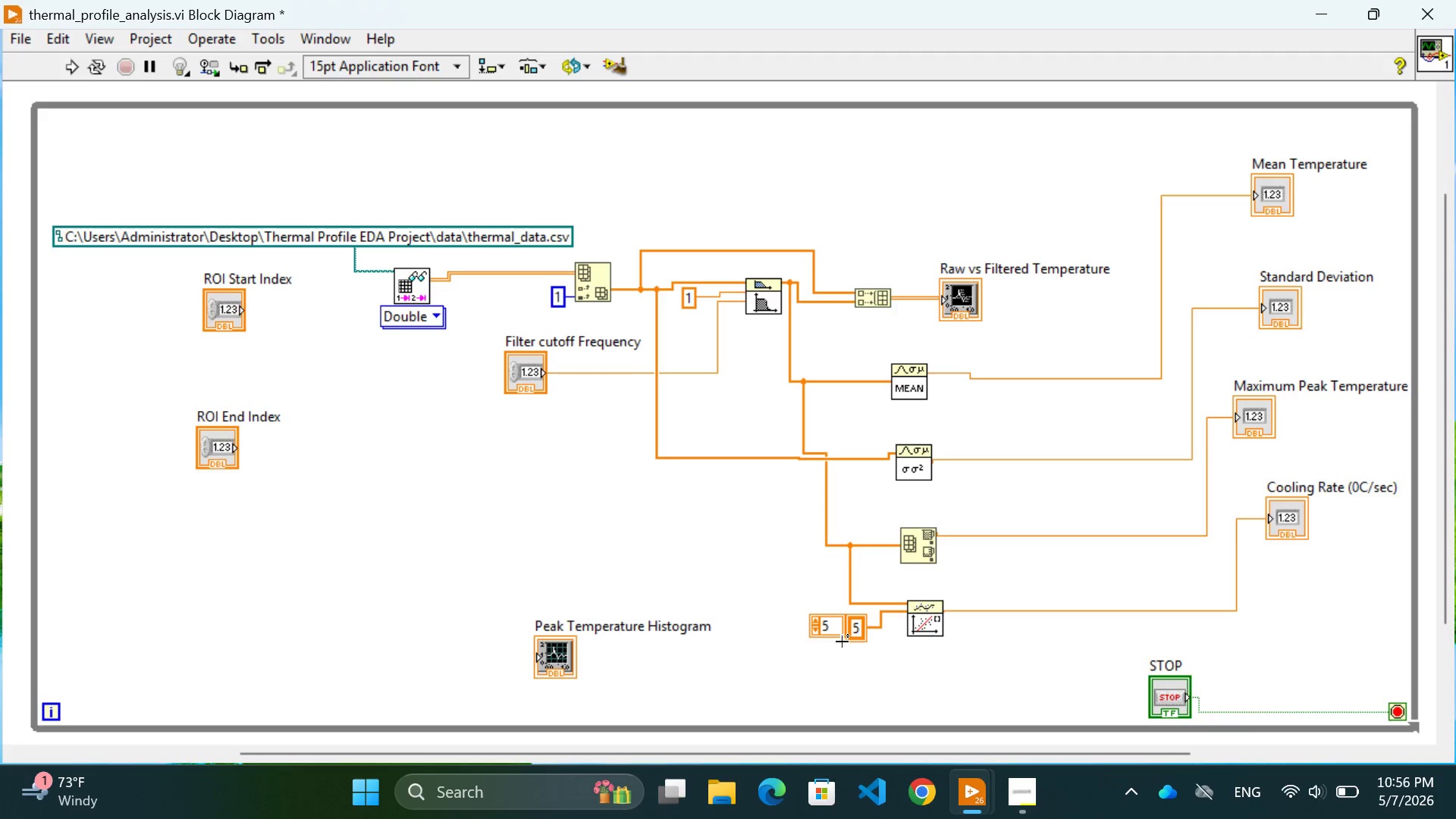 
left_click([835, 656])
 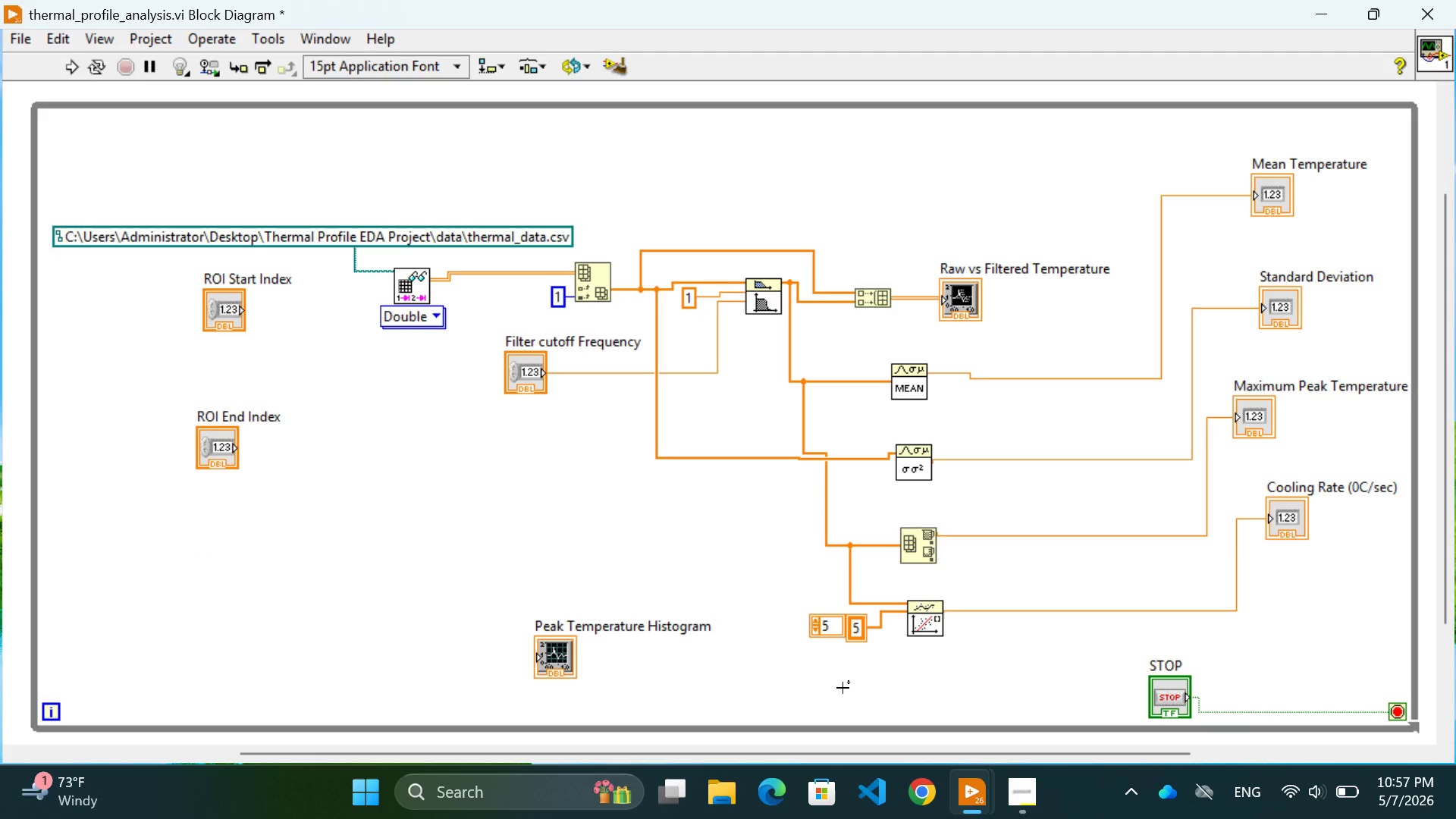 
wait(8.95)
 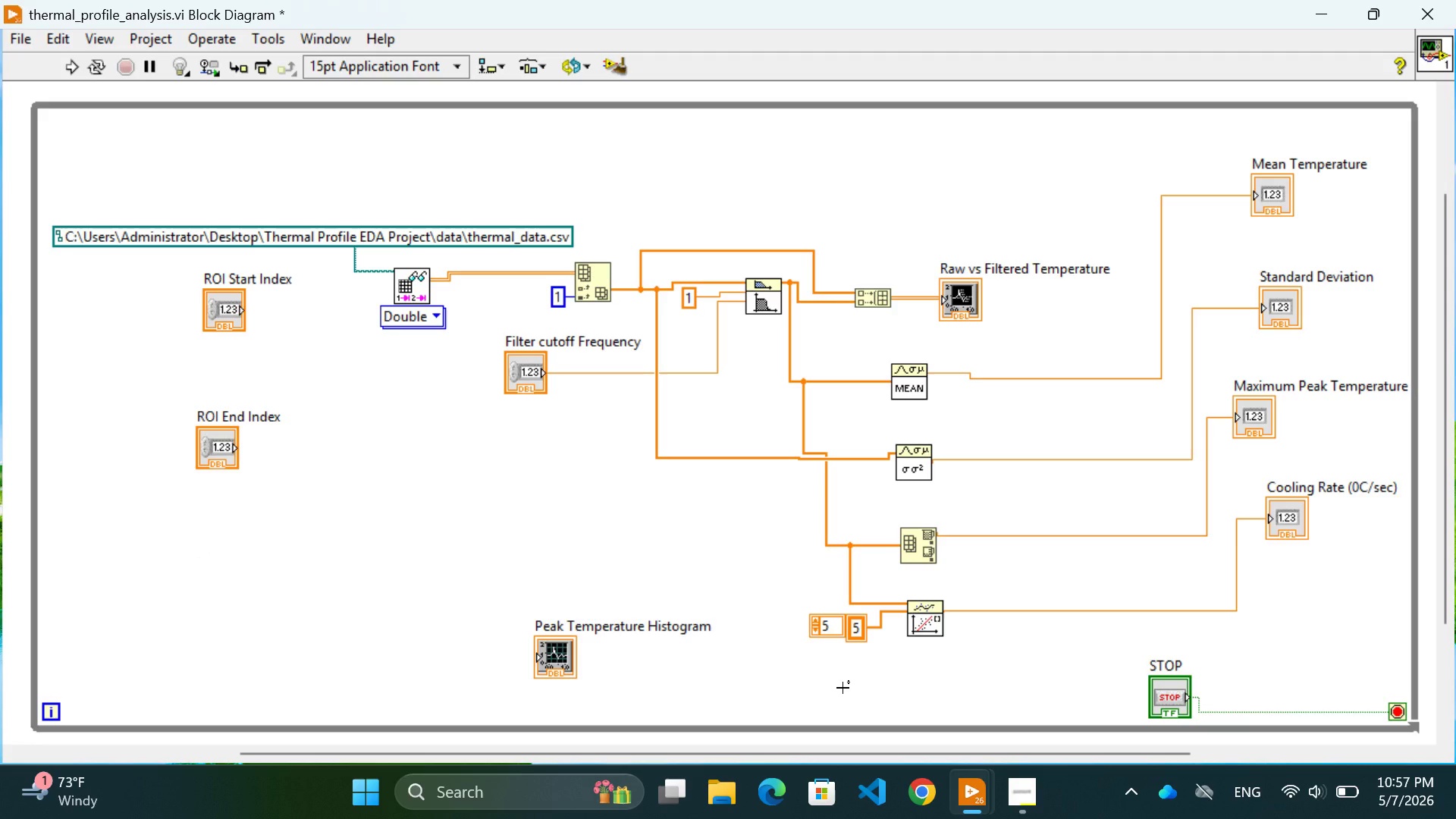 
left_click([962, 165])
 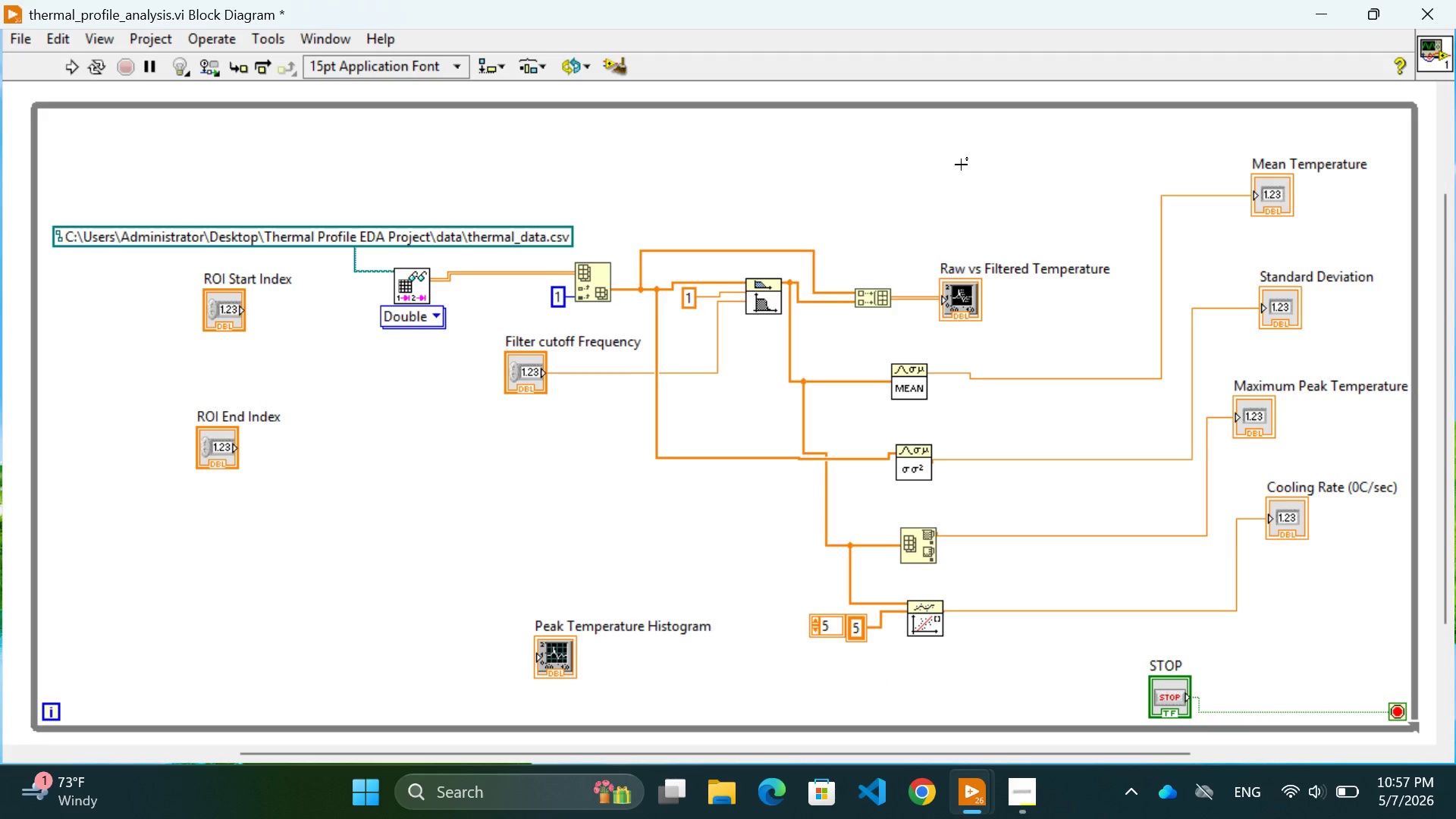 
wait(24.54)
 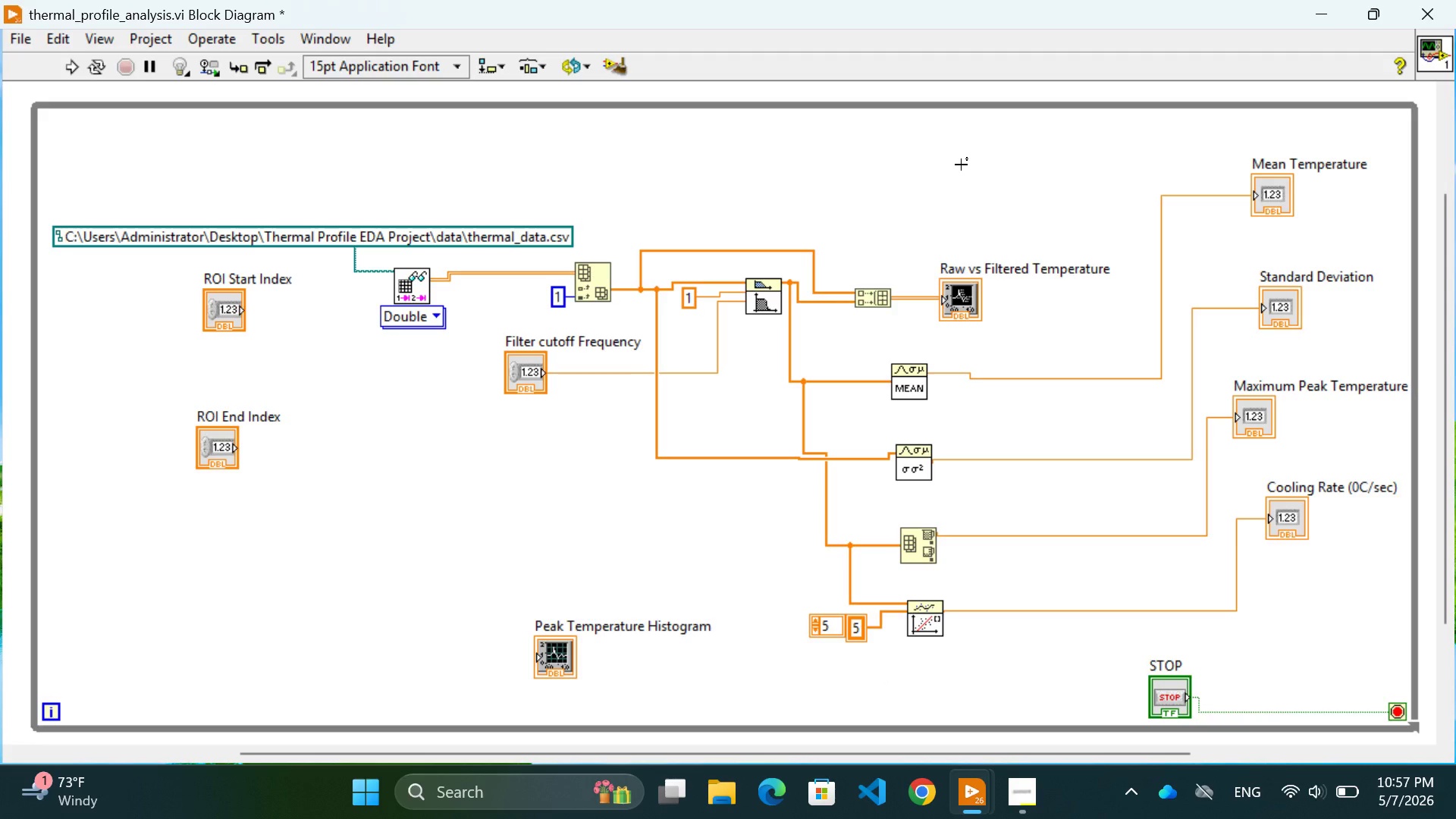 
mouse_move([752, 291])
 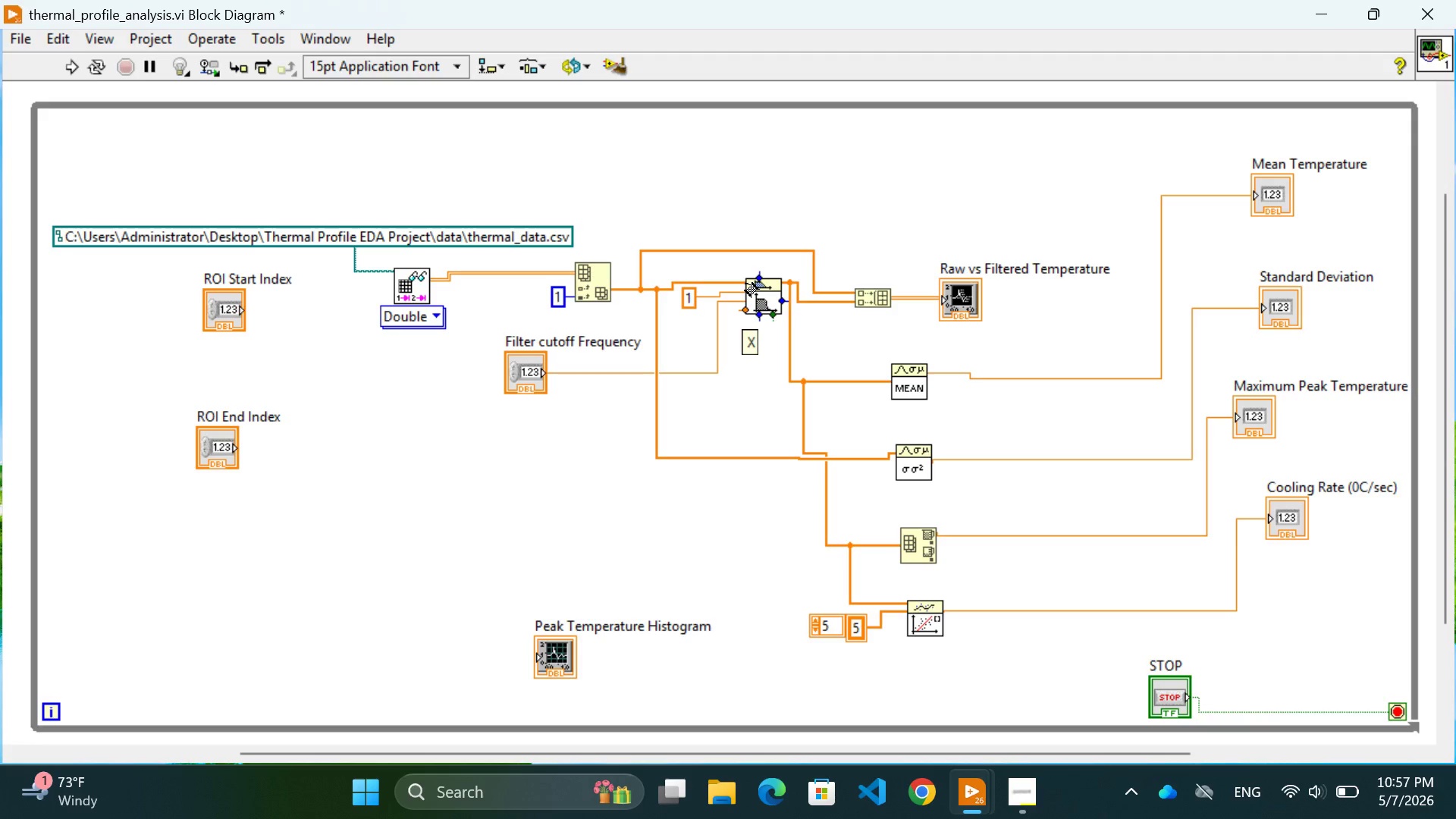 
mouse_move([774, 312])
 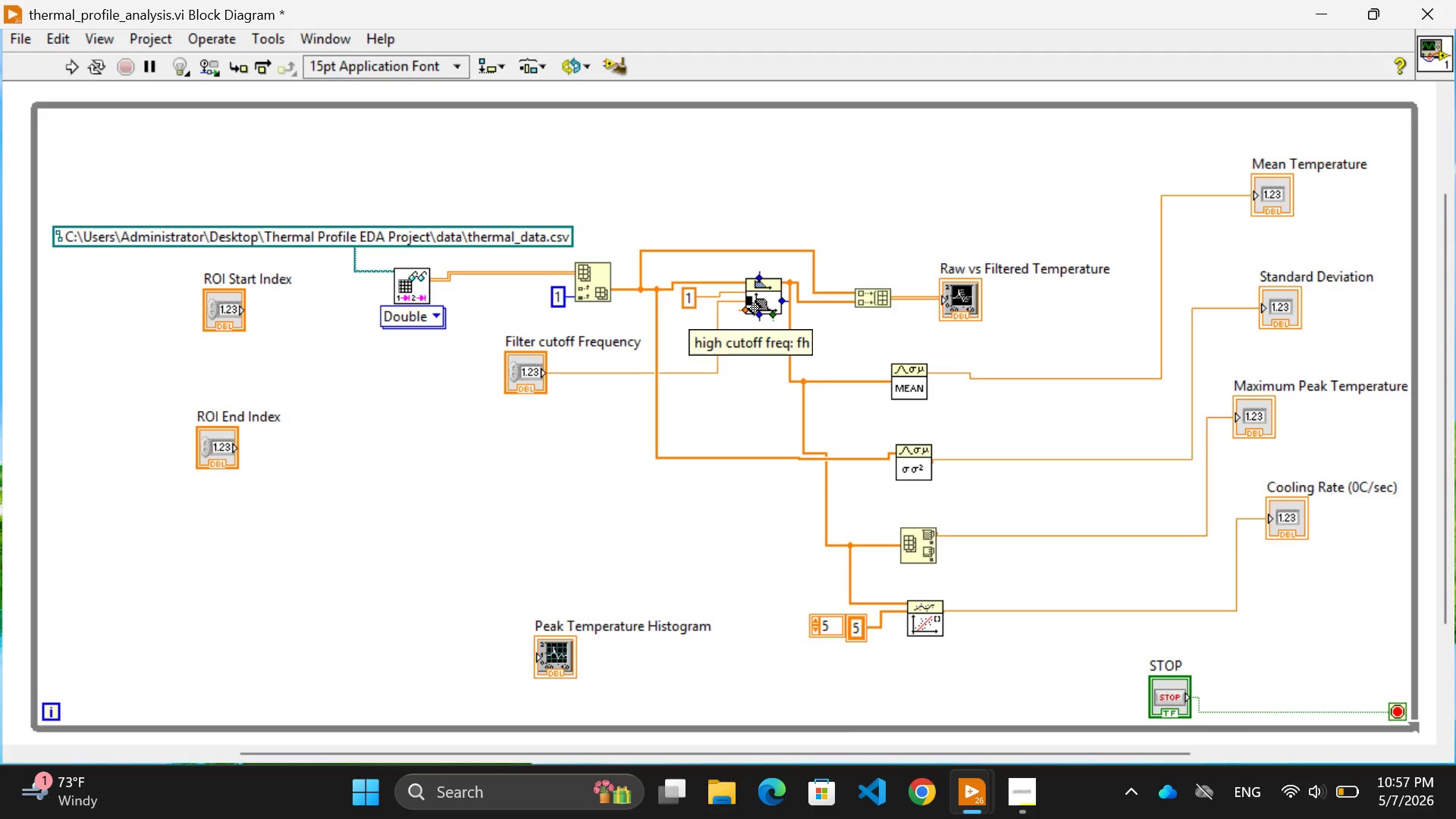 
wait(17.49)
 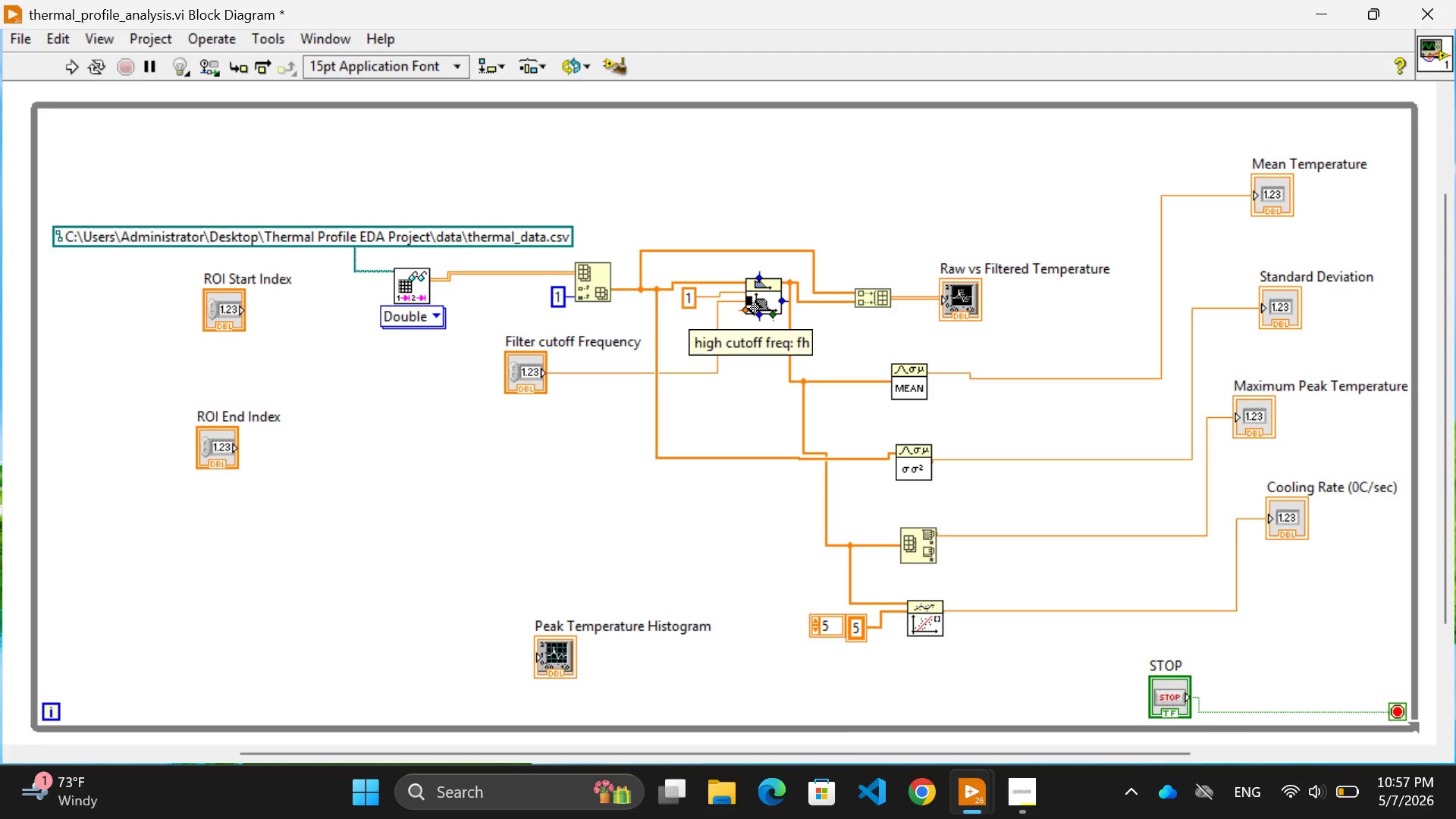 
mouse_move([725, 314])
 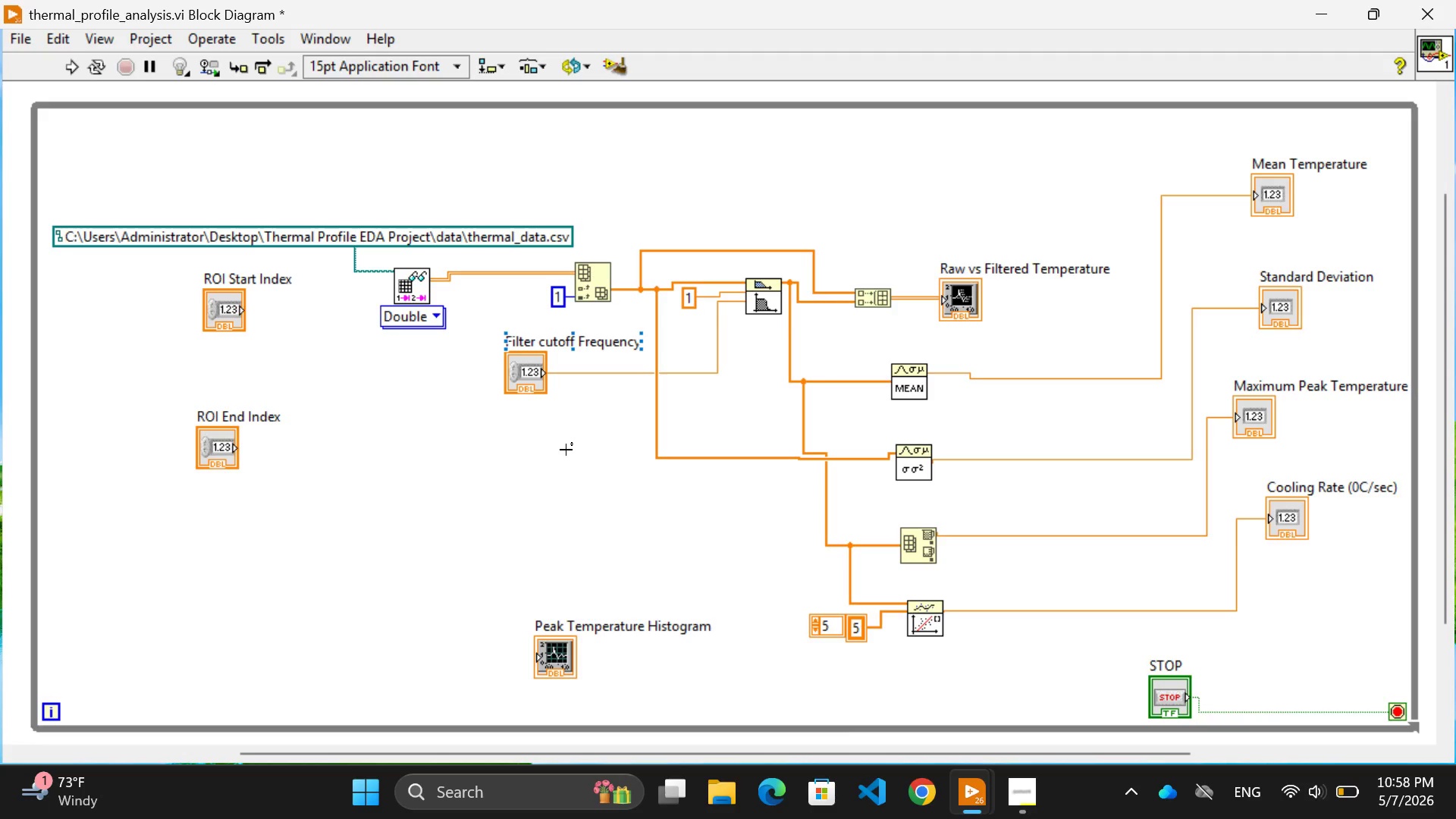 
left_click([566, 450])
 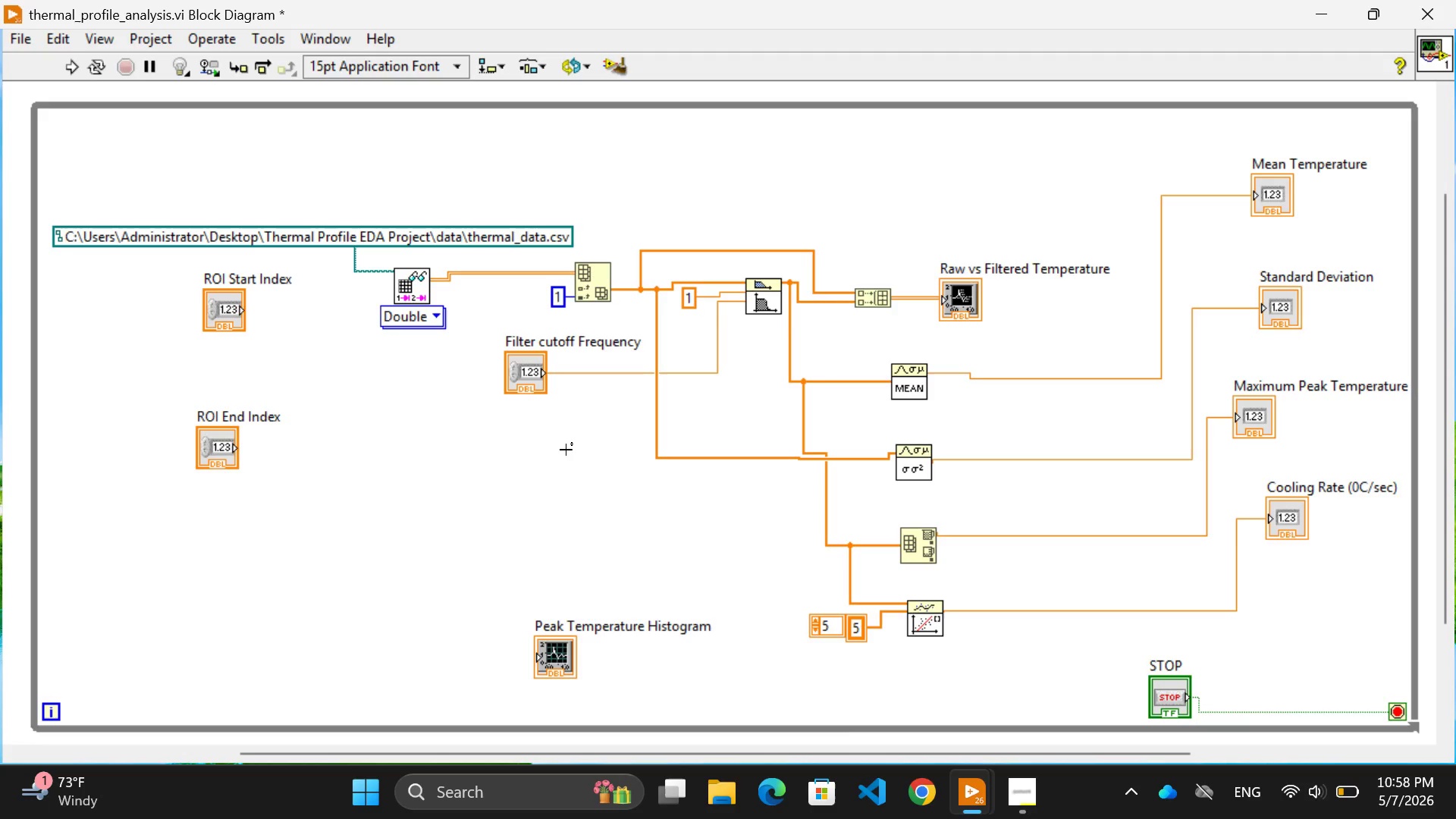 
wait(33.2)
 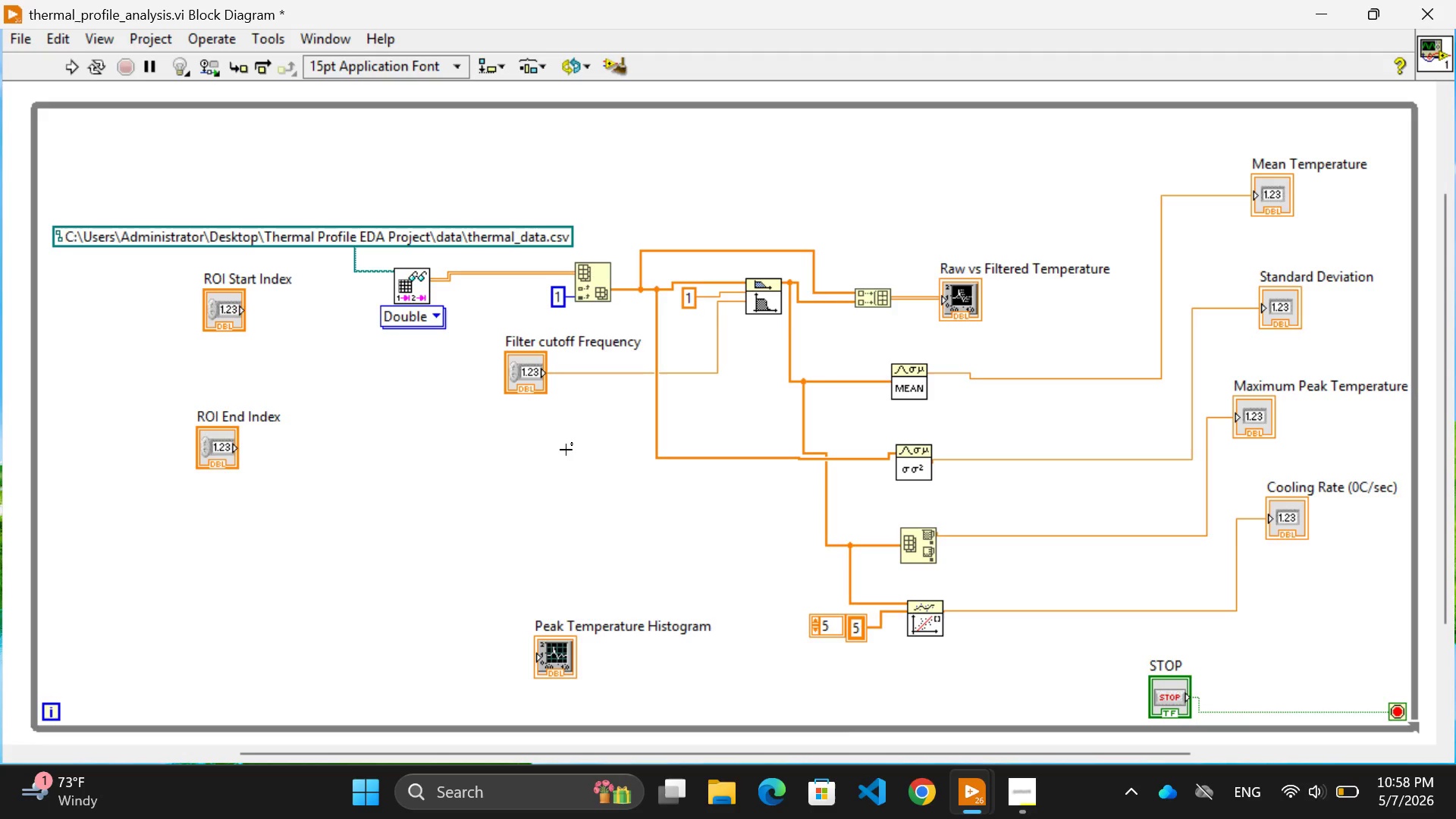 
scroll: coordinate [649, 538], scroll_direction: down, amount: 3.0
 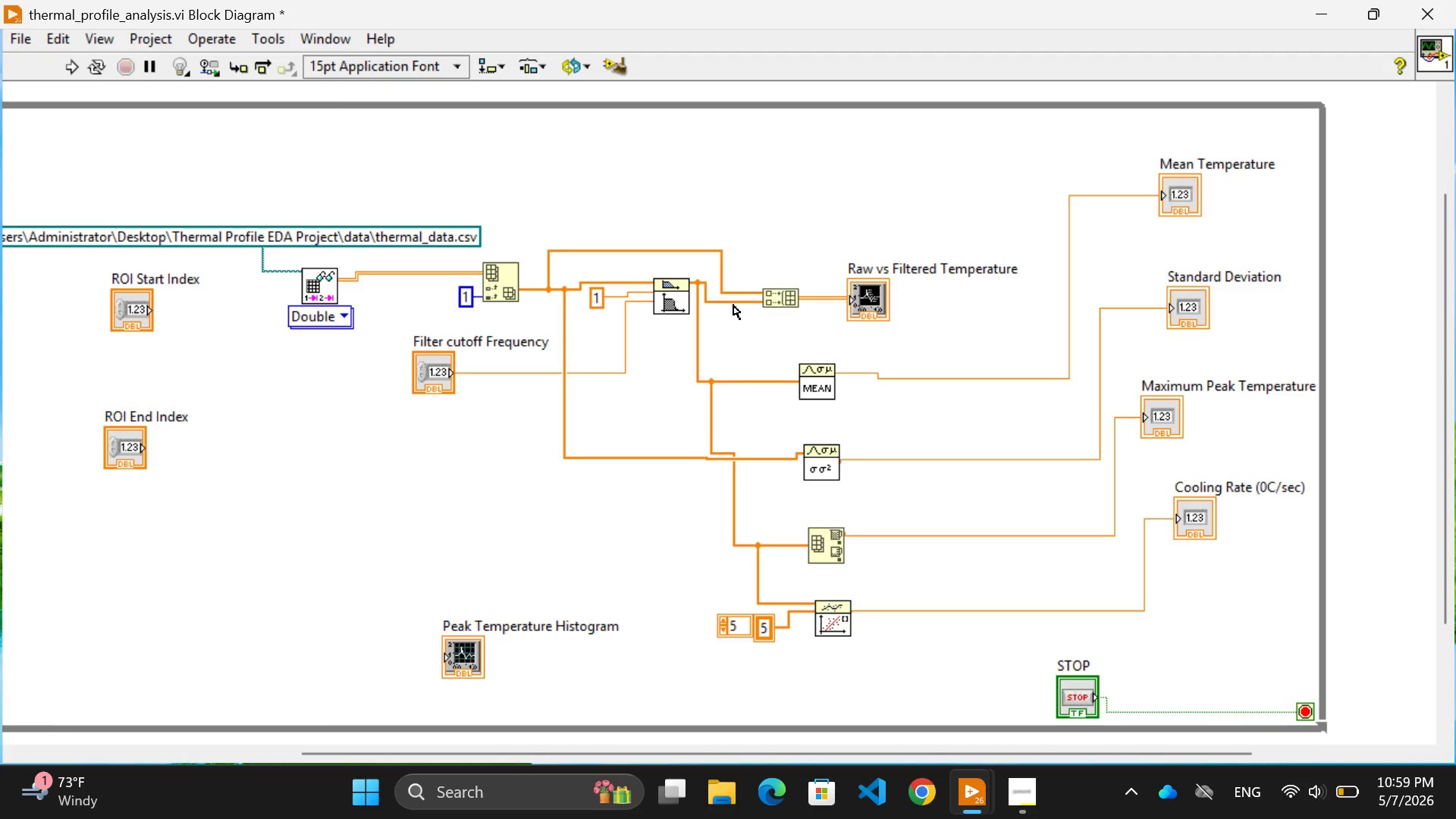 
wait(67.5)
 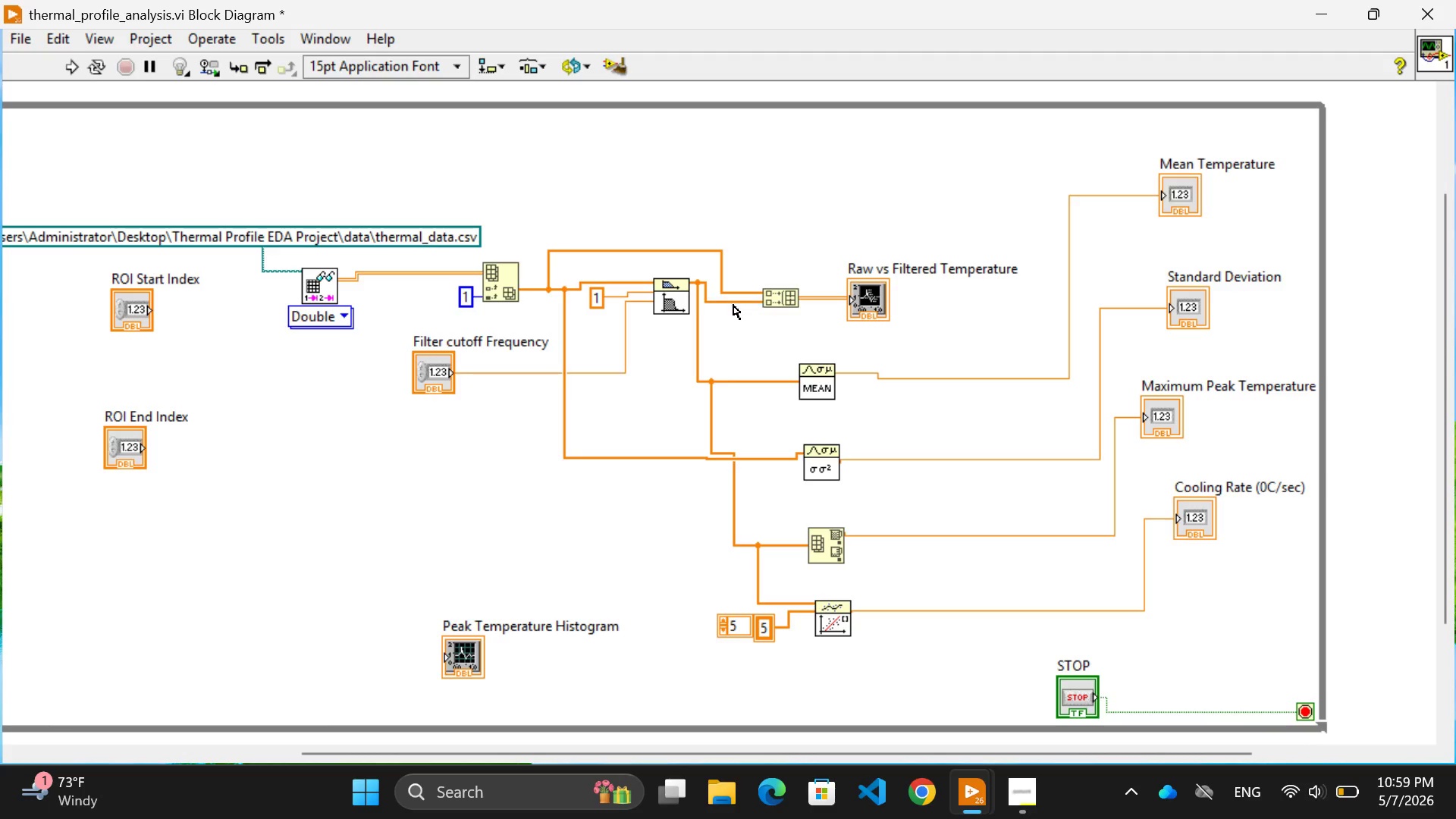 
scroll: coordinate [1102, 426], scroll_direction: up, amount: 2.0
 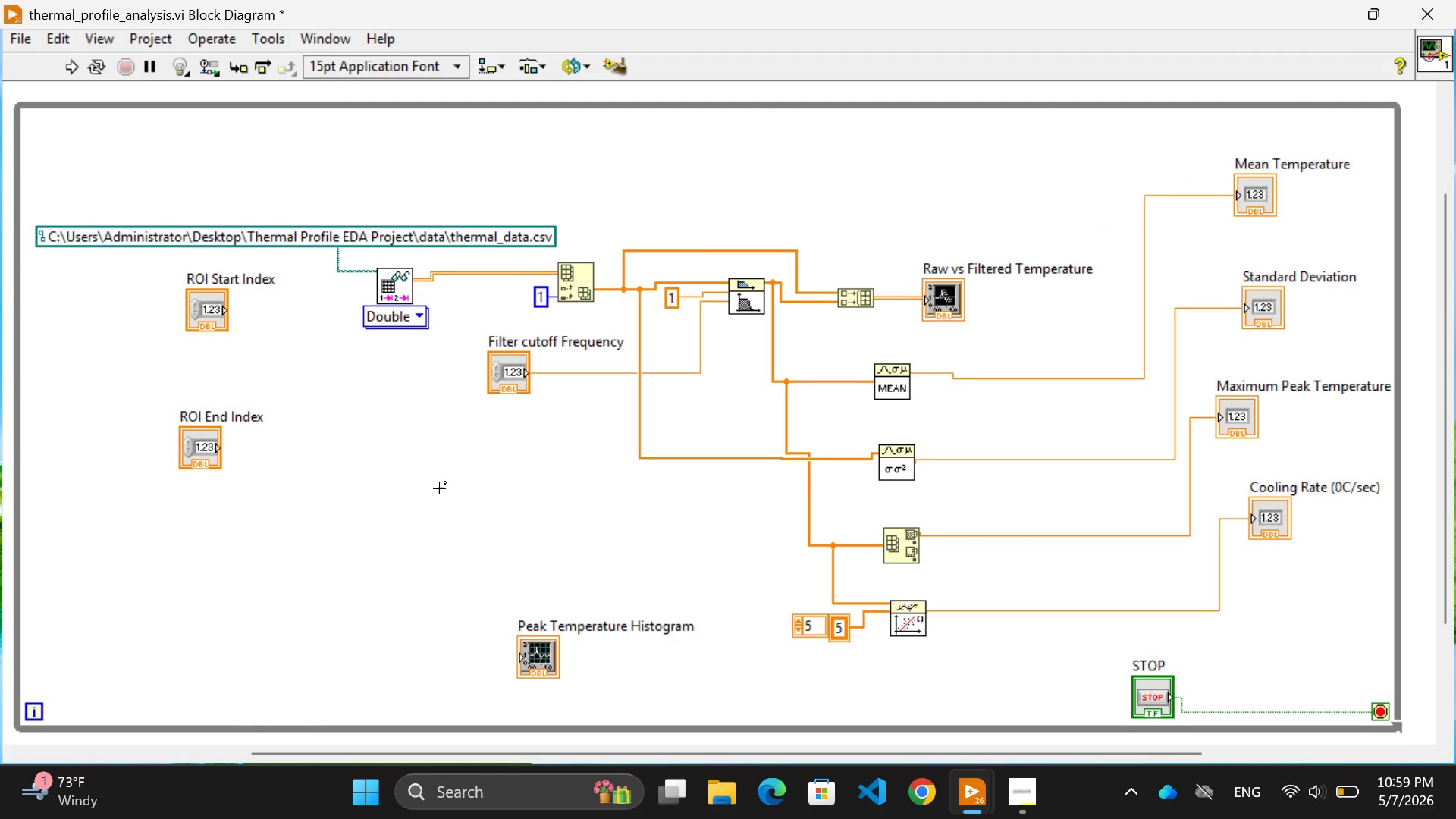 
left_click([354, 529])
 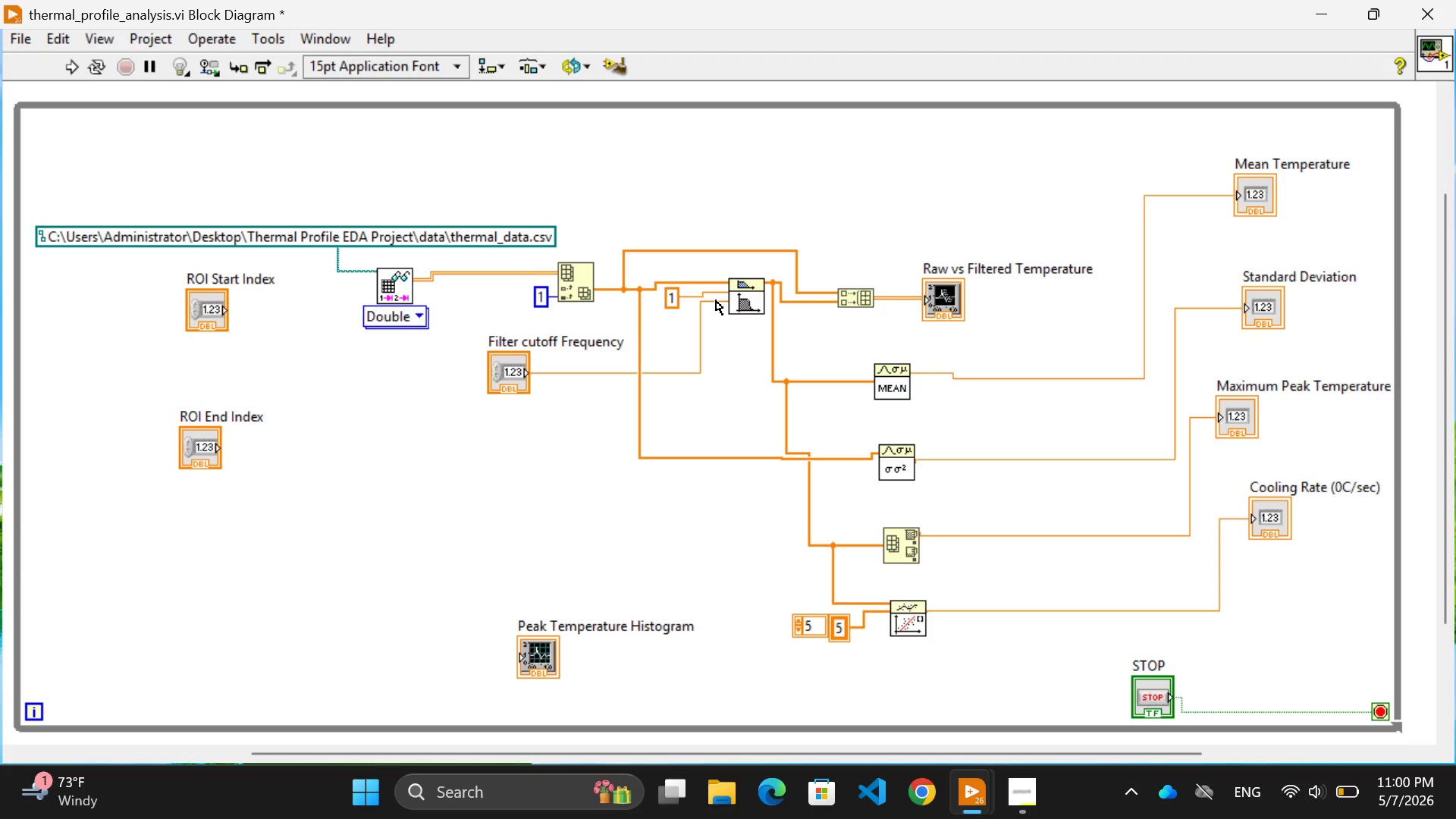 
wait(70.05)
 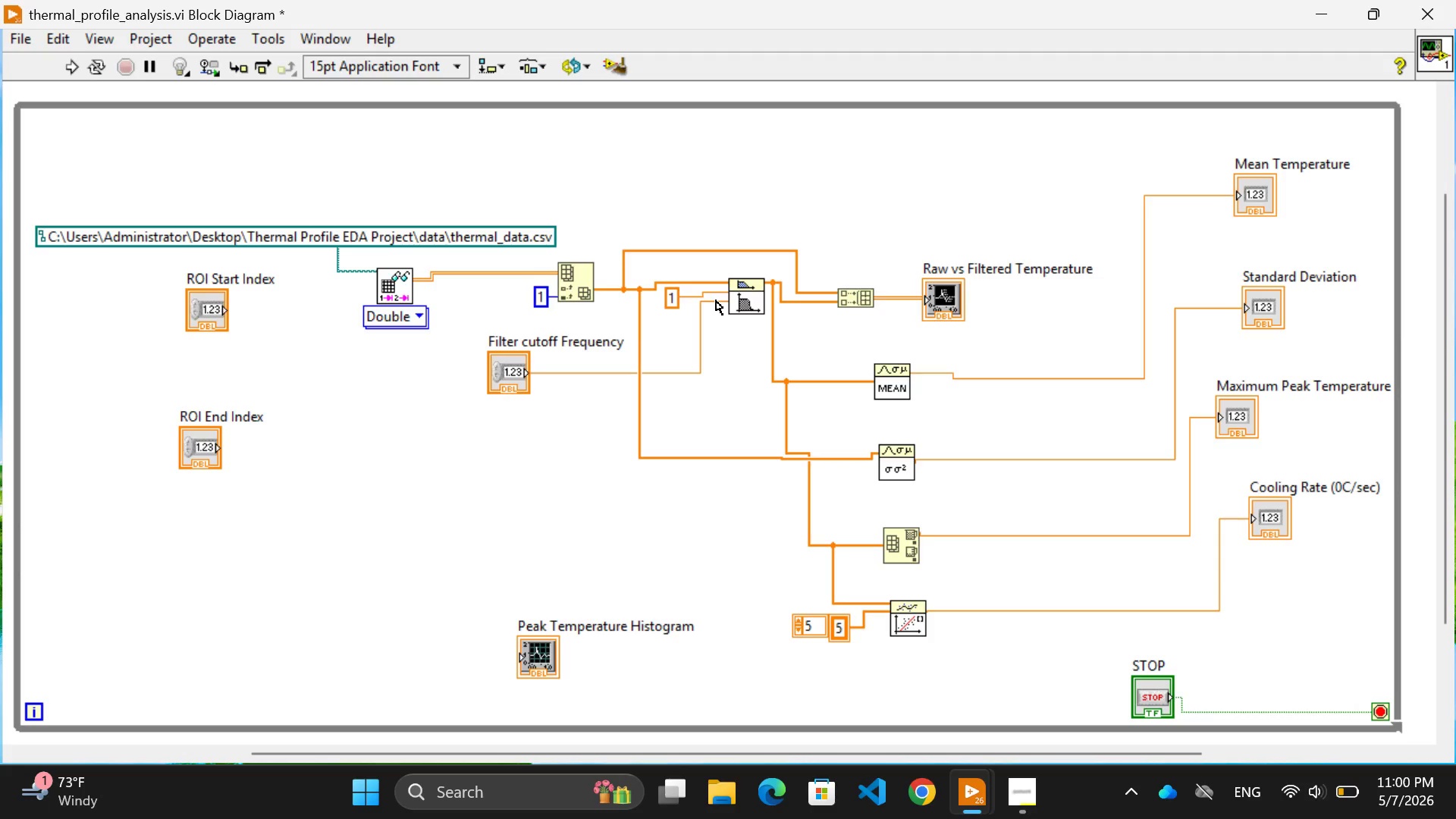 
left_click([723, 397])
 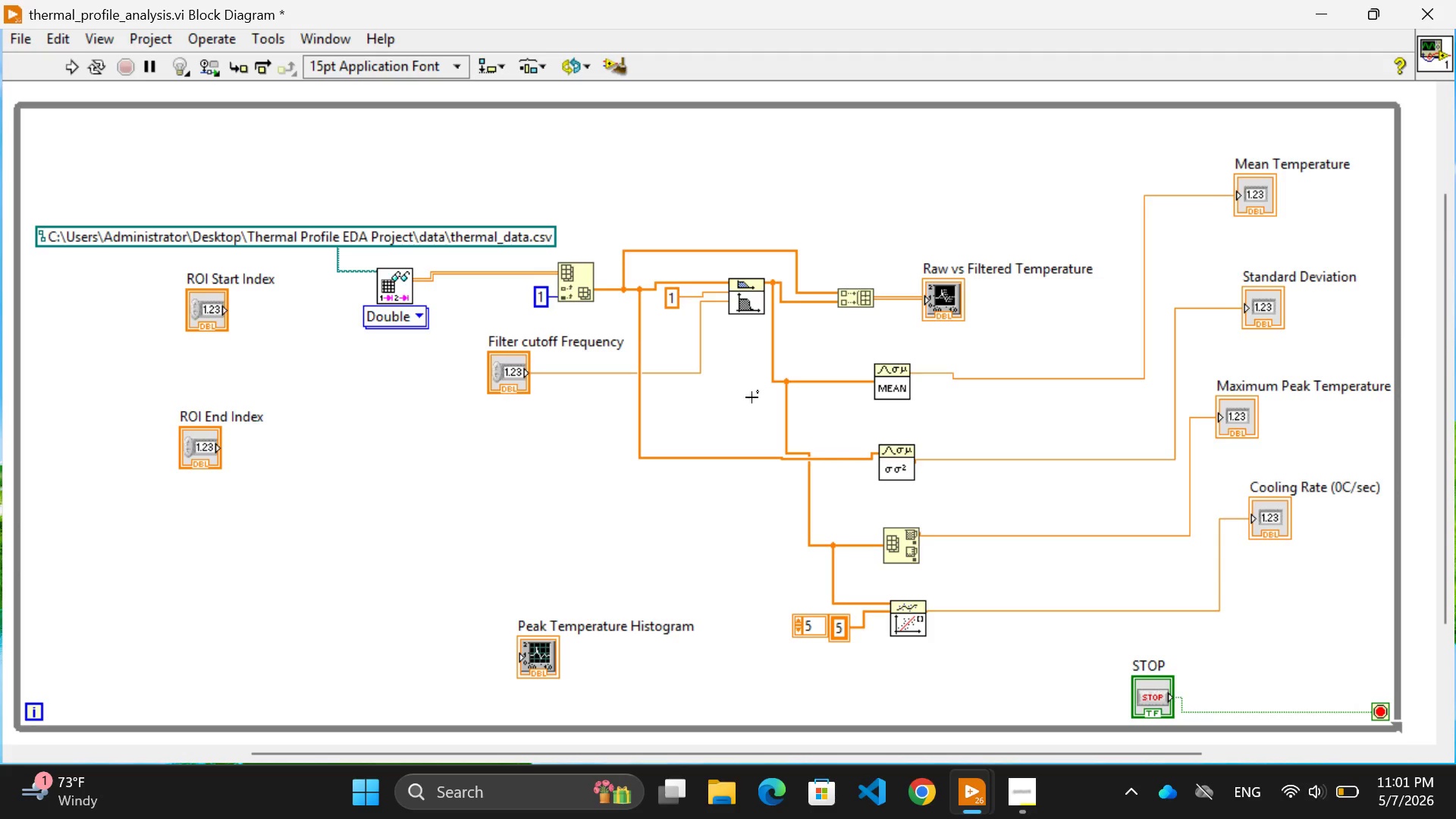 
wait(6.39)
 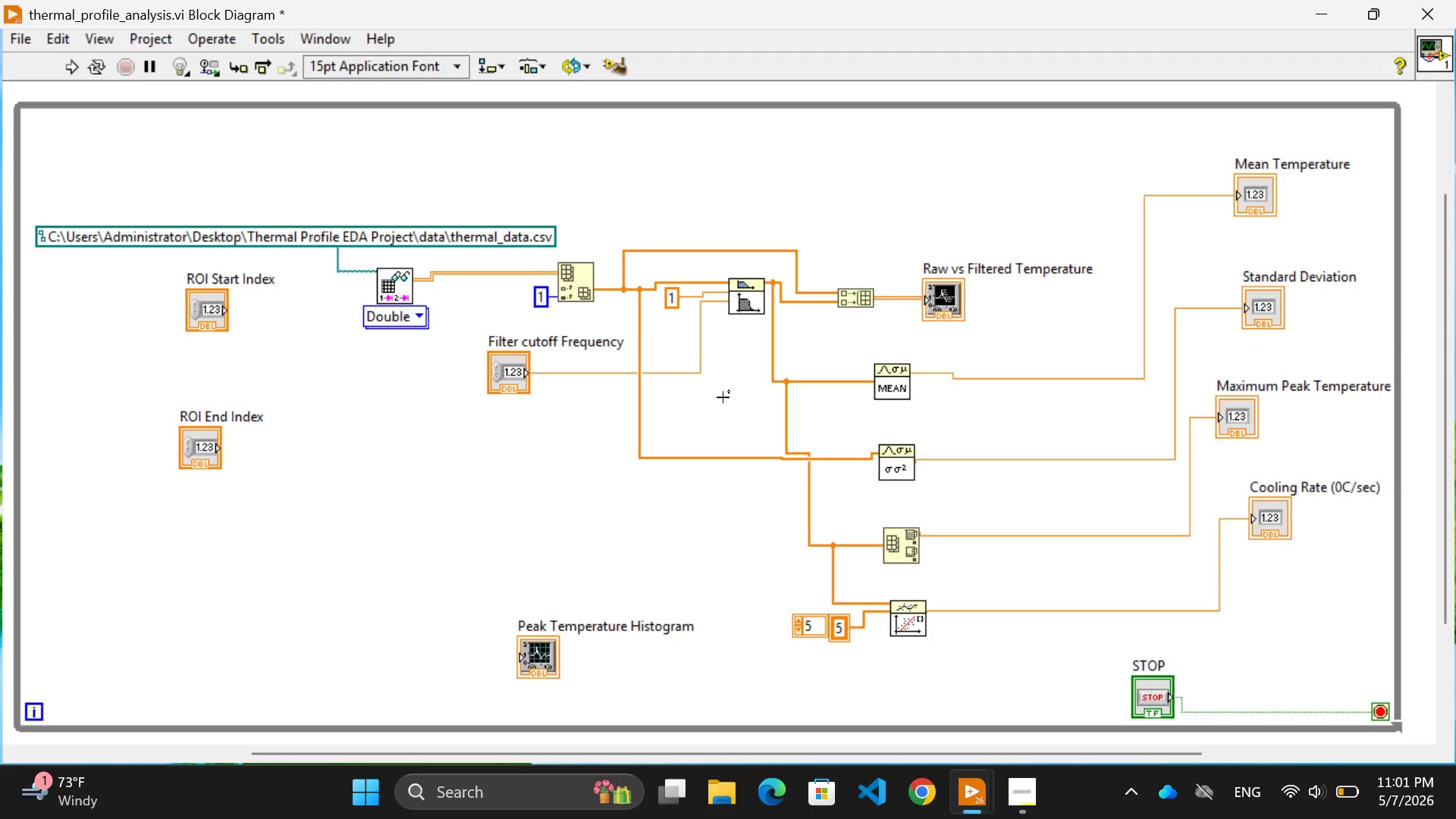 
left_click([851, 293])
 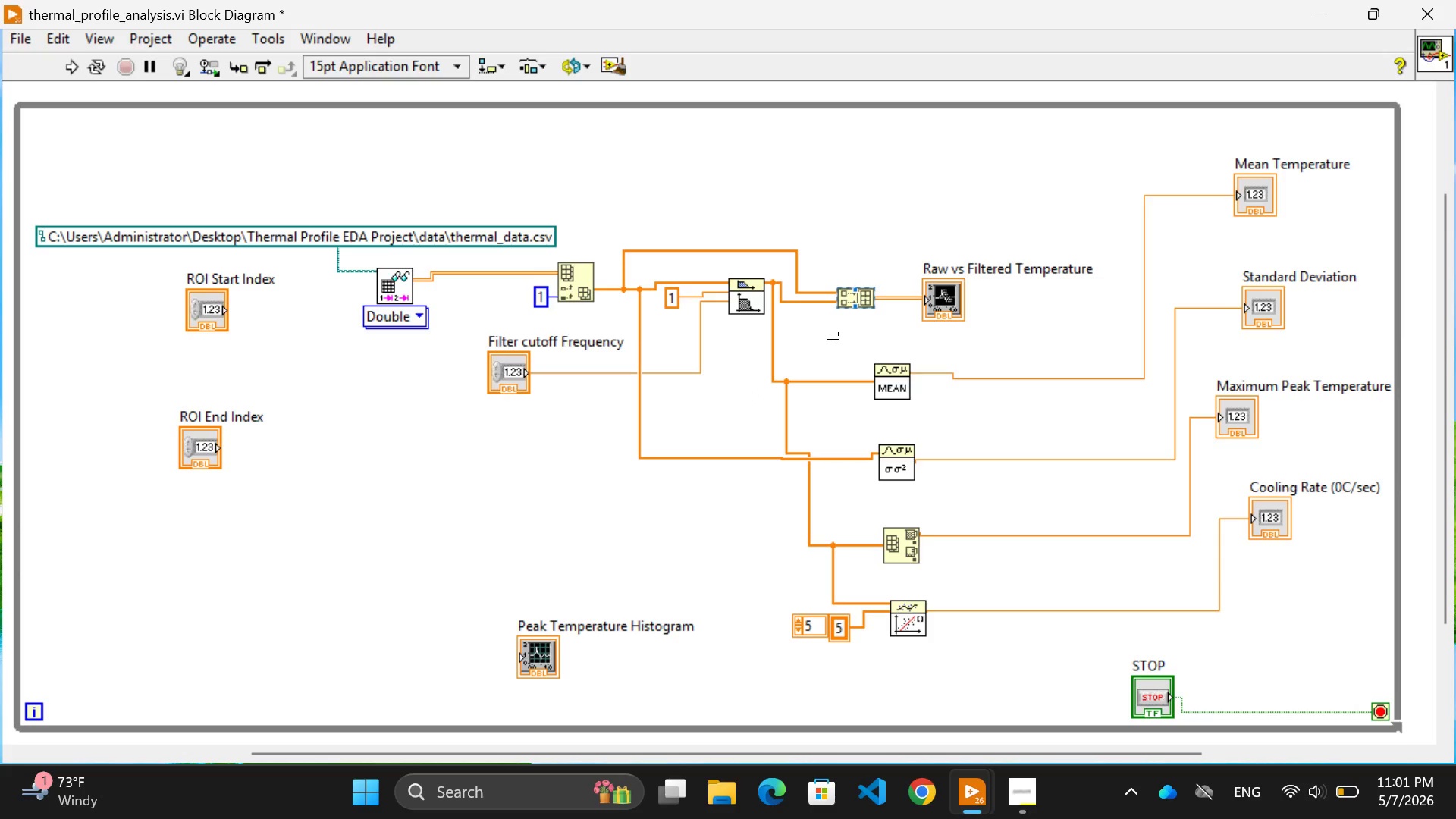 
right_click([843, 304])
 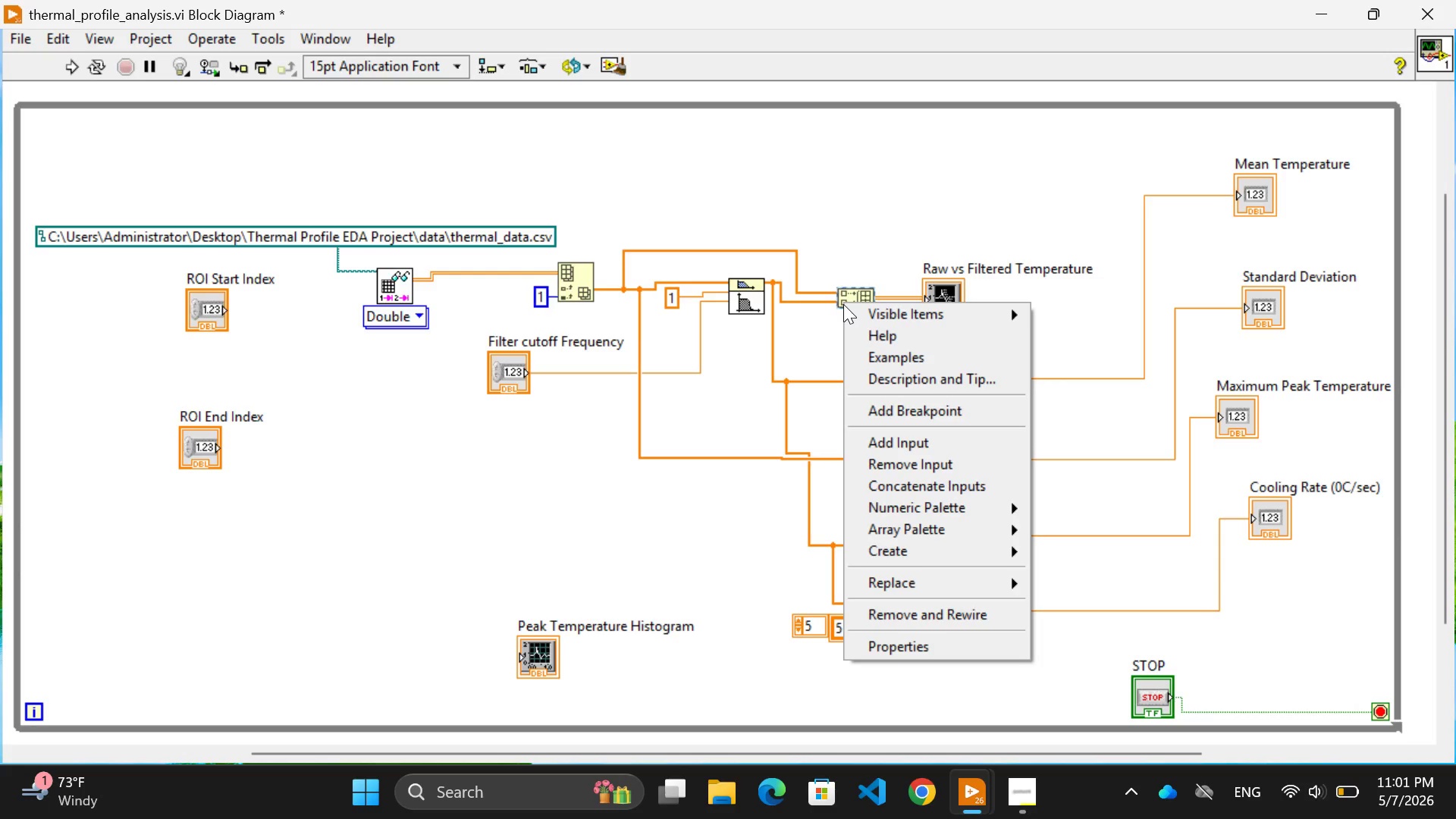 
wait(7.55)
 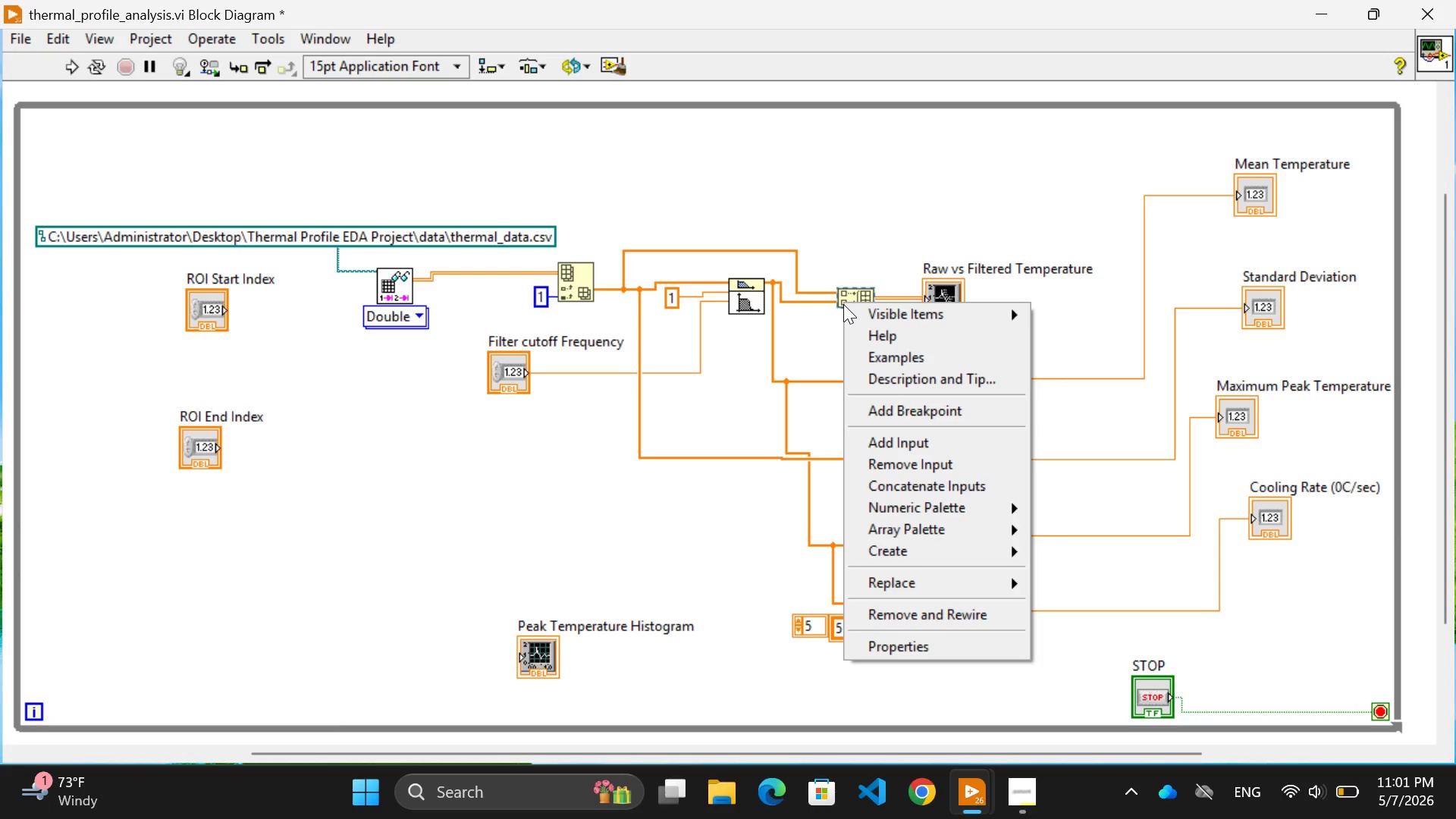 
left_click([970, 190])
 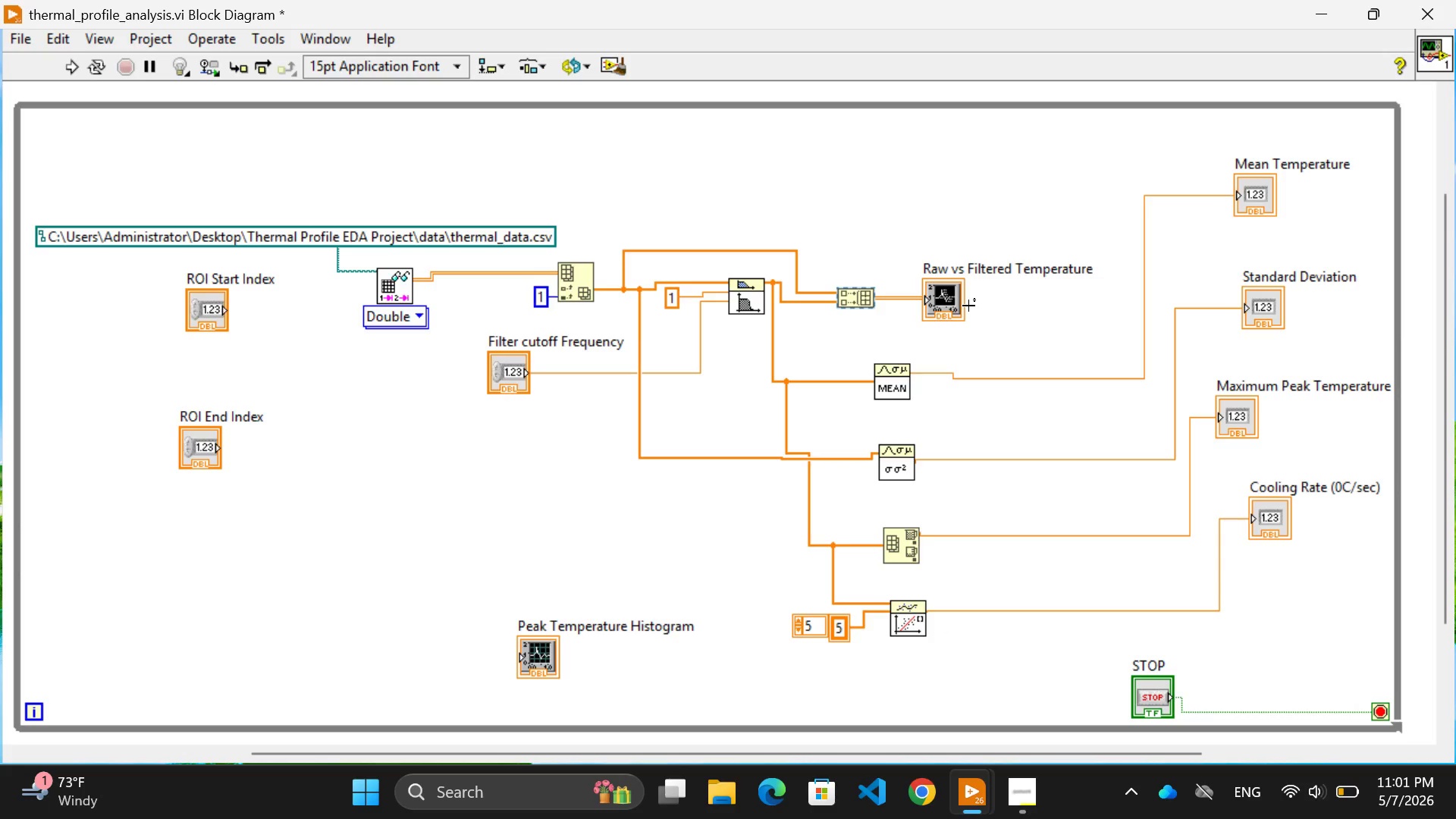 
wait(26.08)
 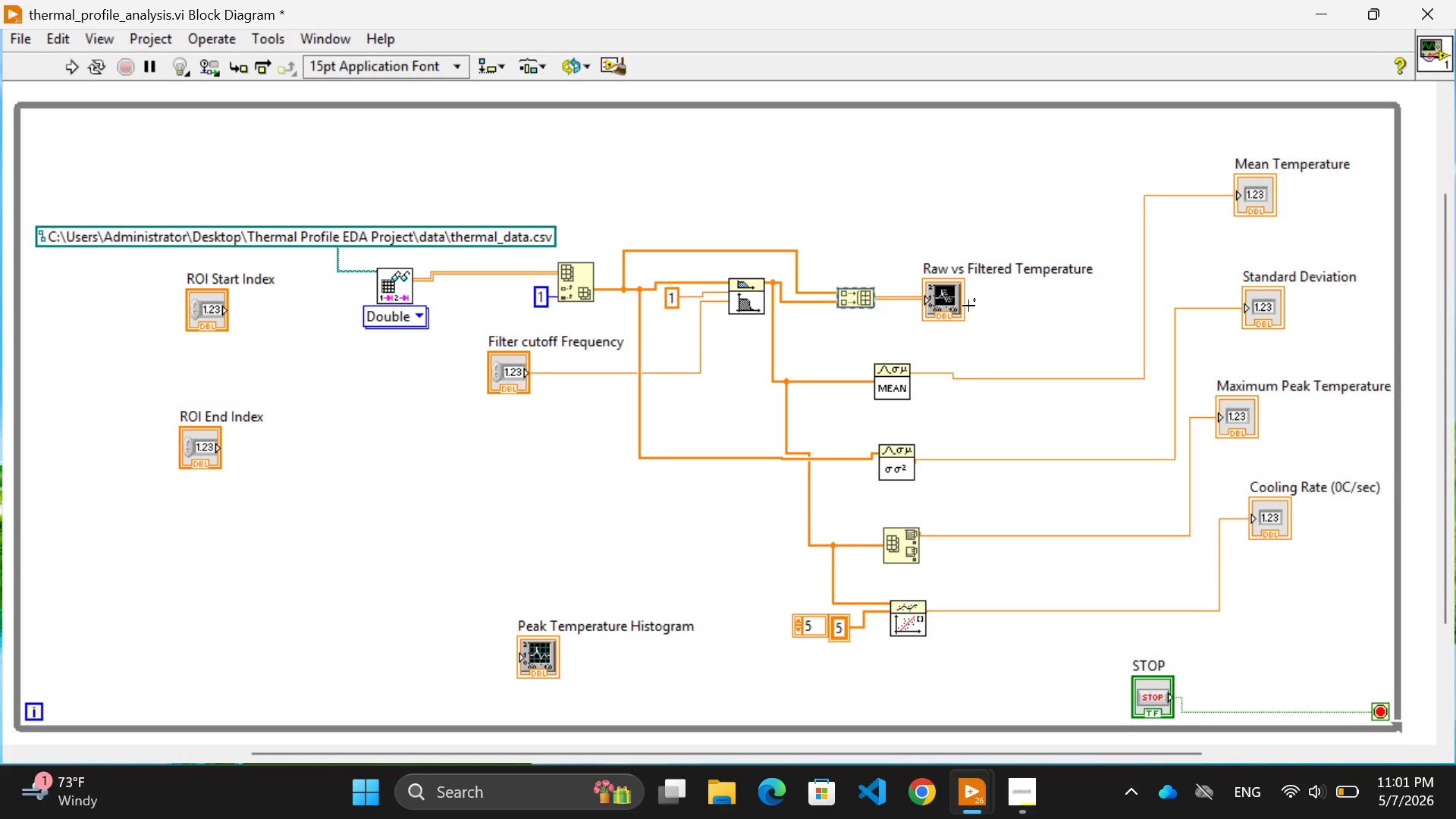 
key(Backspace)
 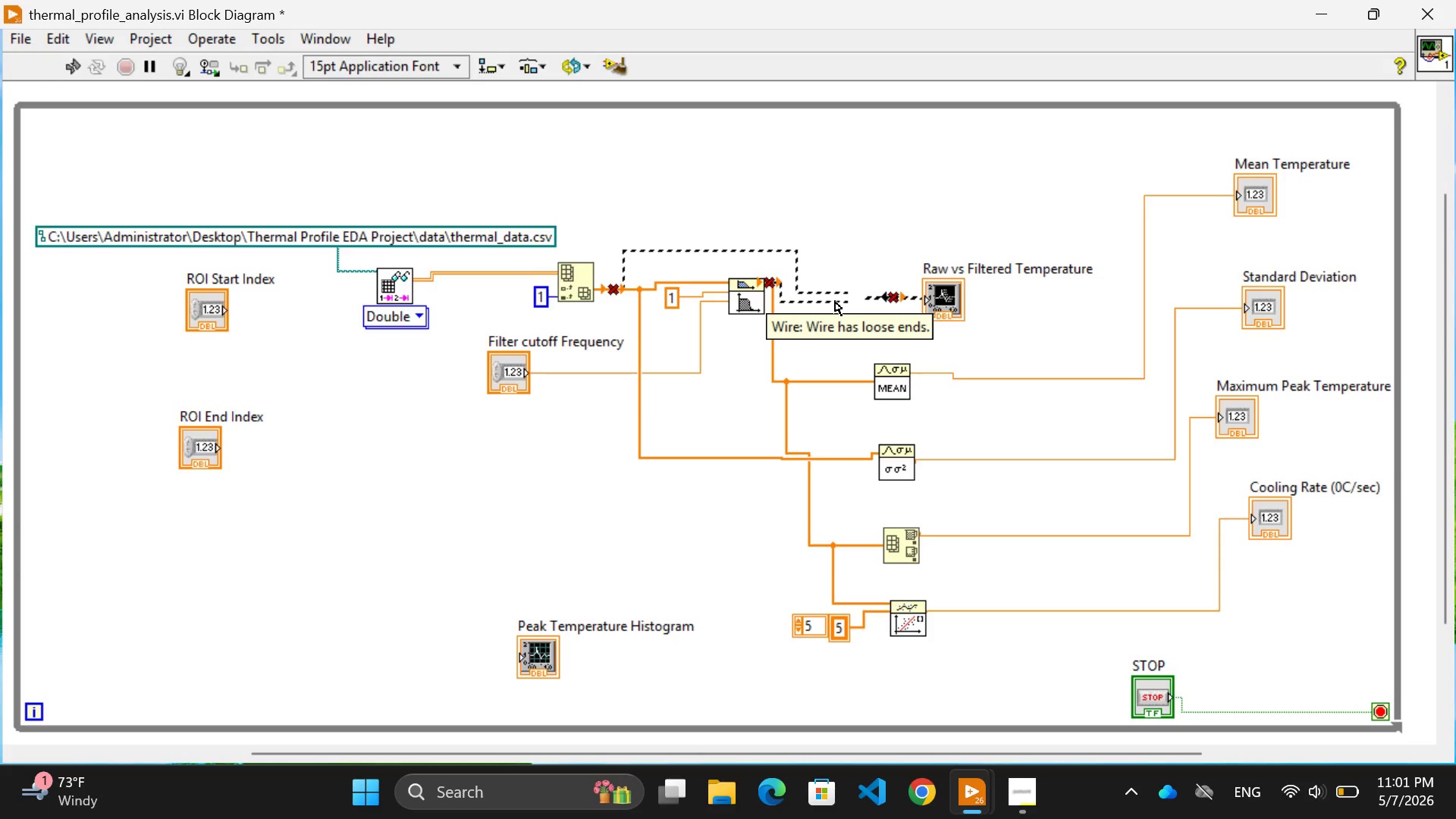 
wait(6.56)
 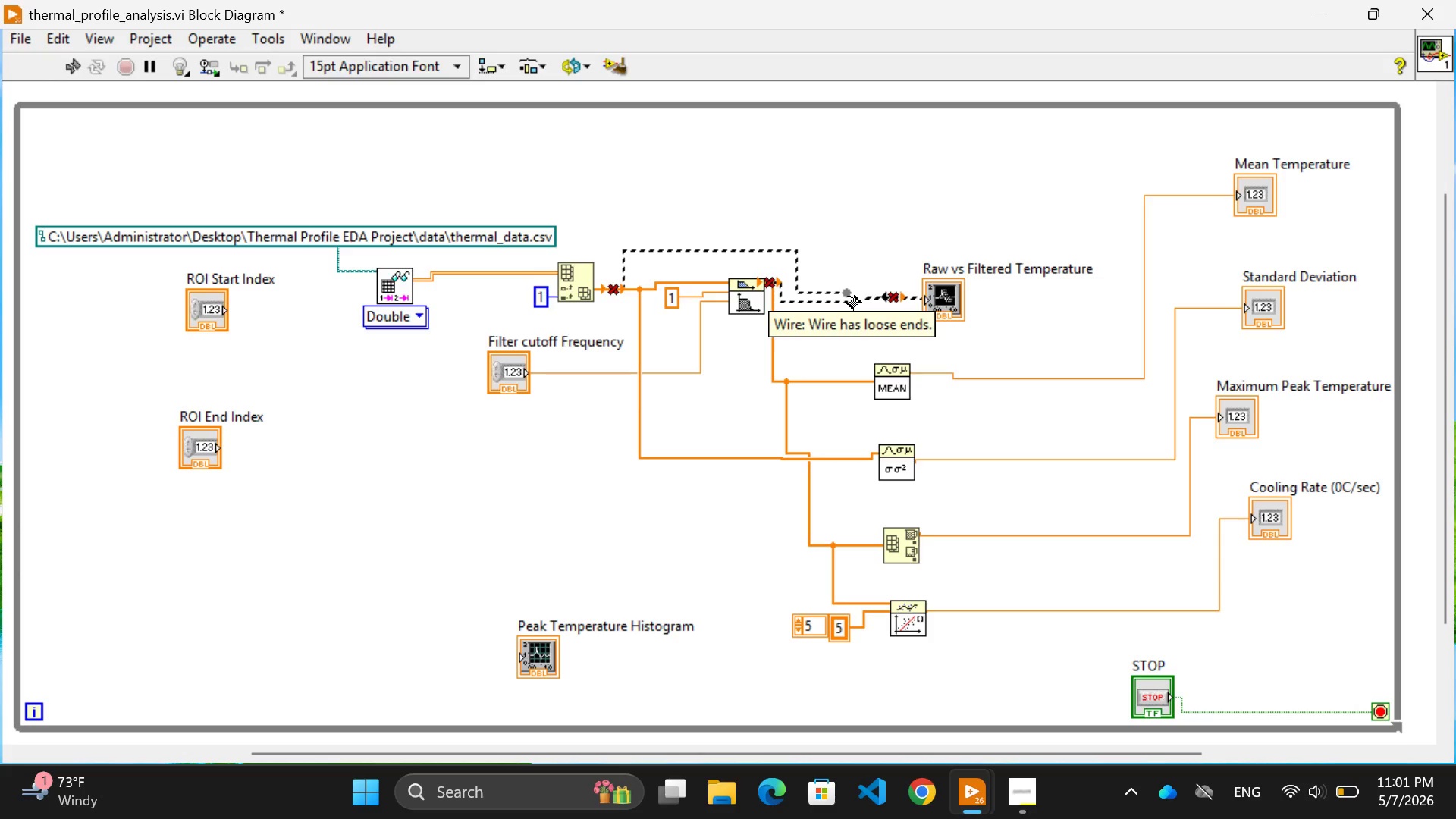 
left_click([851, 291])
 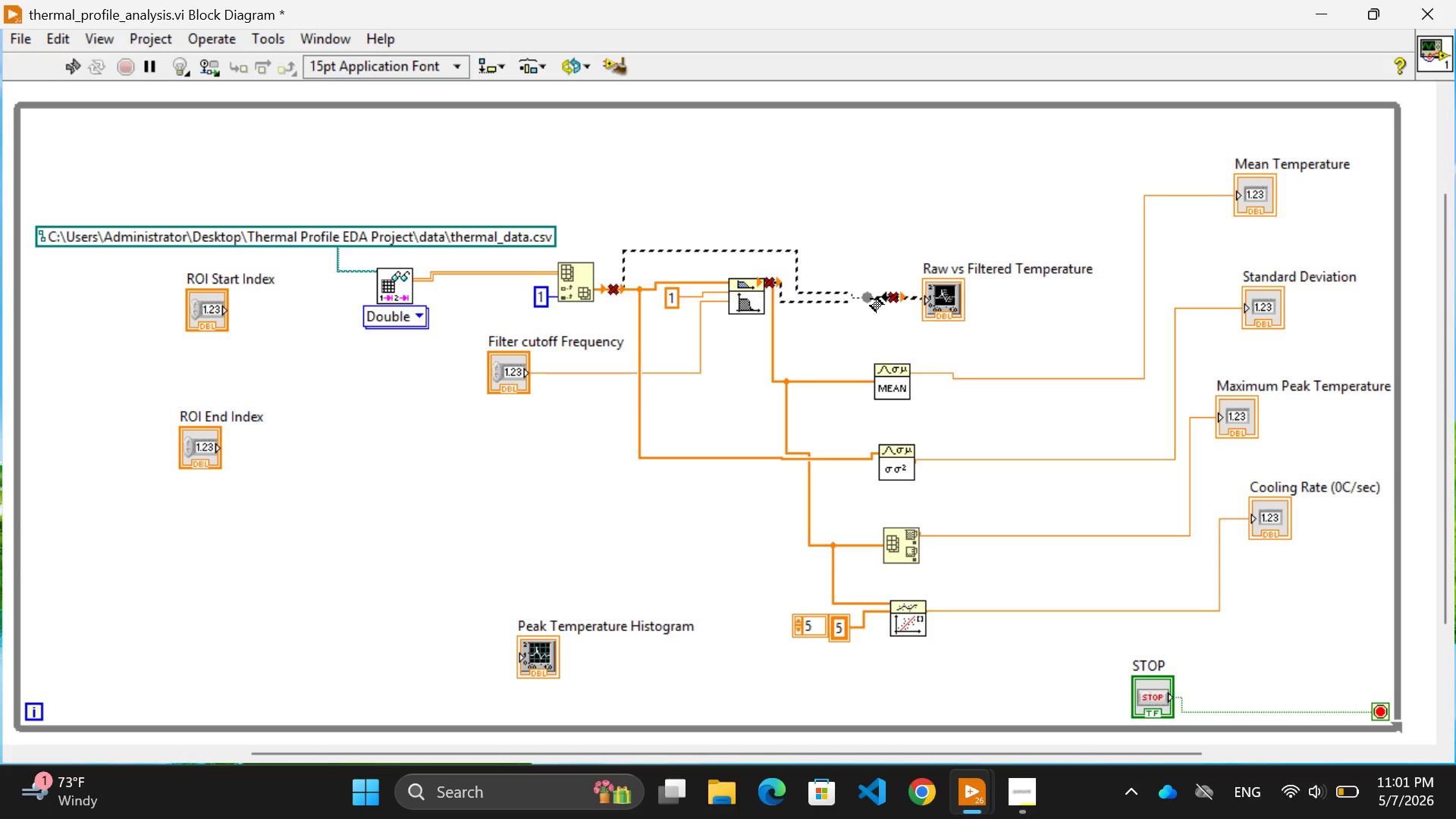 
left_click([876, 299])
 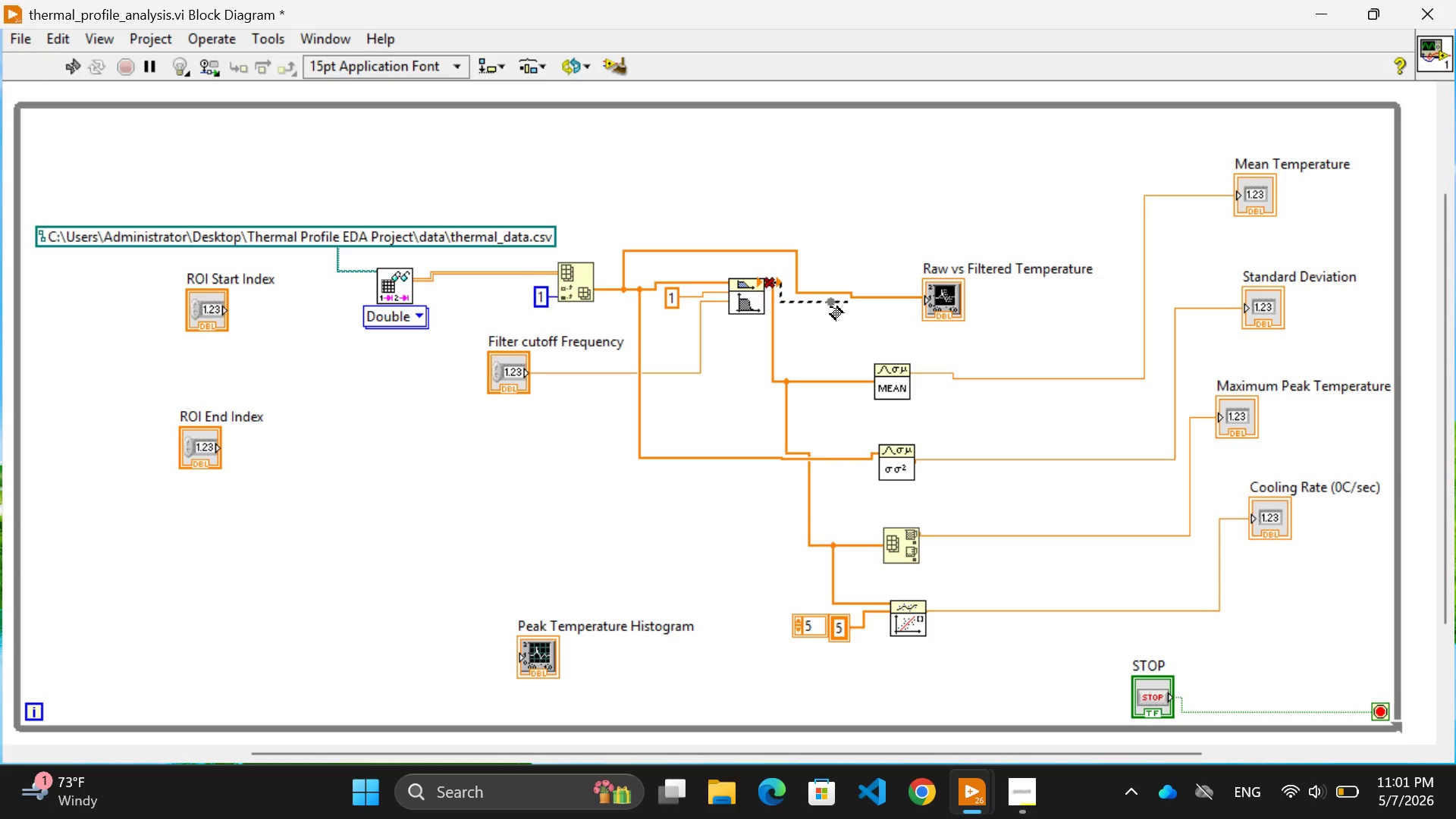 
left_click([829, 307])
 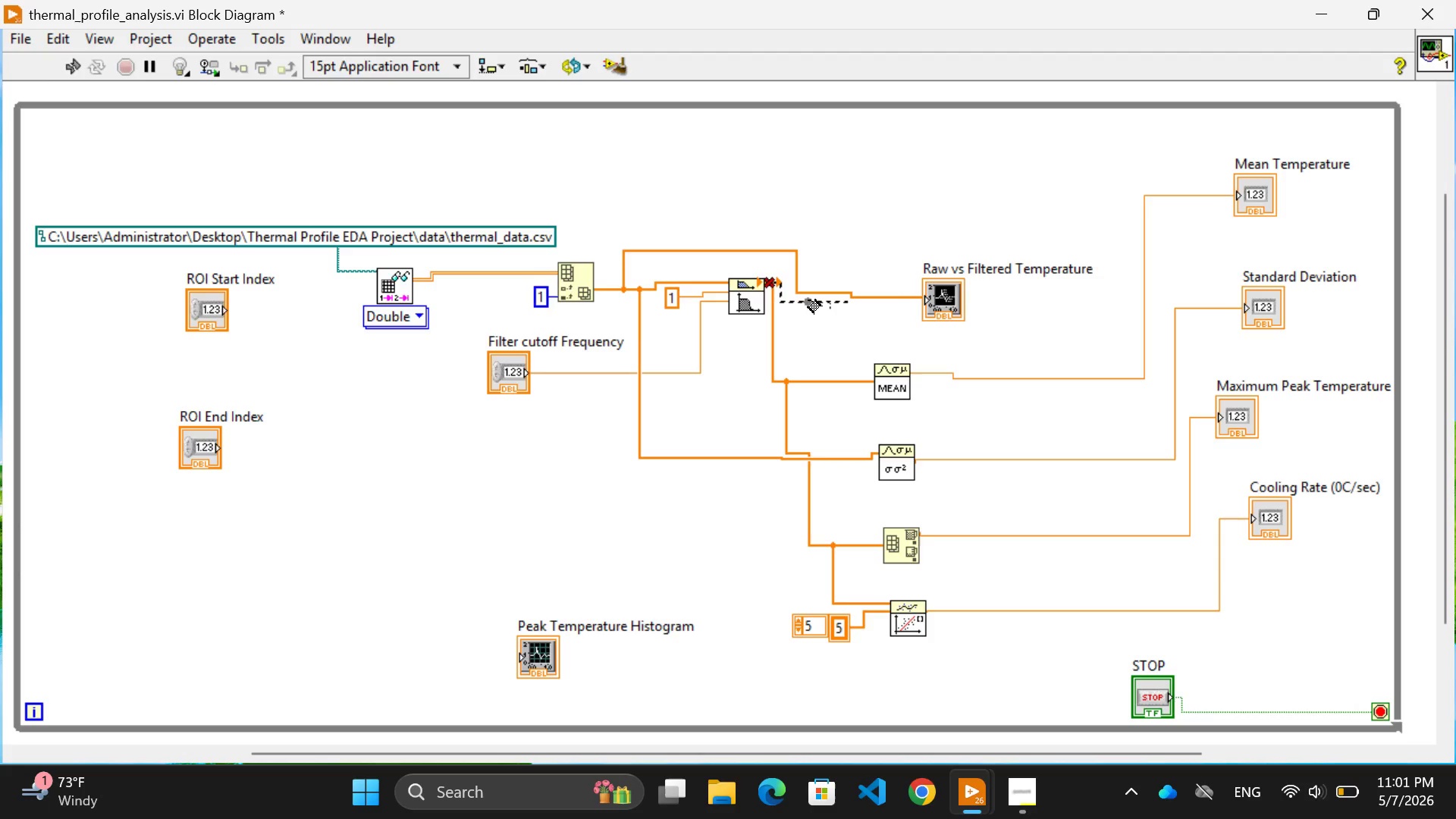 
left_click([808, 300])
 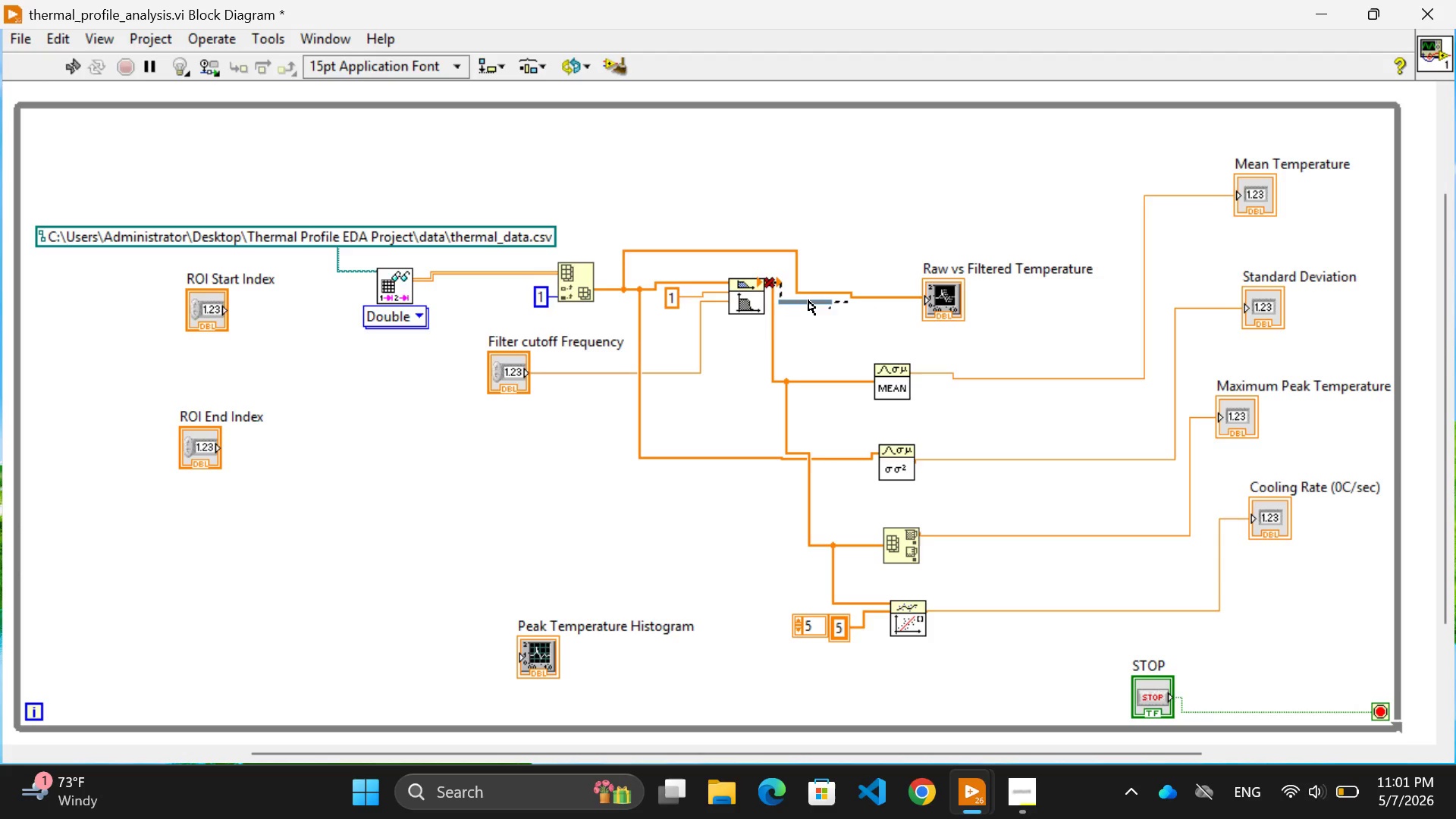 
key(Backspace)
 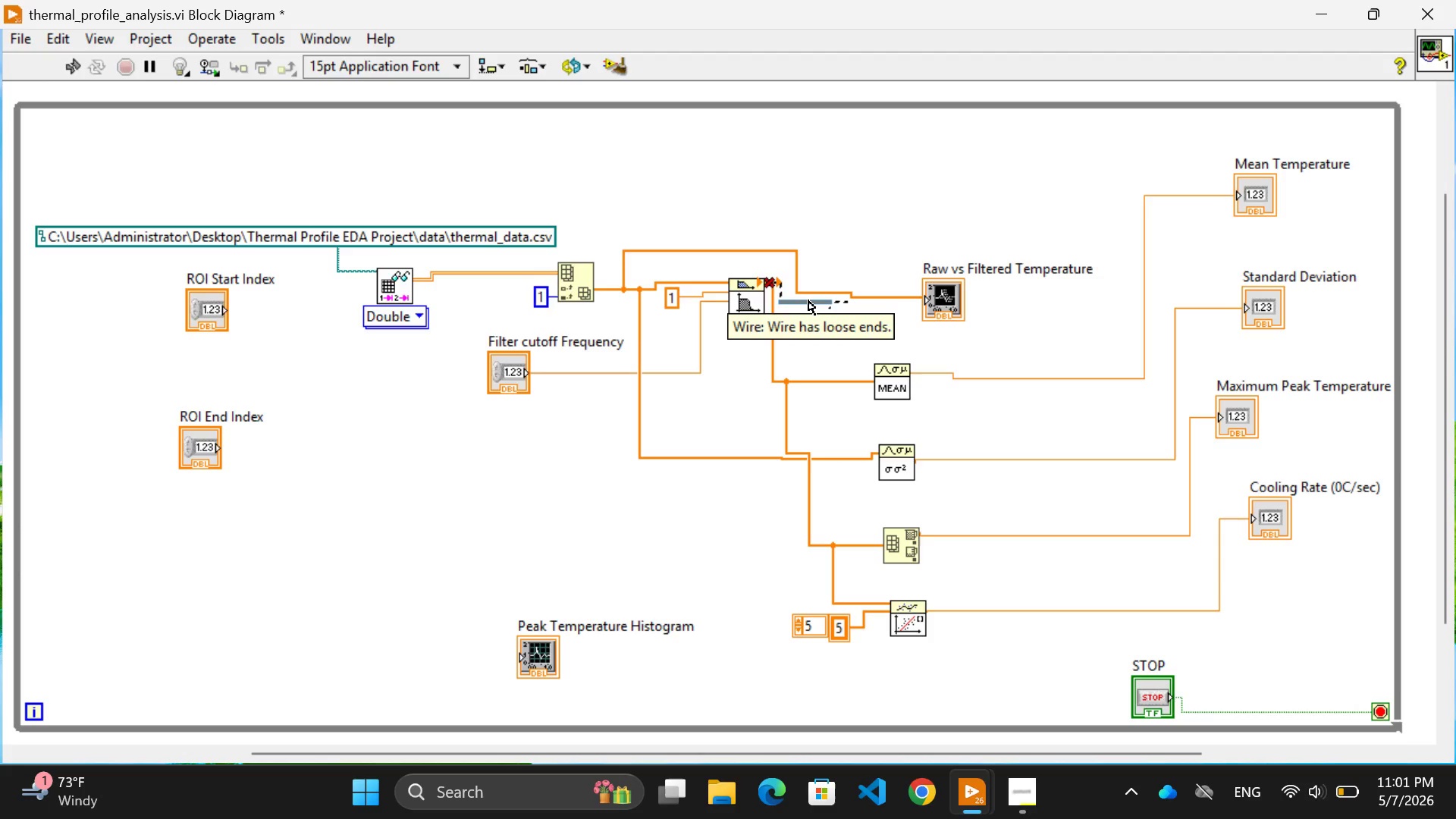 
left_click([808, 300])
 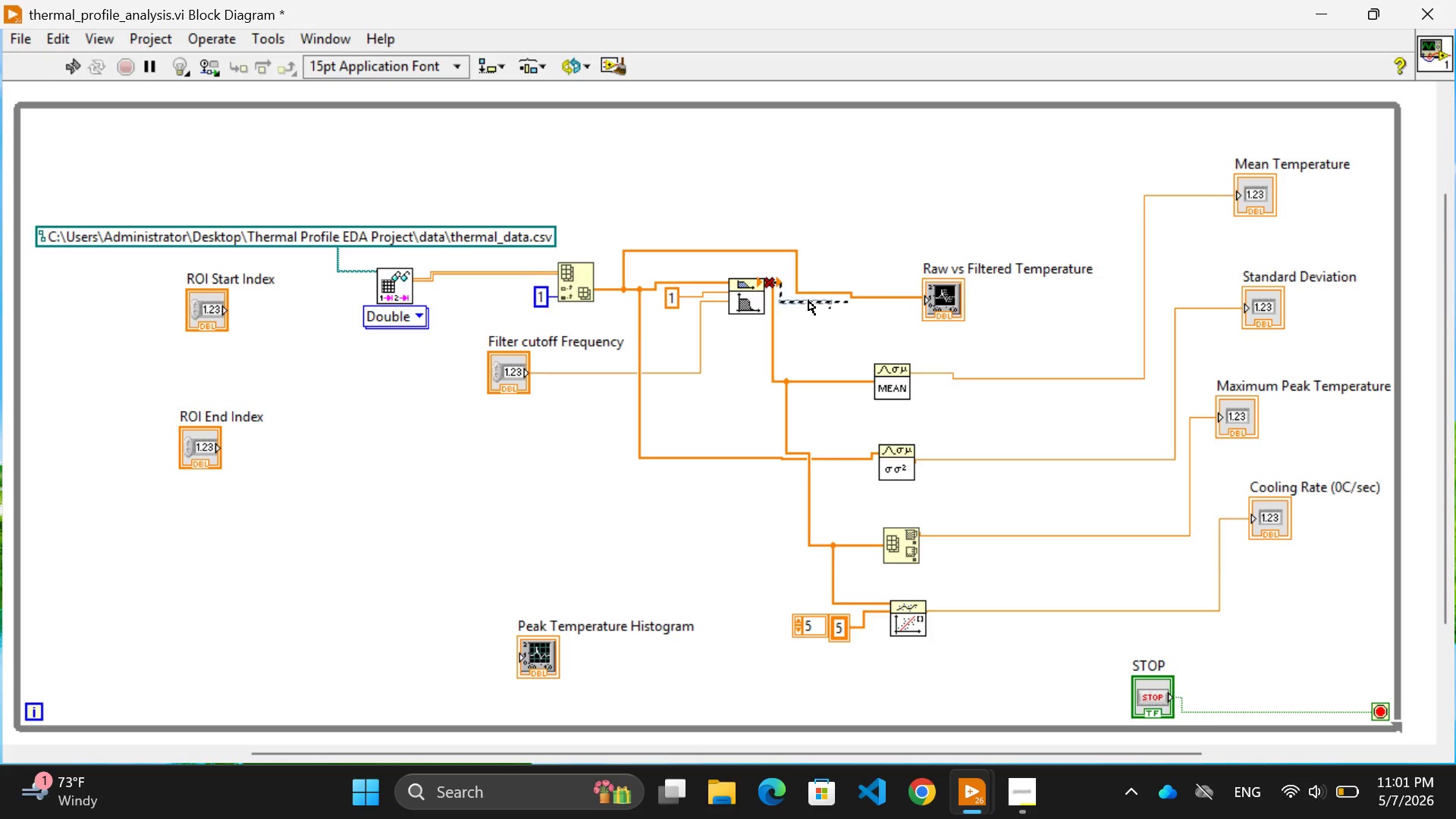 
key(Backspace)
 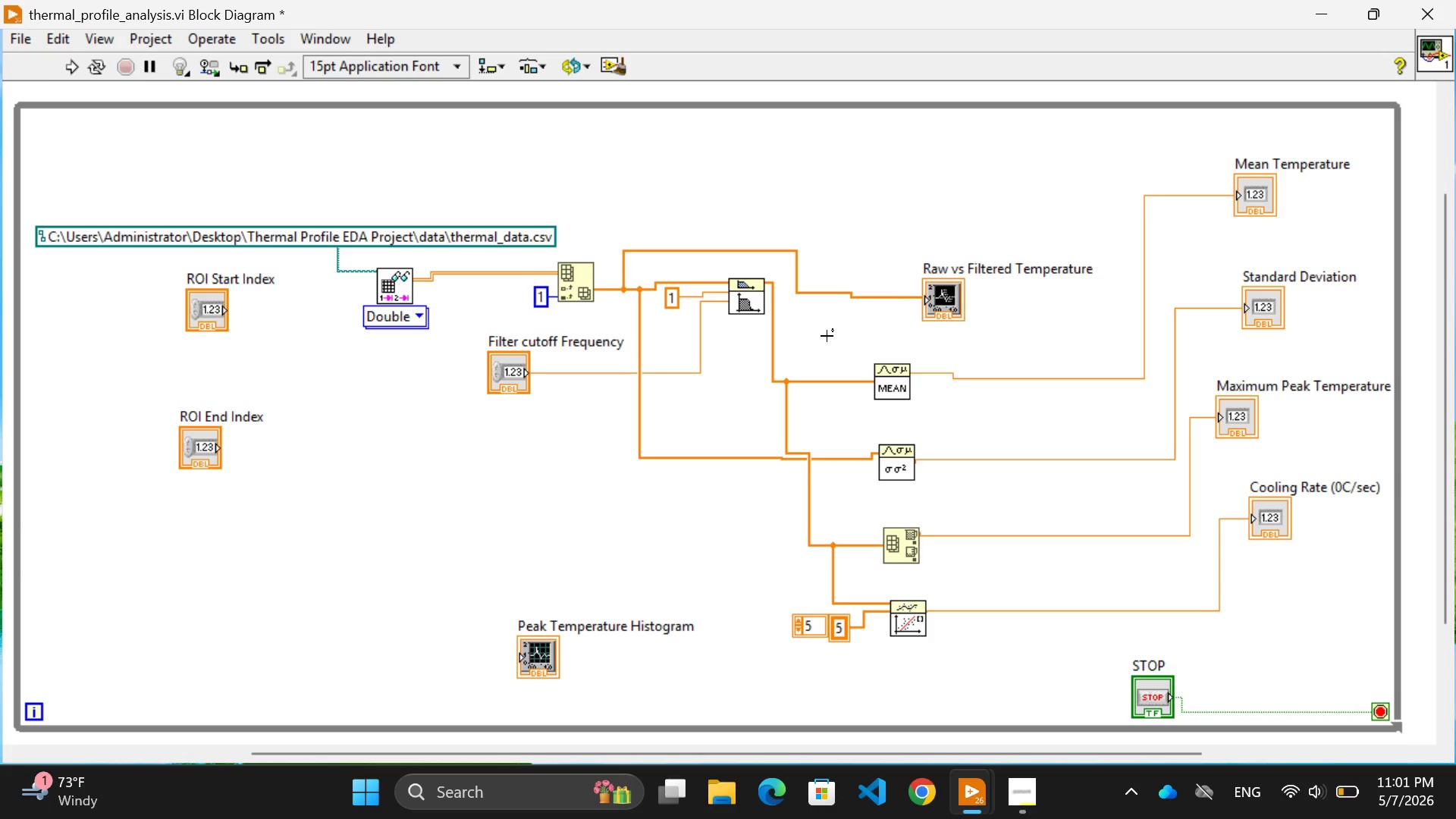 
left_click([827, 336])
 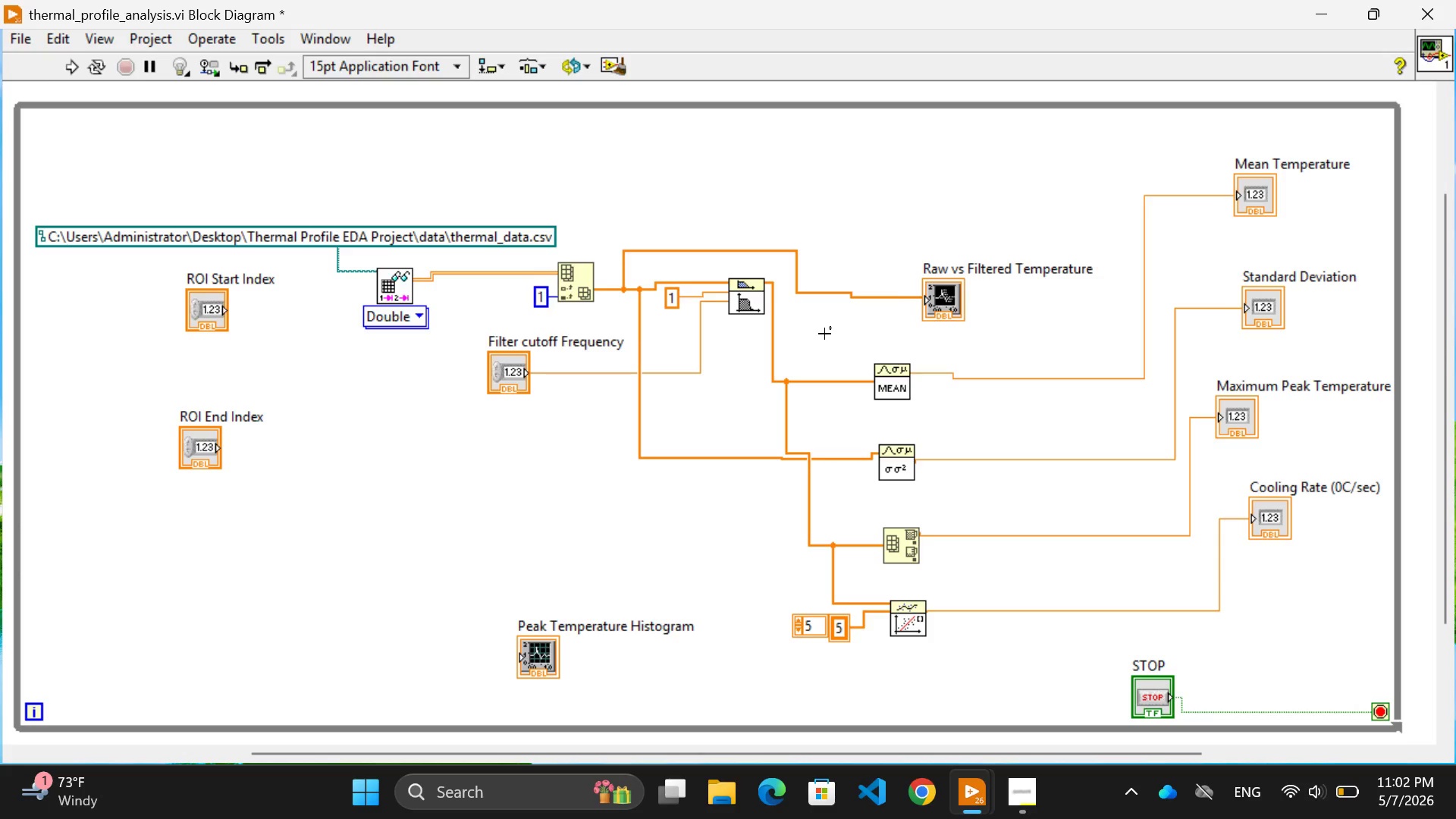 
wait(15.14)
 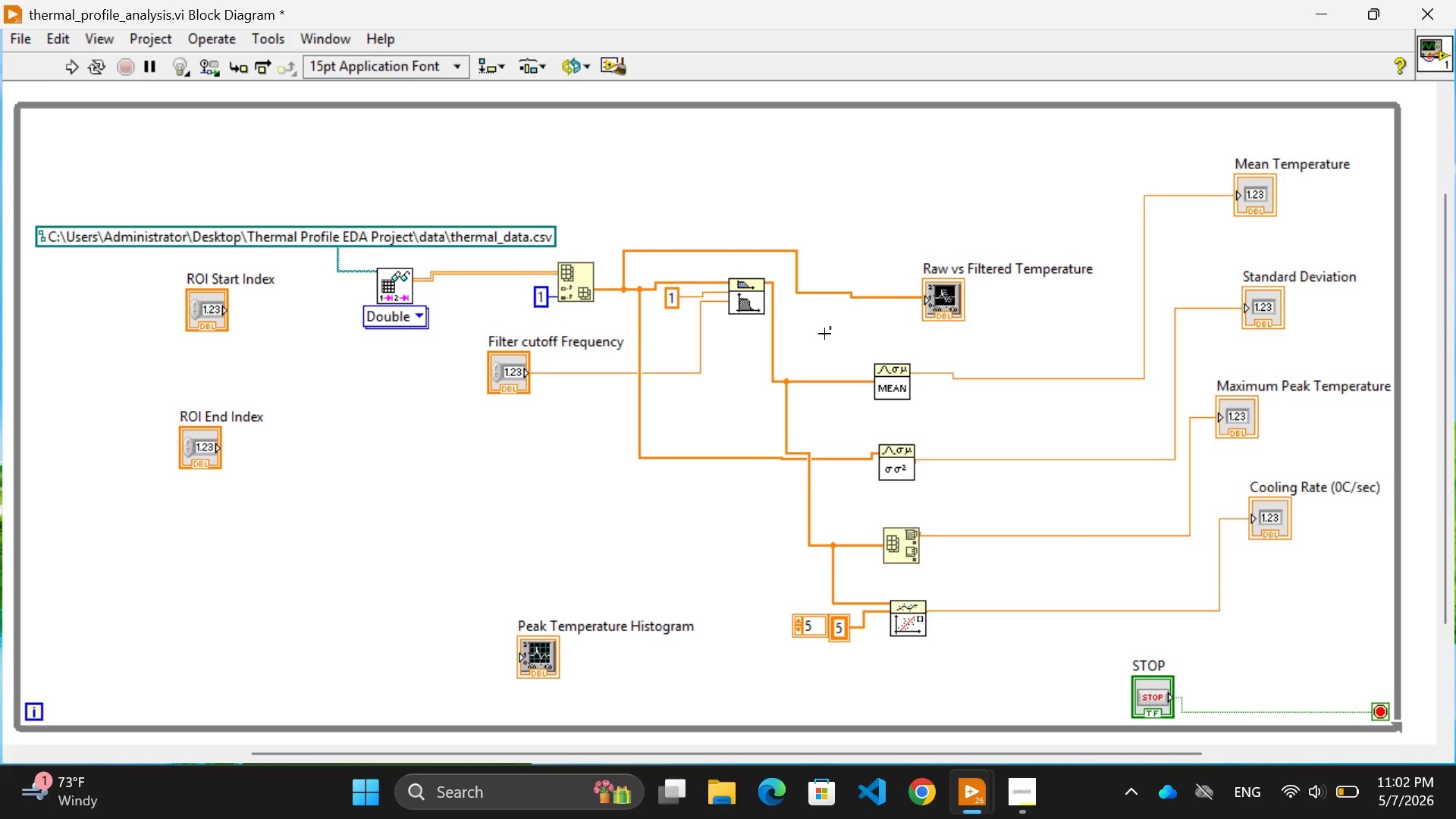 
left_click([1041, 680])
 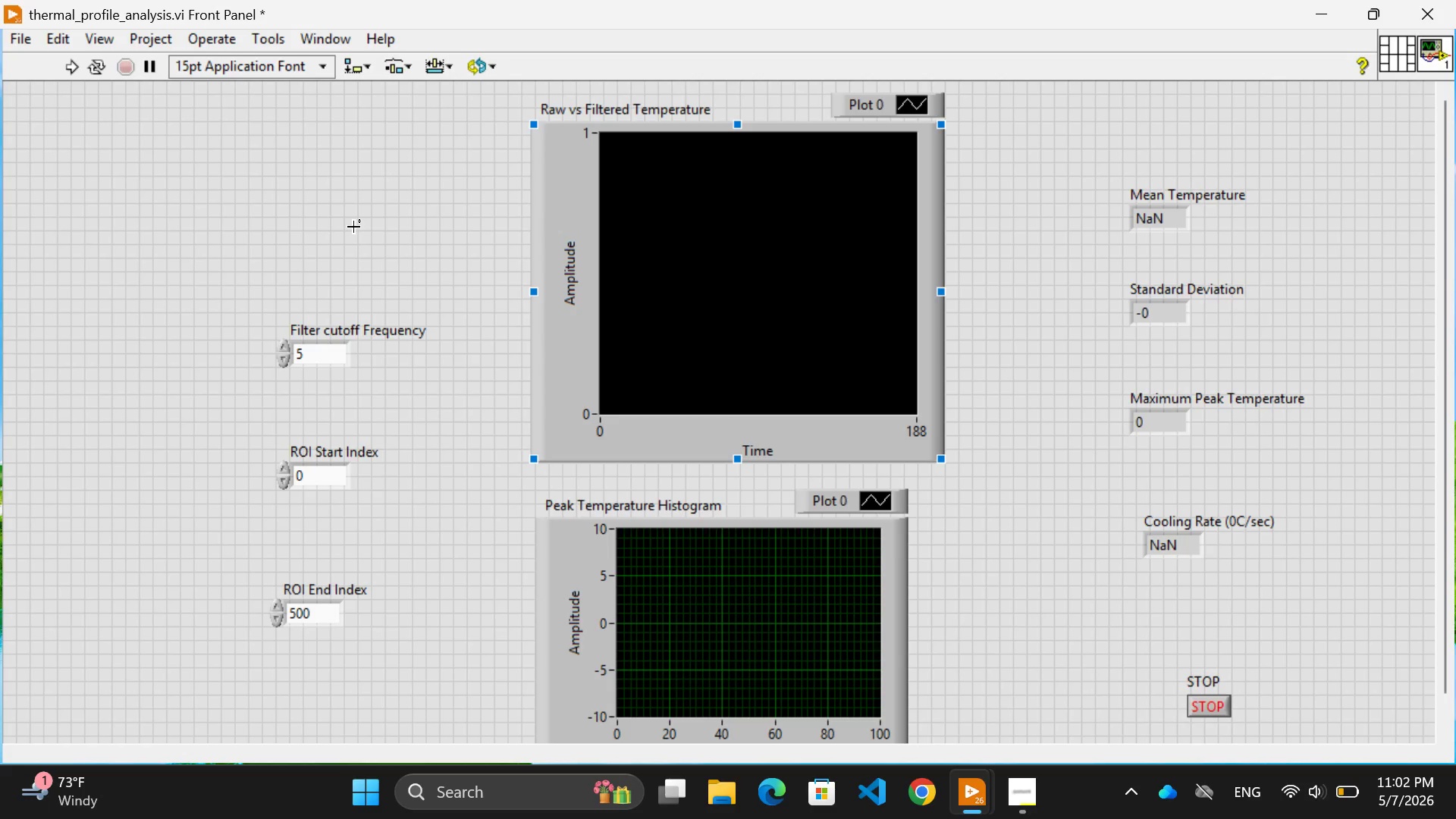 
left_click([353, 227])
 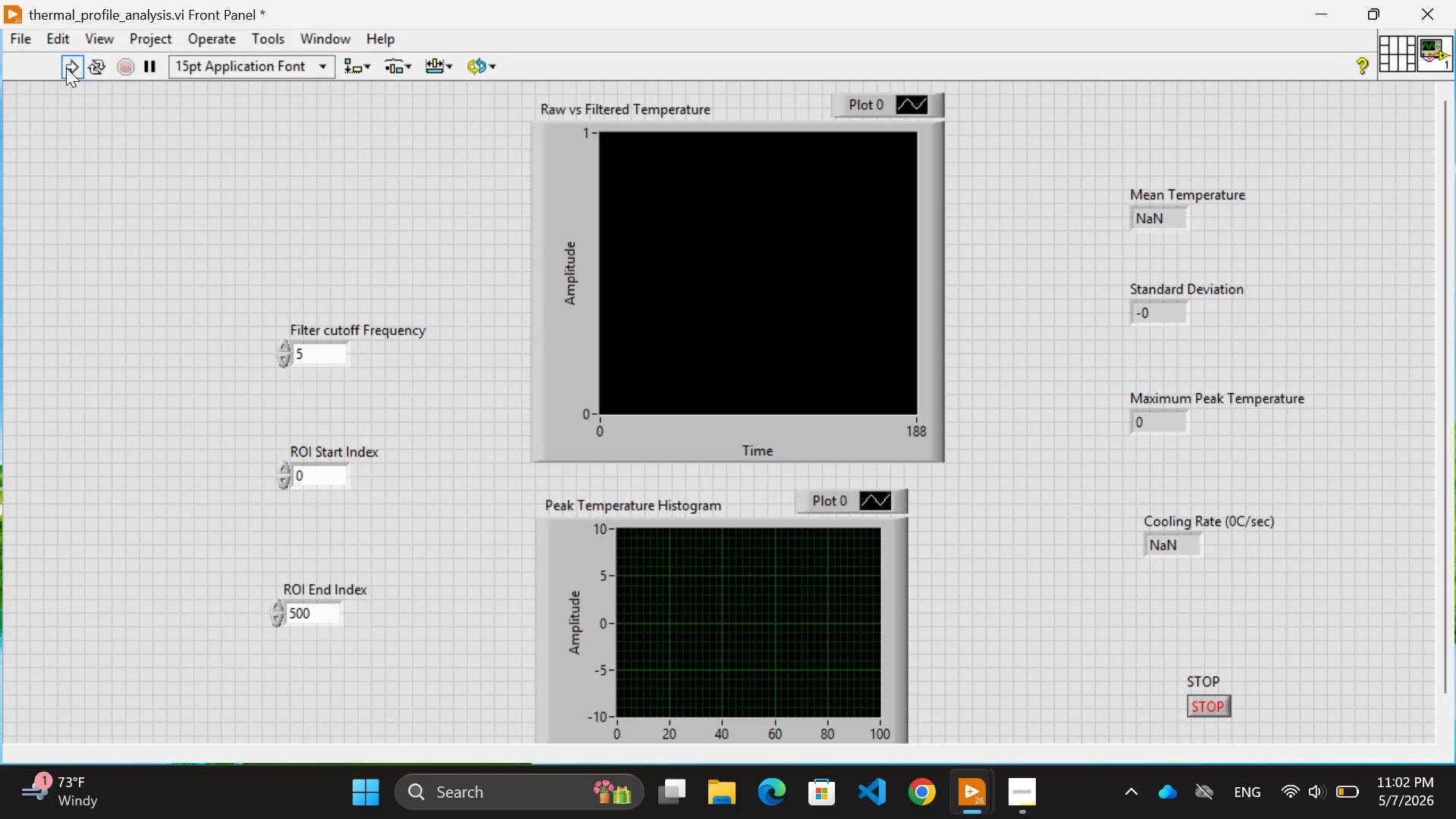 
left_click([67, 67])
 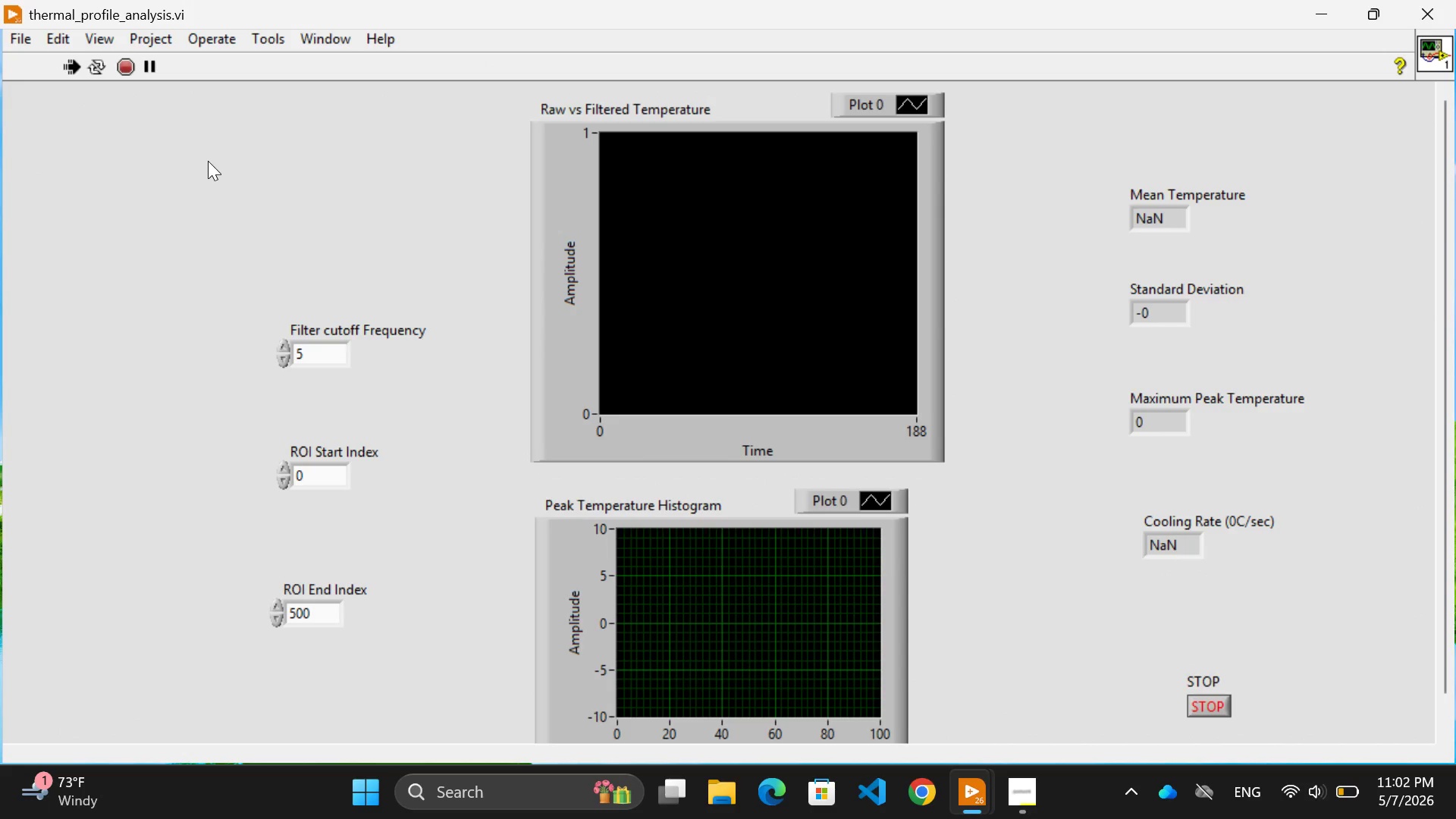 
wait(8.45)
 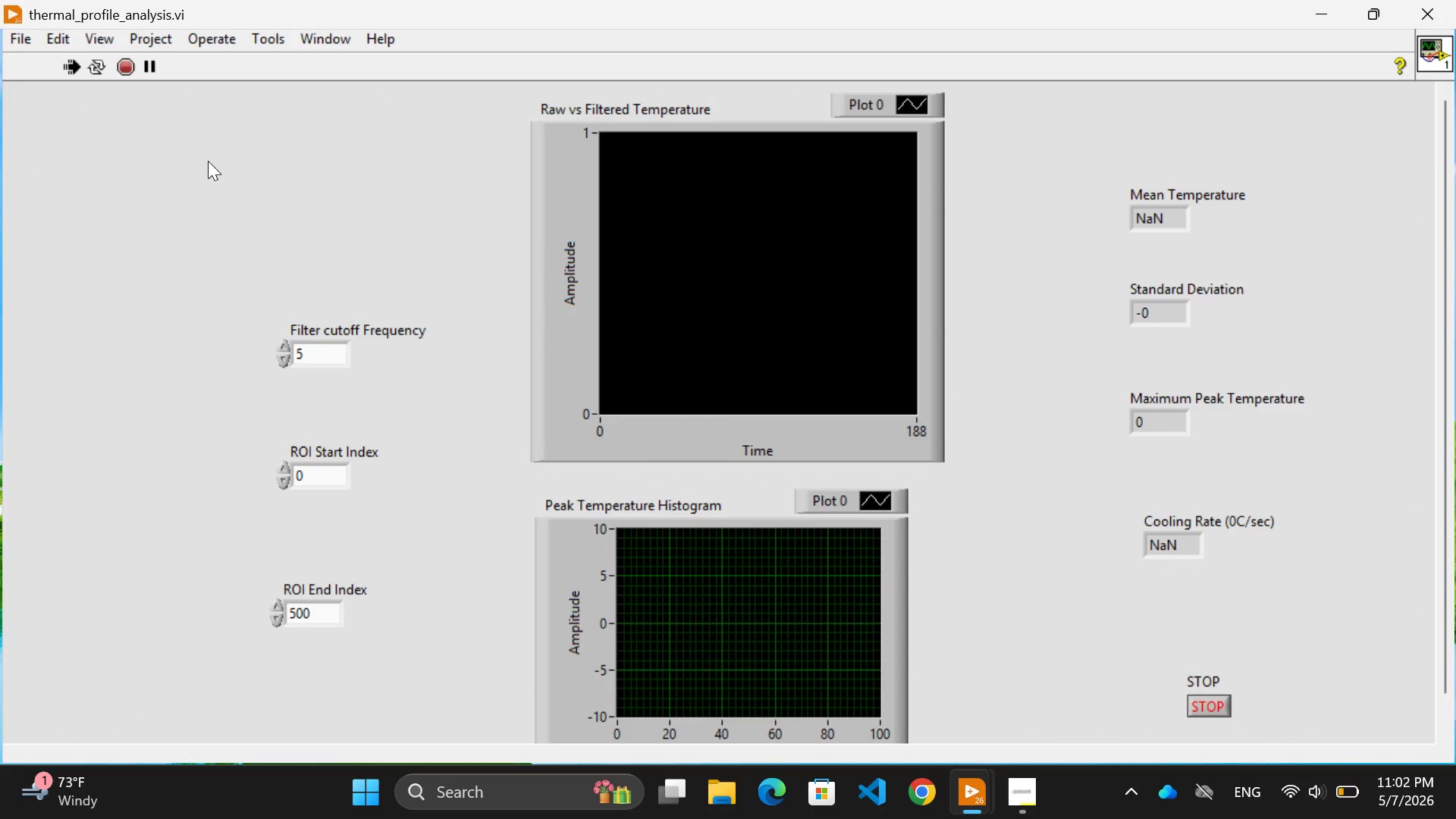 
left_click([121, 66])
 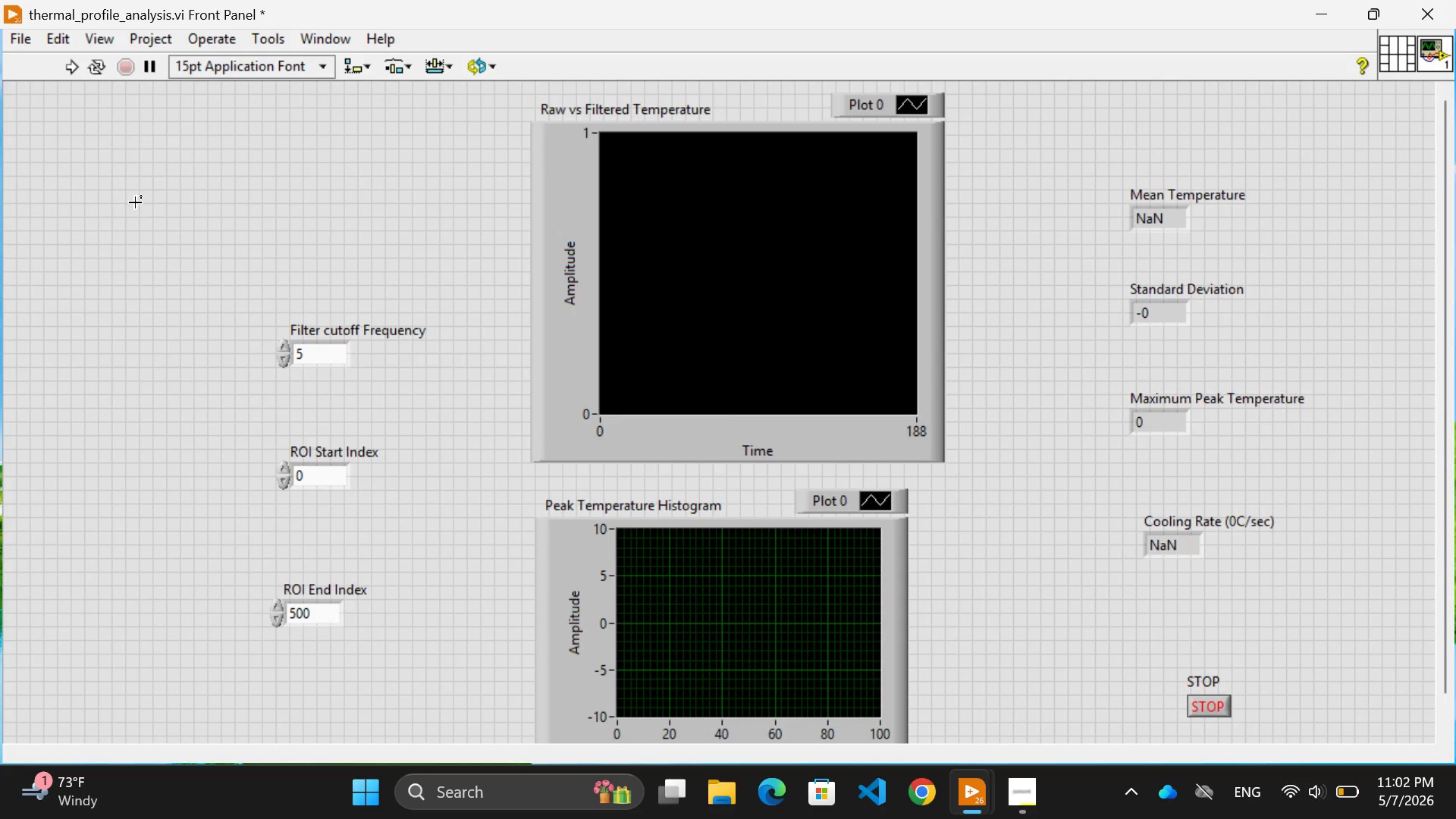 
left_click([135, 204])
 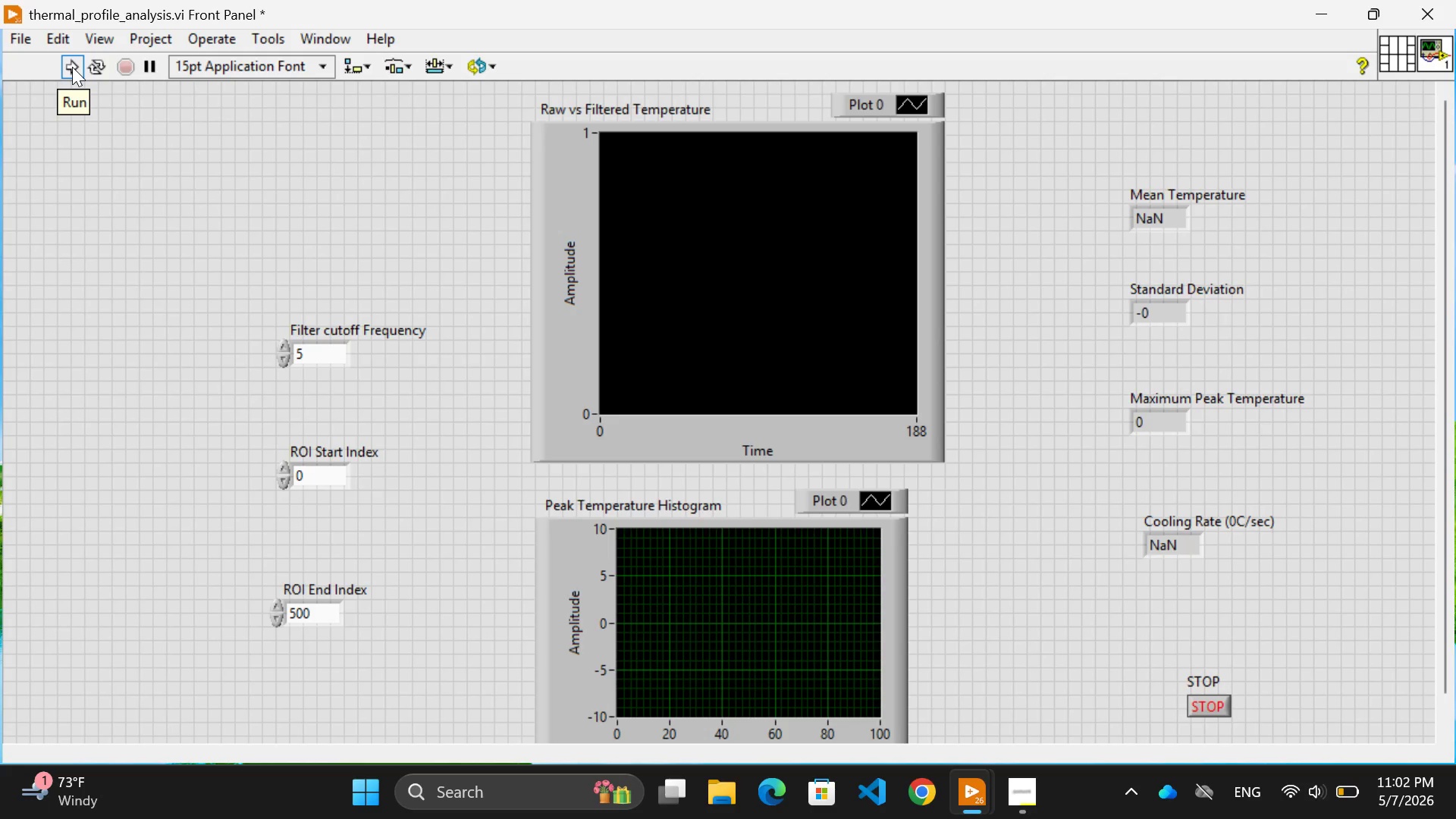 
left_click([72, 67])
 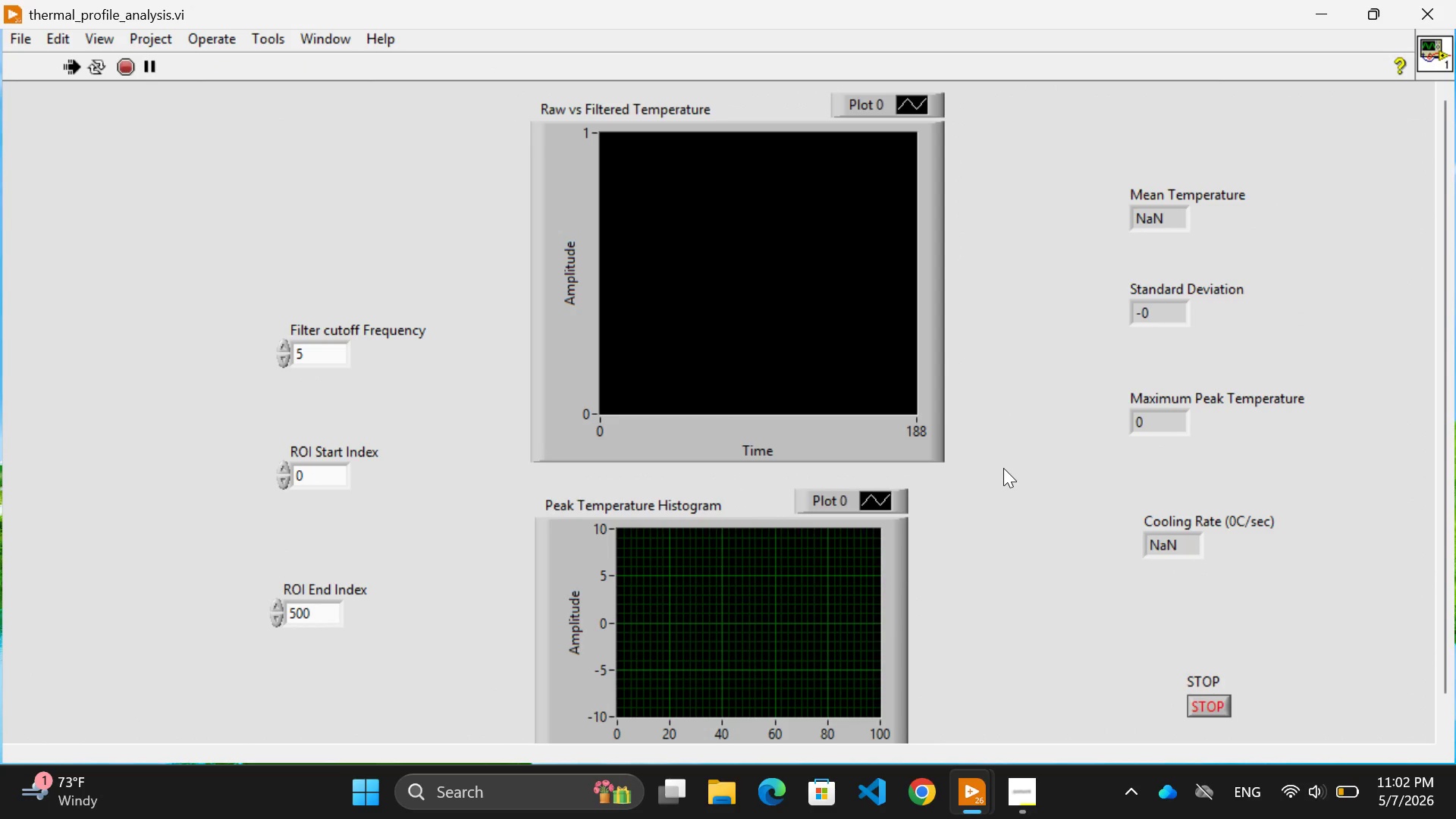 
scroll: coordinate [1003, 468], scroll_direction: none, amount: 0.0
 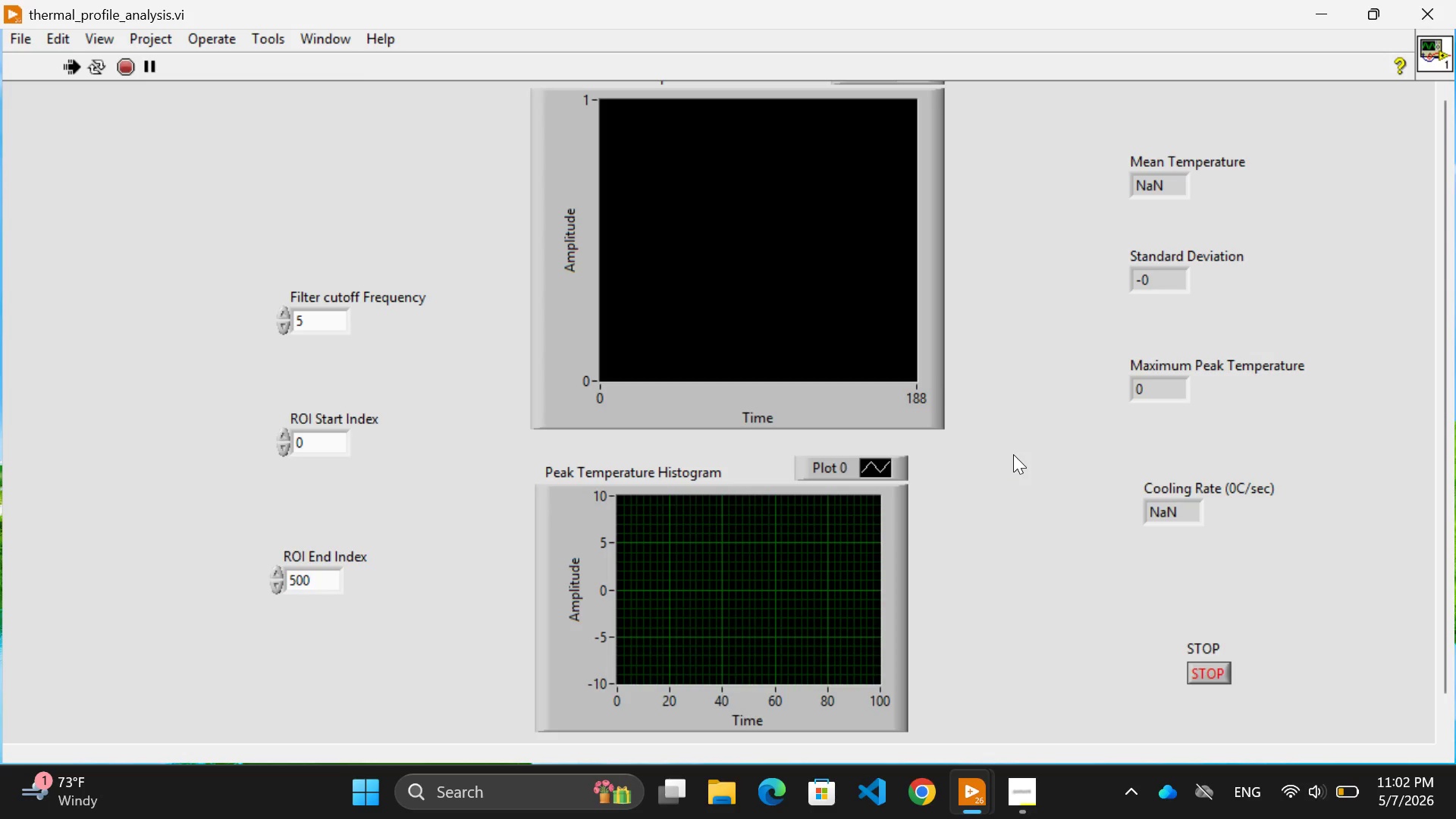 
wait(30.16)
 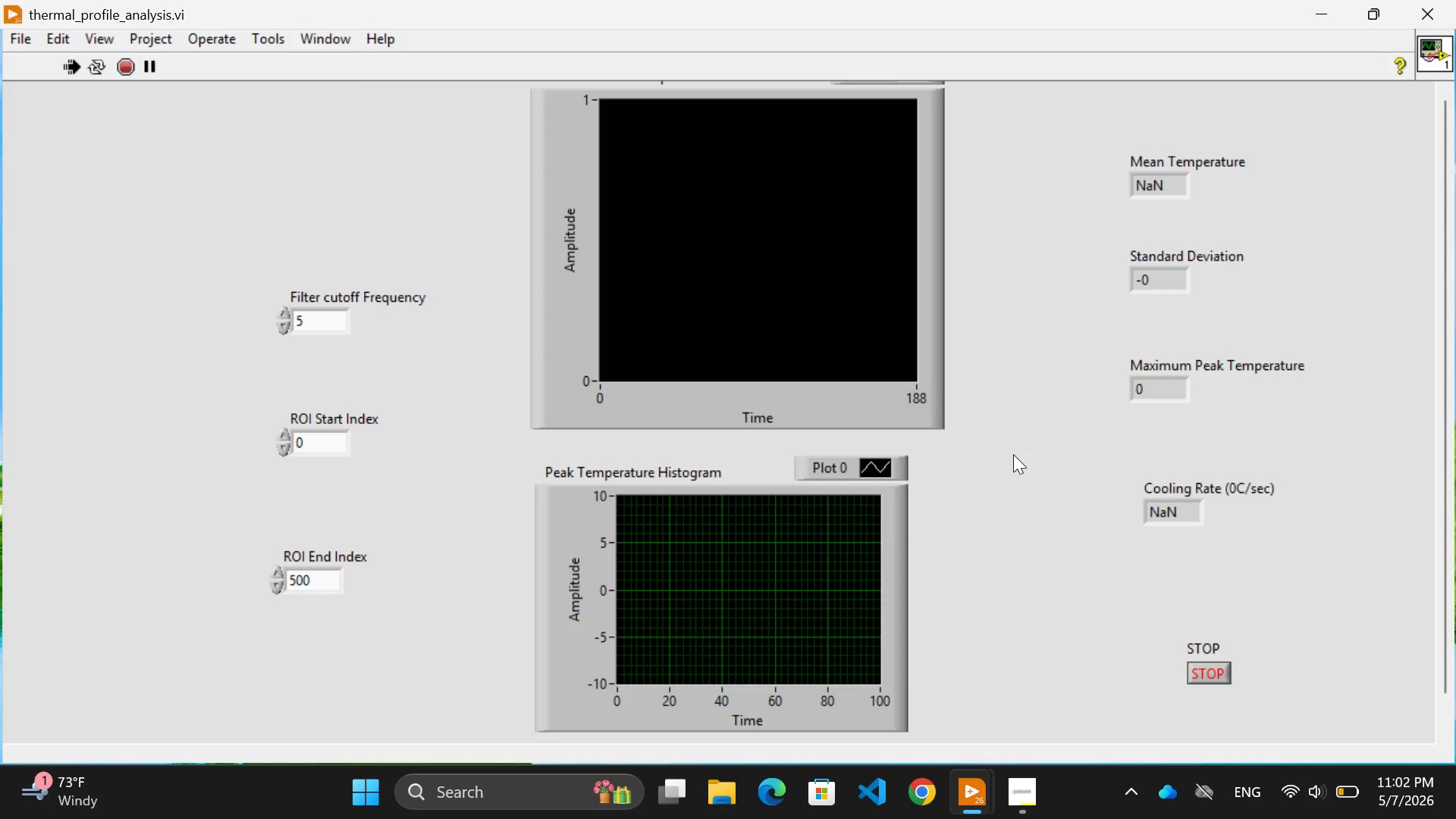 
left_click([1040, 529])
 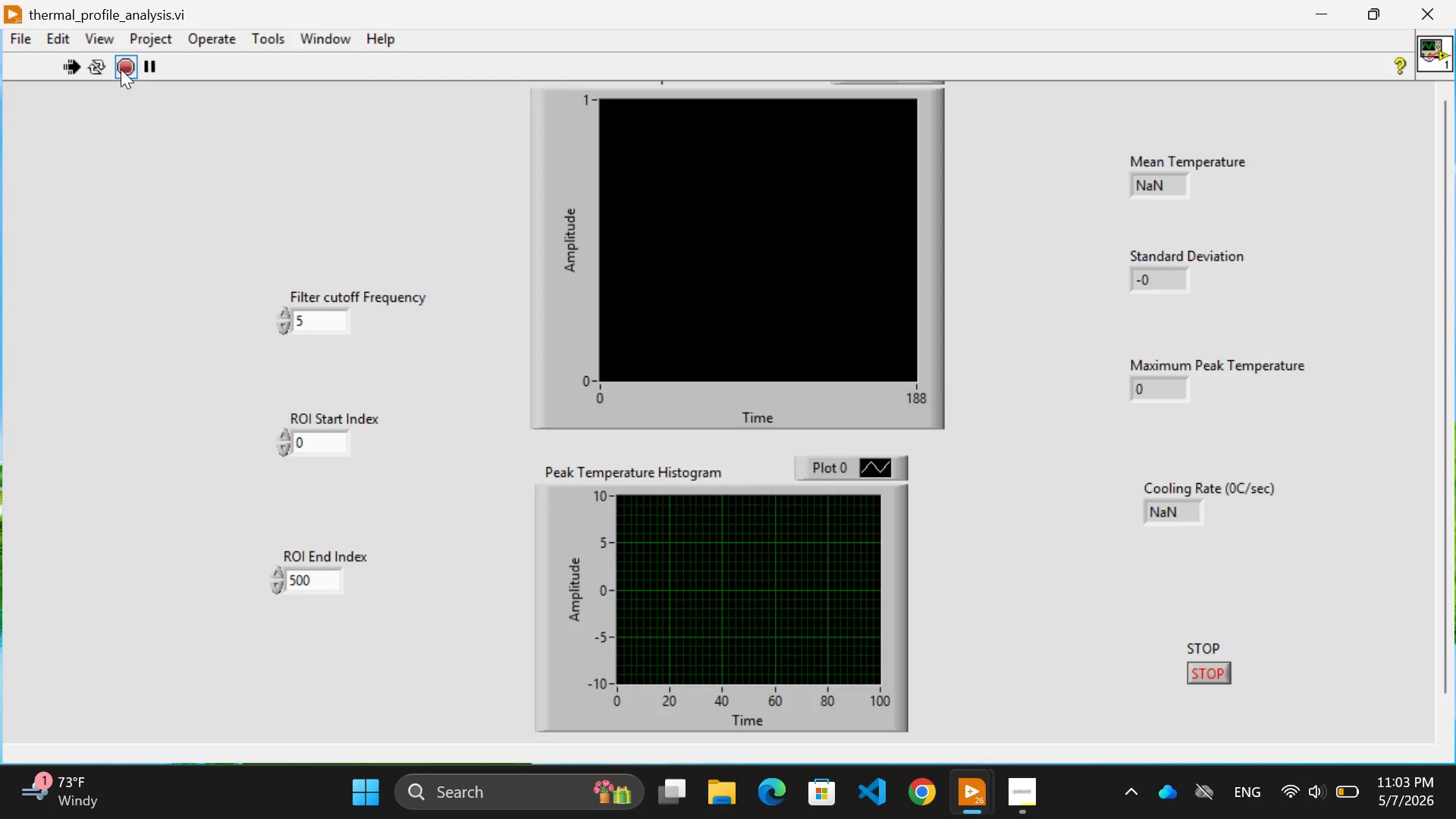 
left_click([123, 68])
 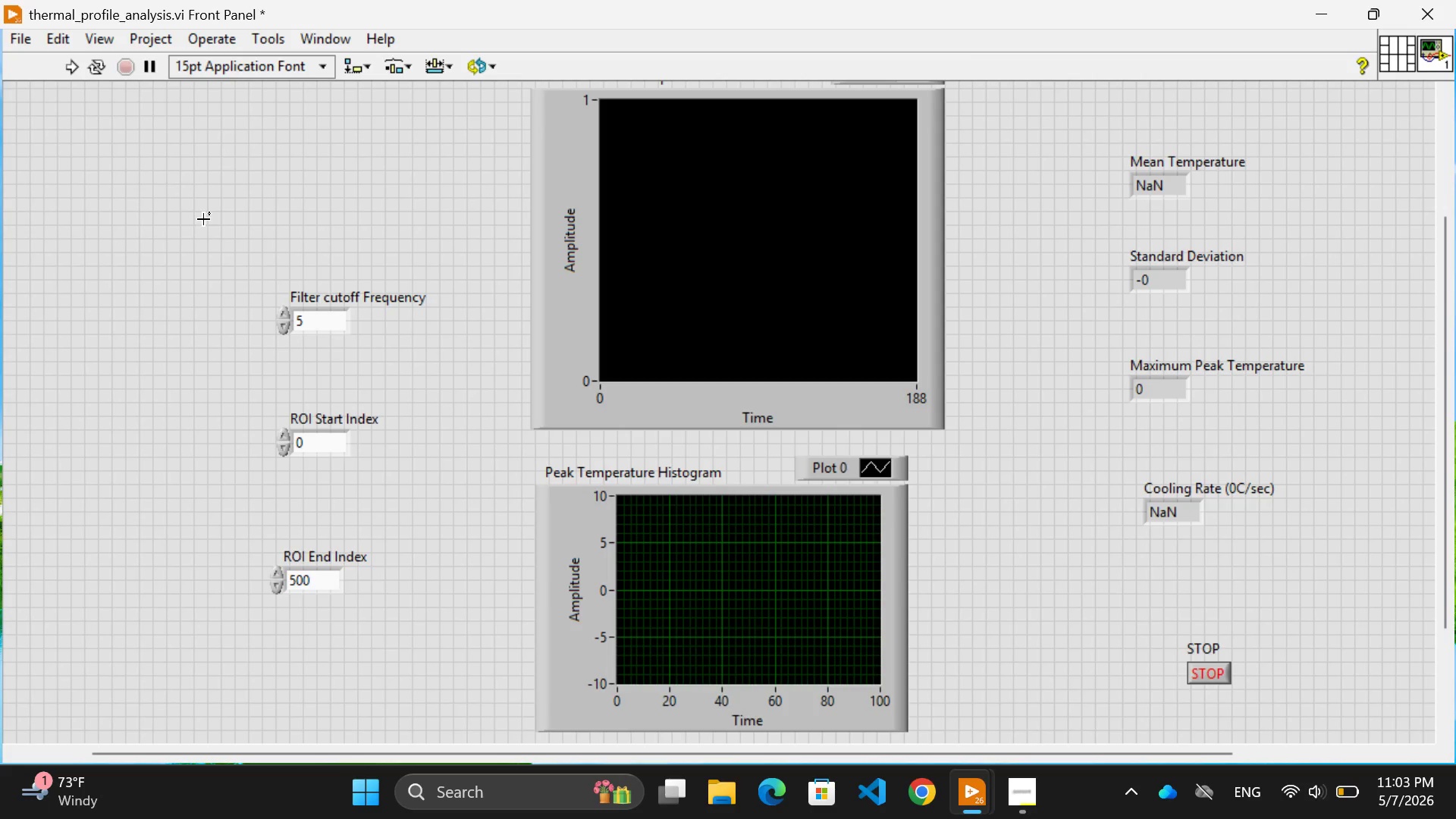 
left_click([203, 219])
 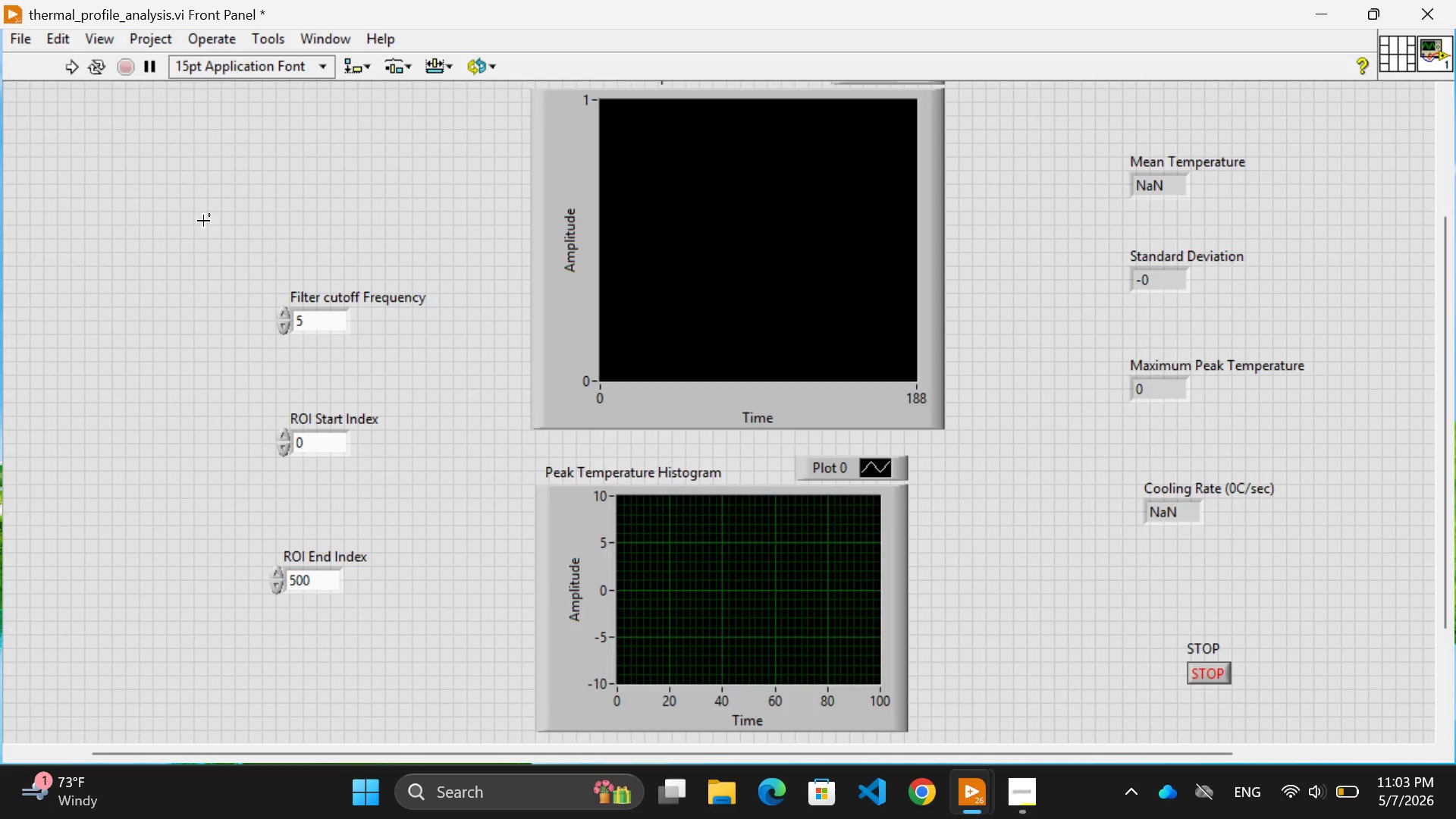 
right_click([175, 236])
 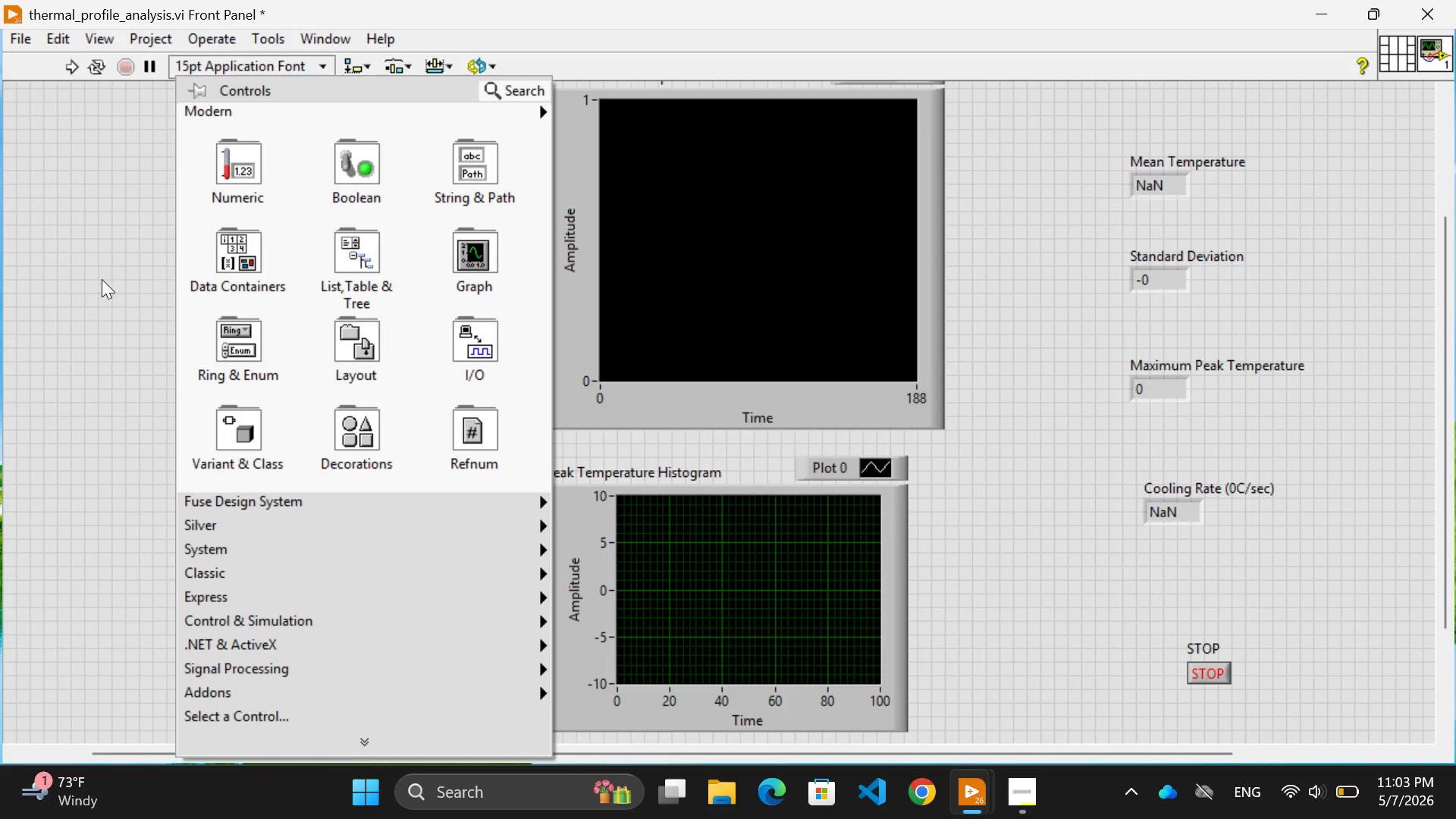 
left_click([102, 279])
 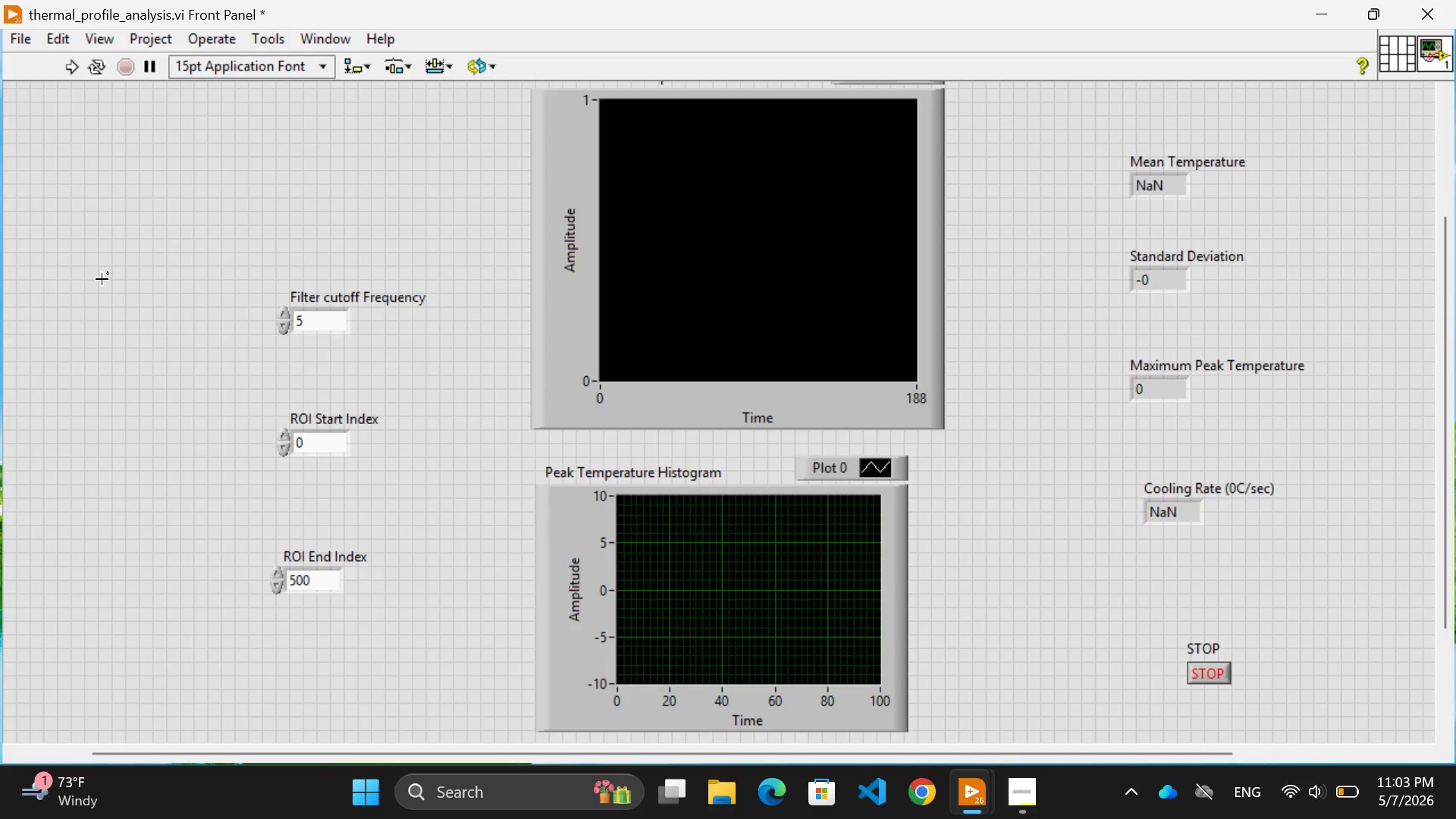 
wait(31.23)
 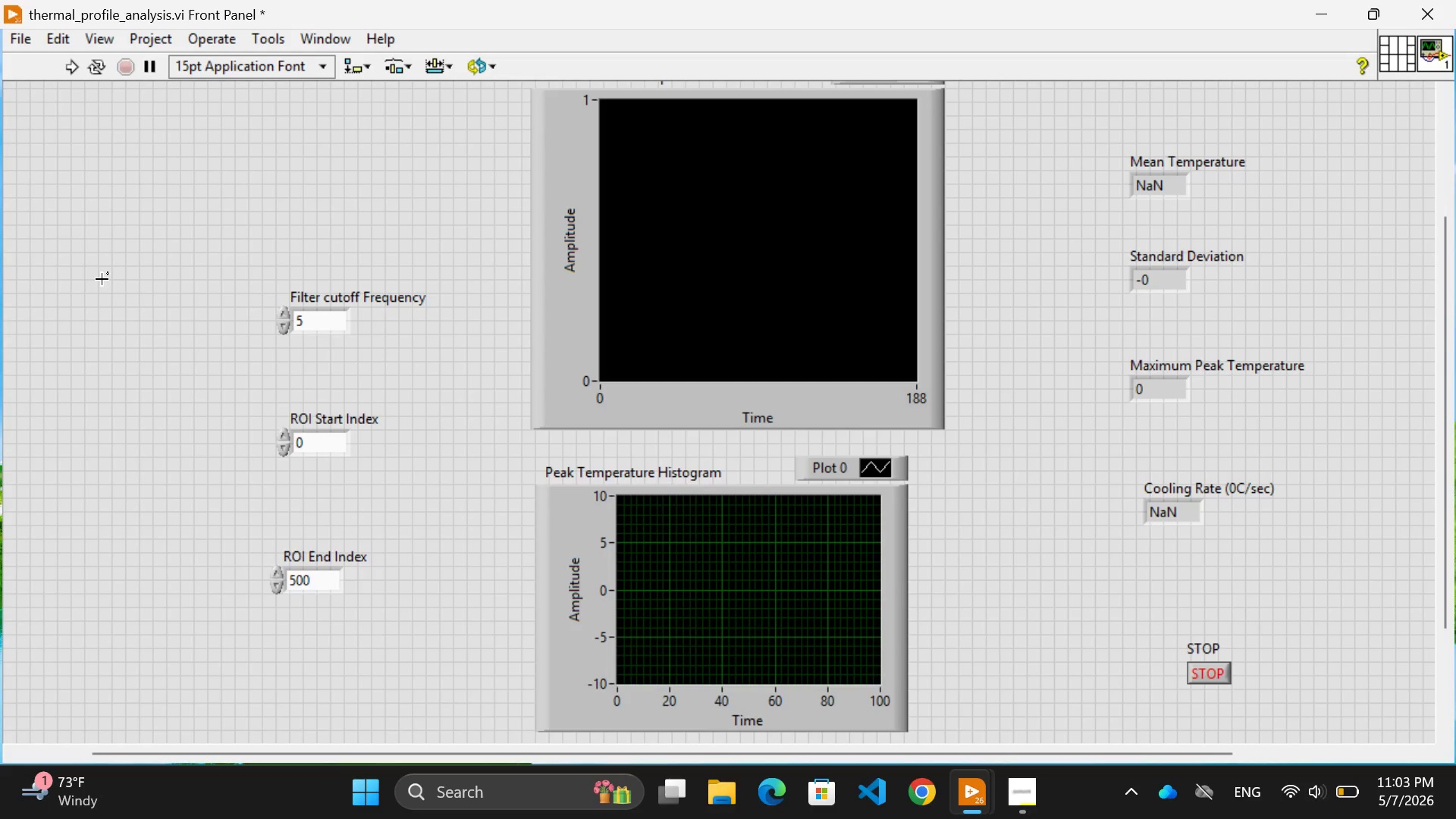 
left_click([895, 698])
 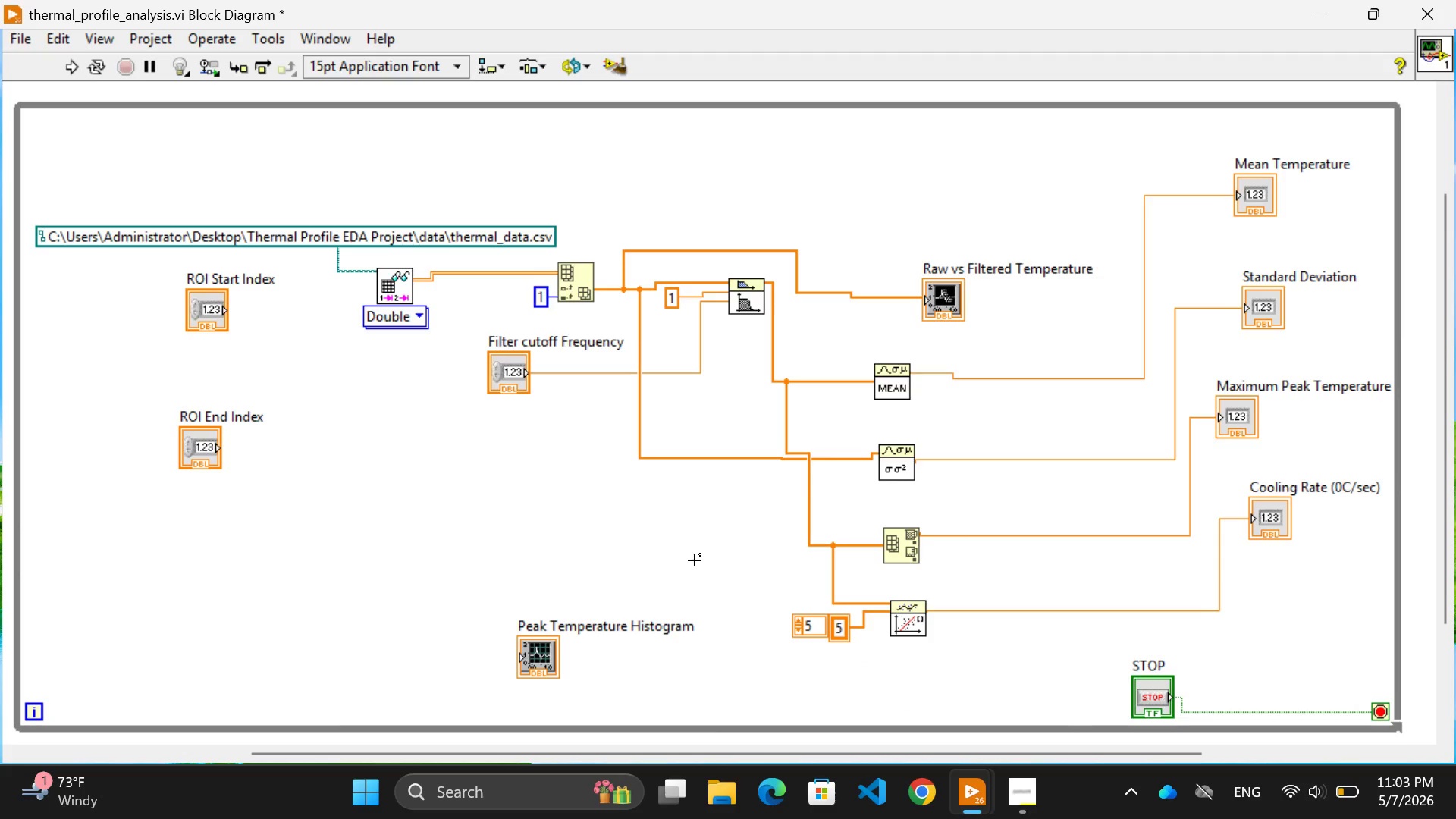 
left_click([694, 560])
 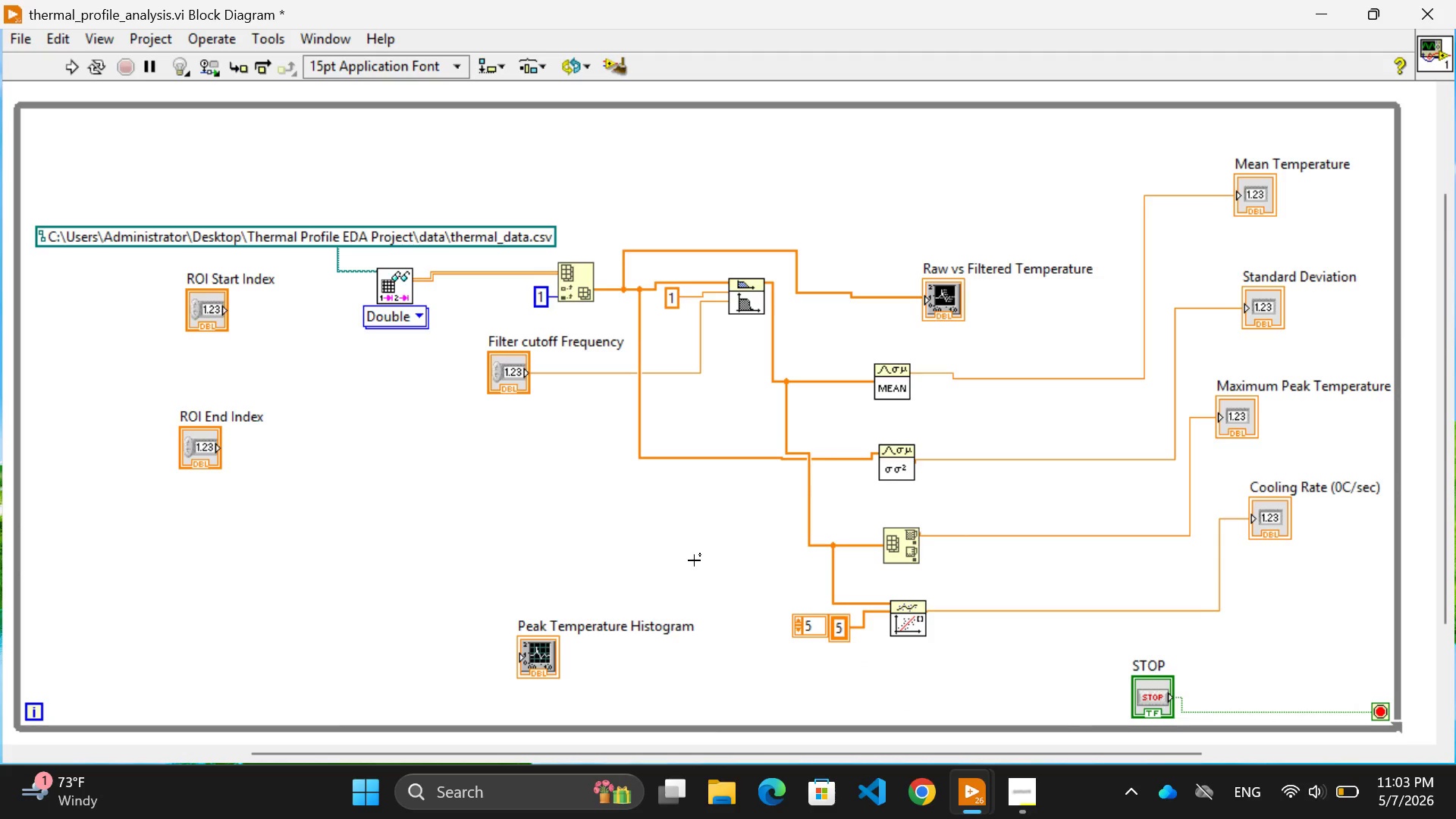 
key(Control+Z)
 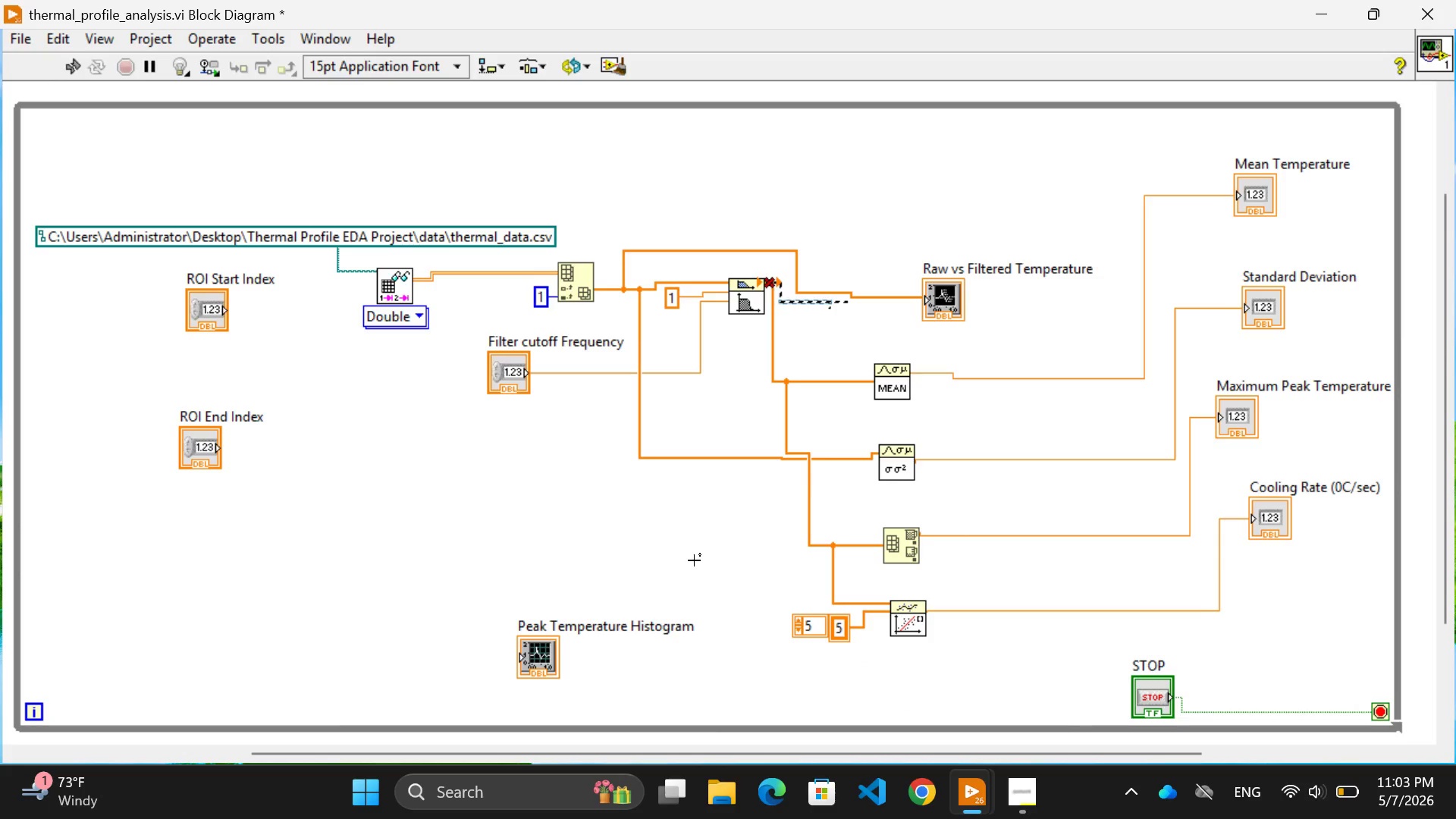 
key(Control+Z)
 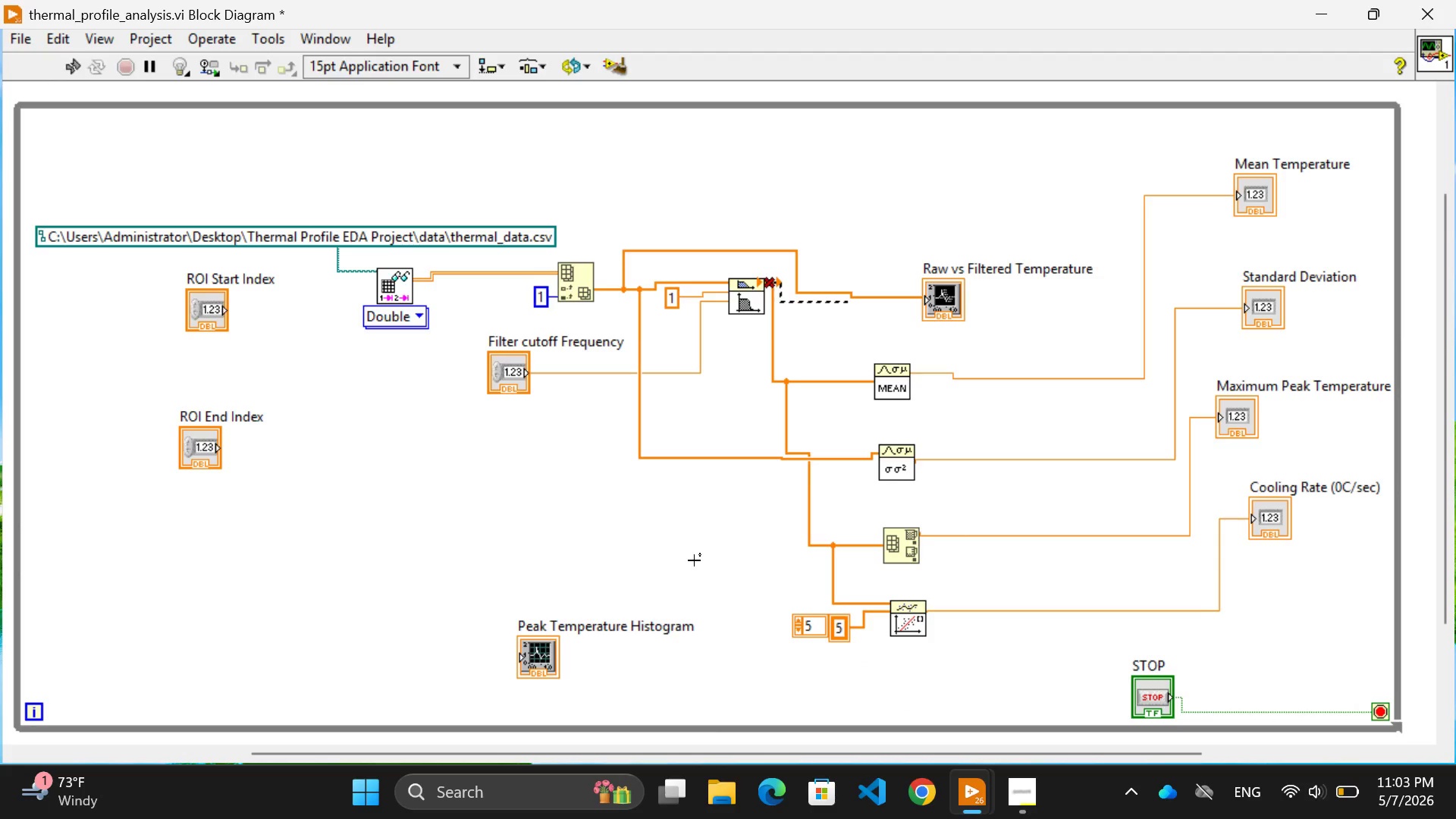 
key(Control+Z)
 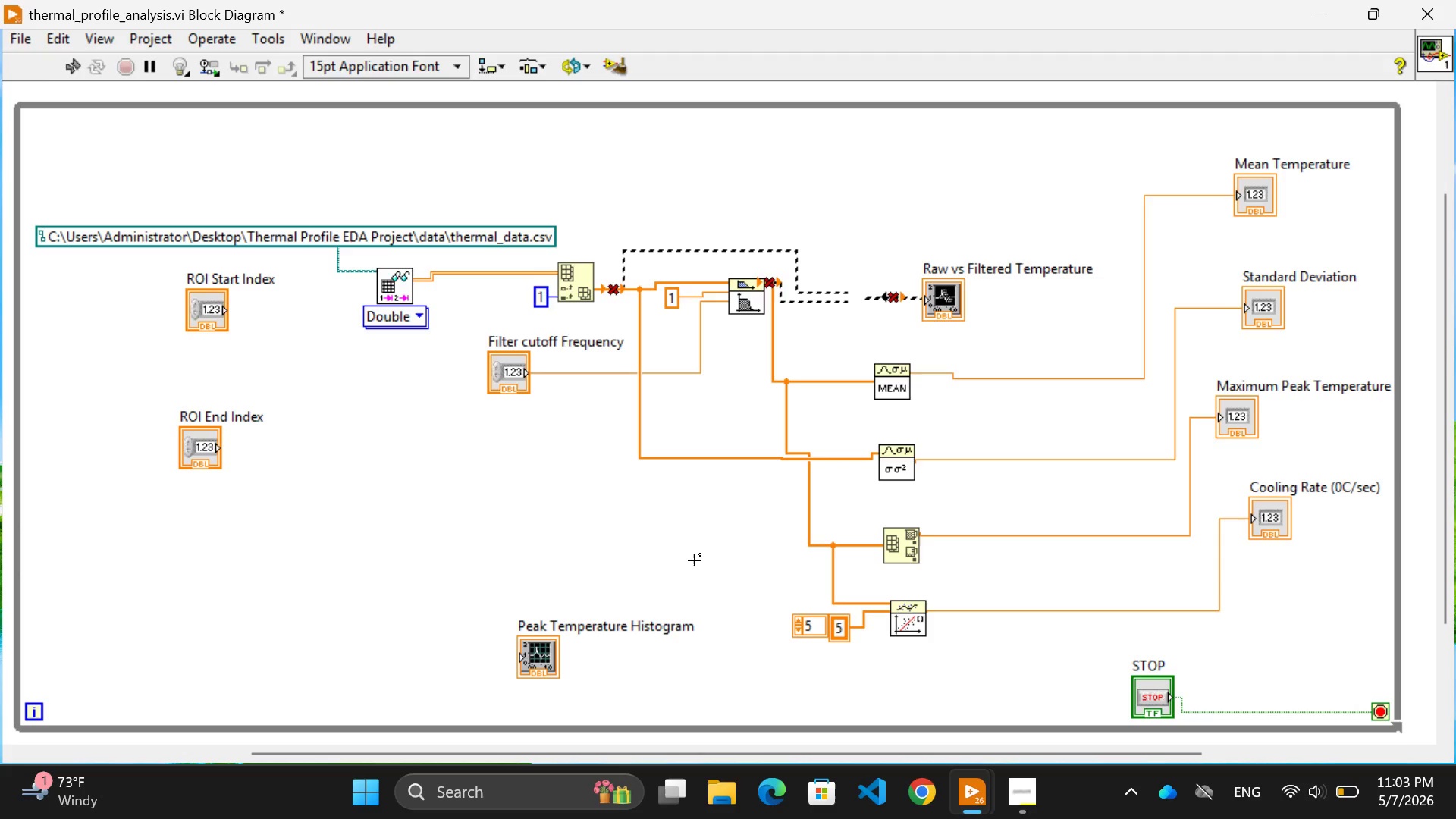 
key(Control+Z)
 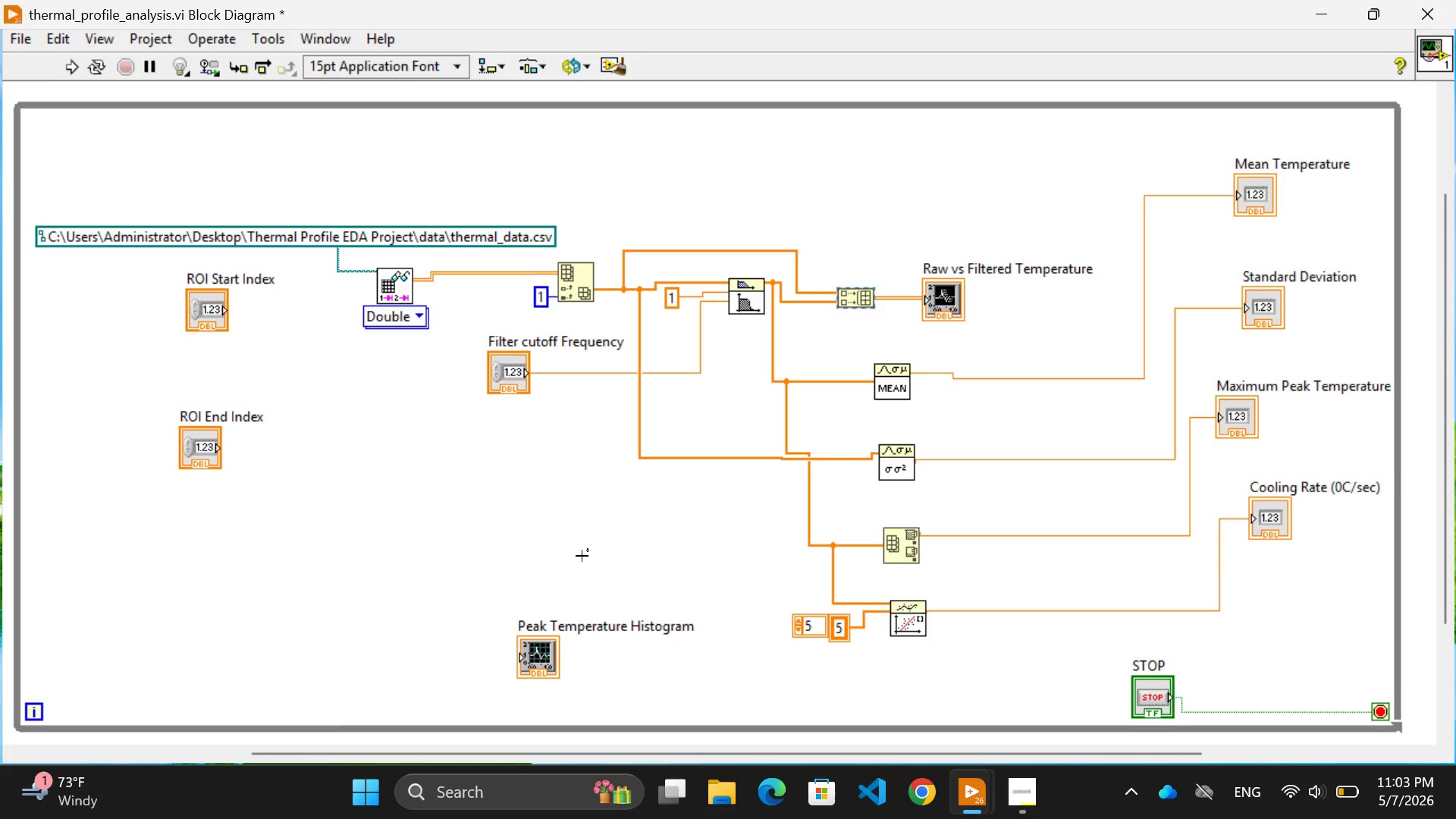 
left_click([582, 556])
 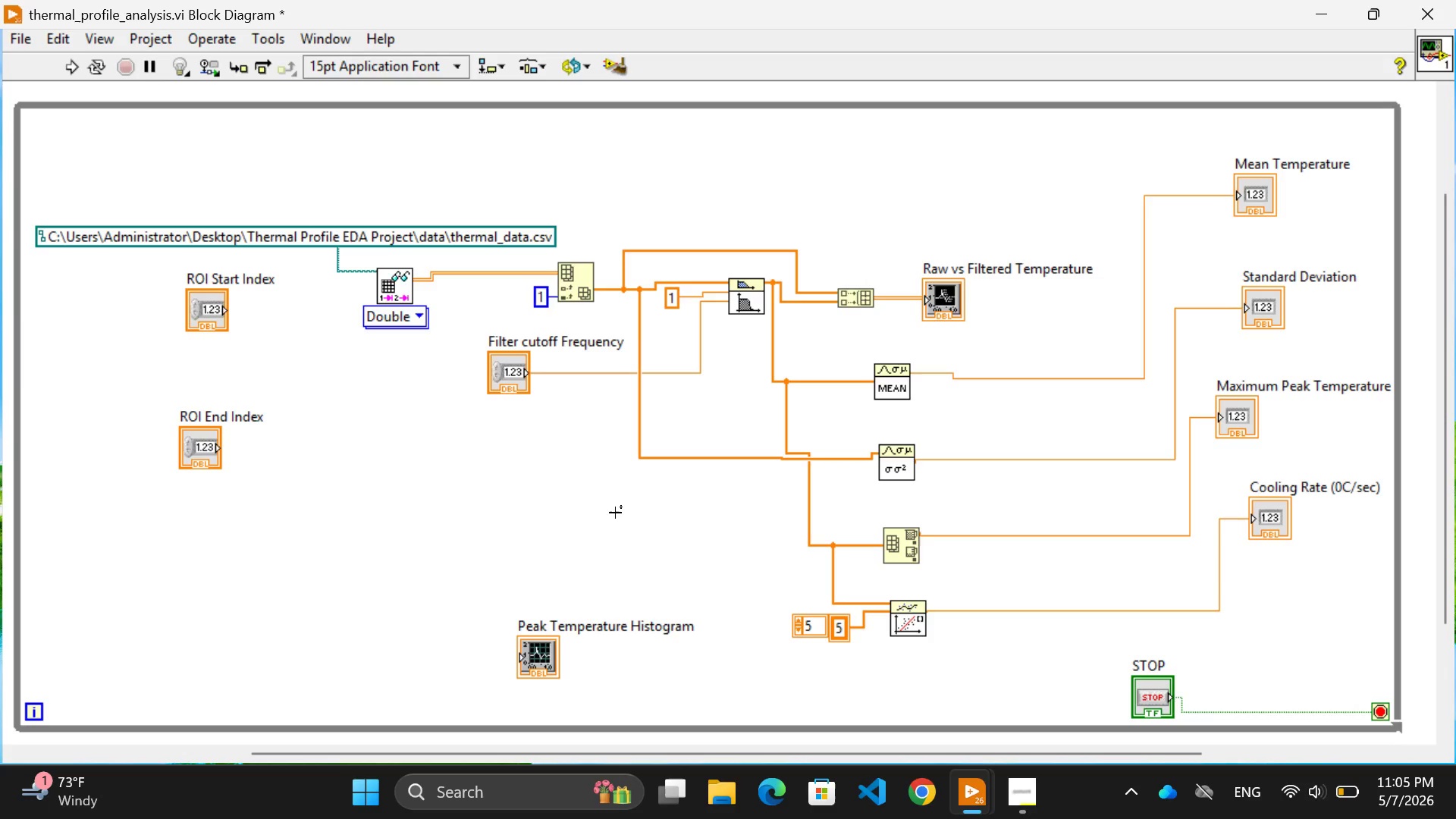 
wait(121.02)
 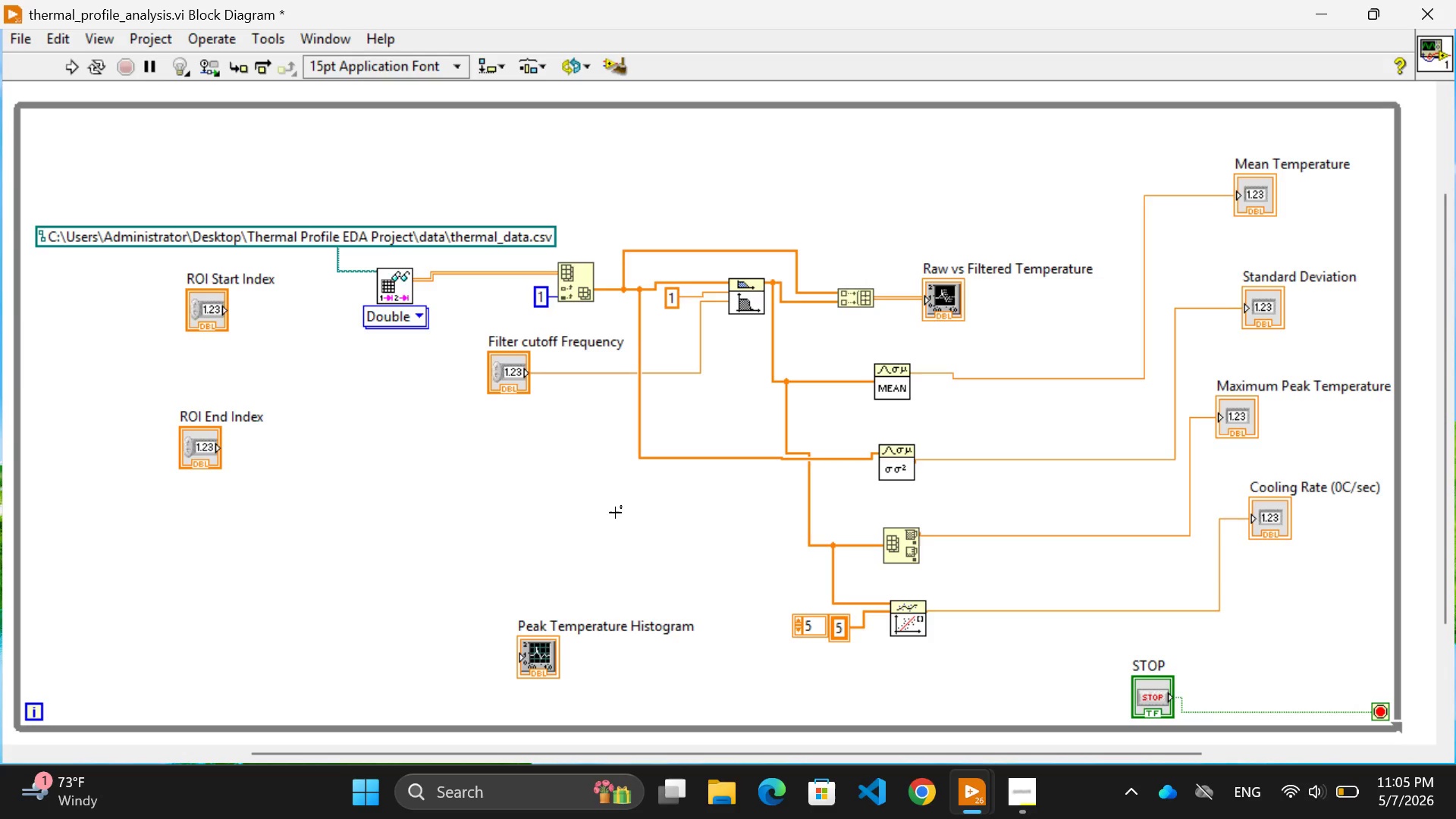 
left_click([506, 537])
 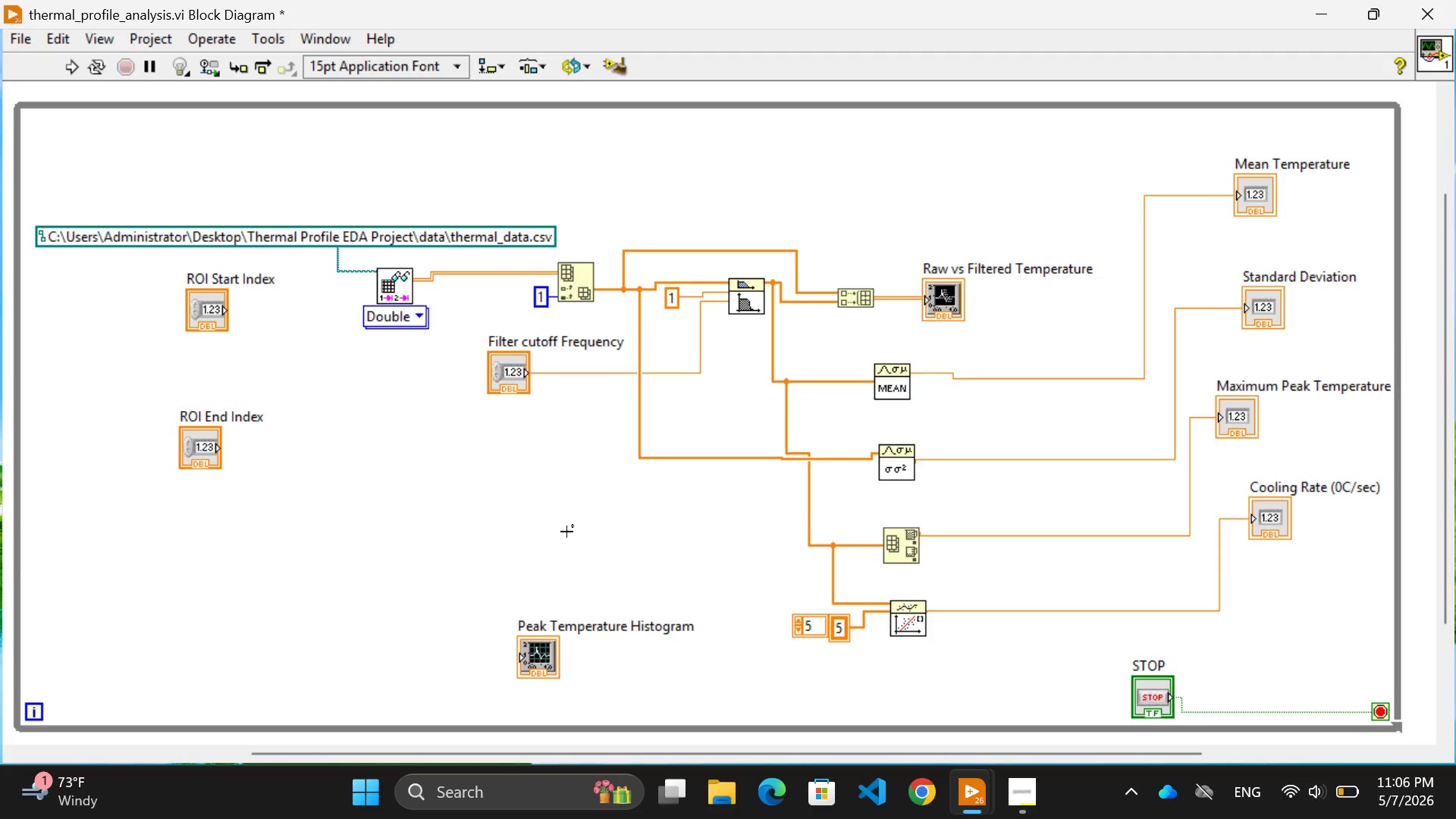 
wait(52.31)
 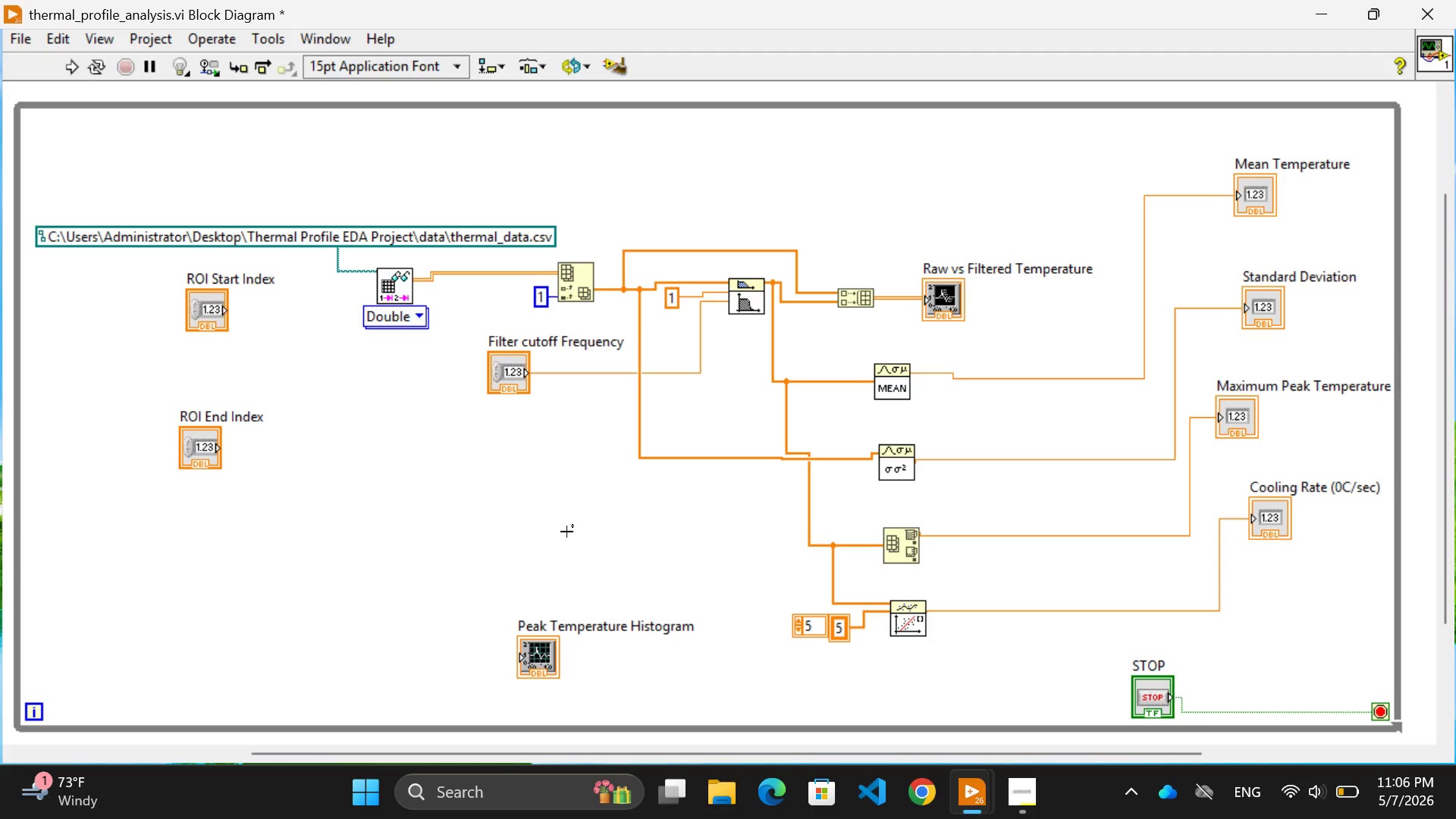 
left_click([463, 521])
 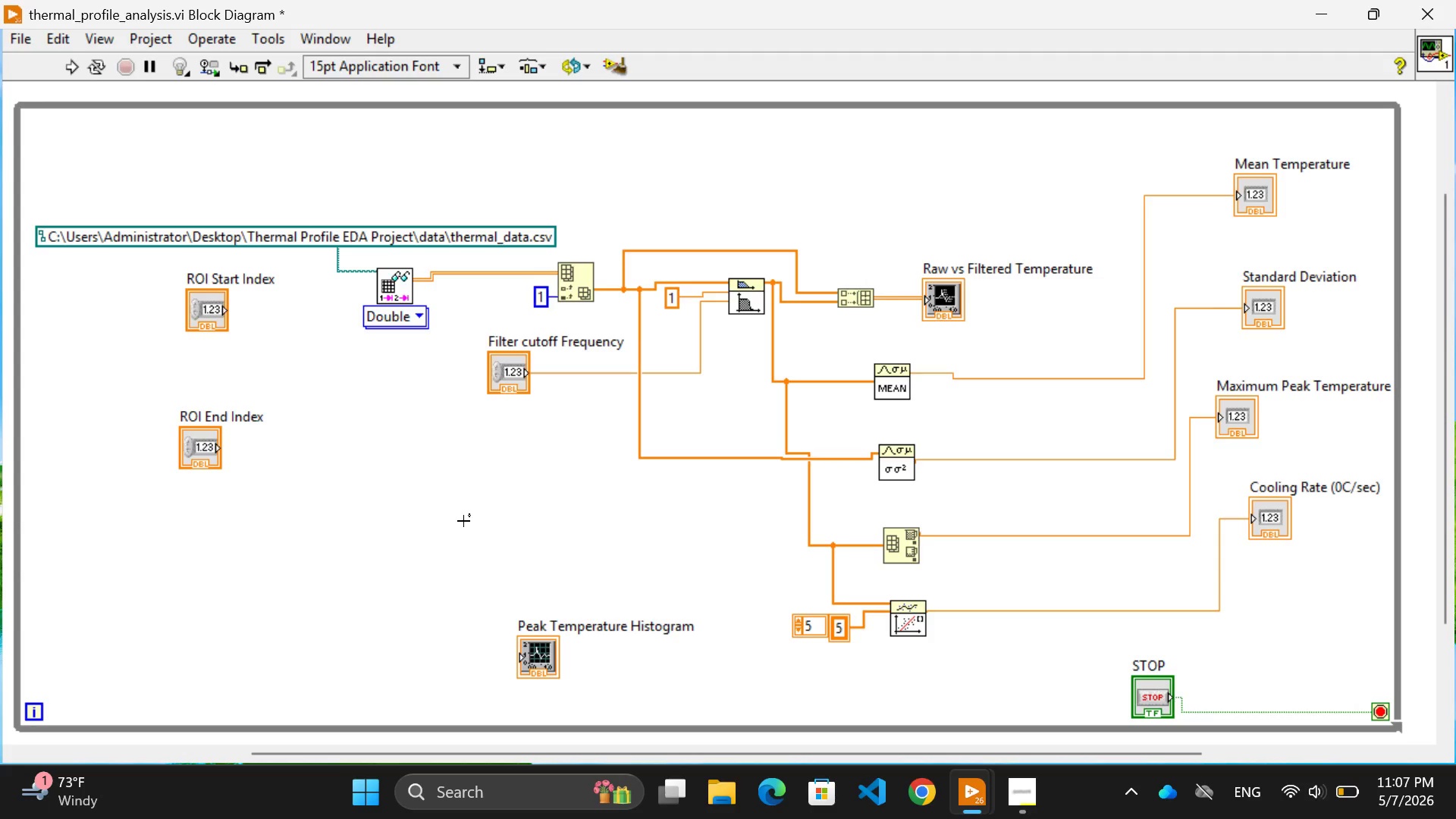 
wait(22.38)
 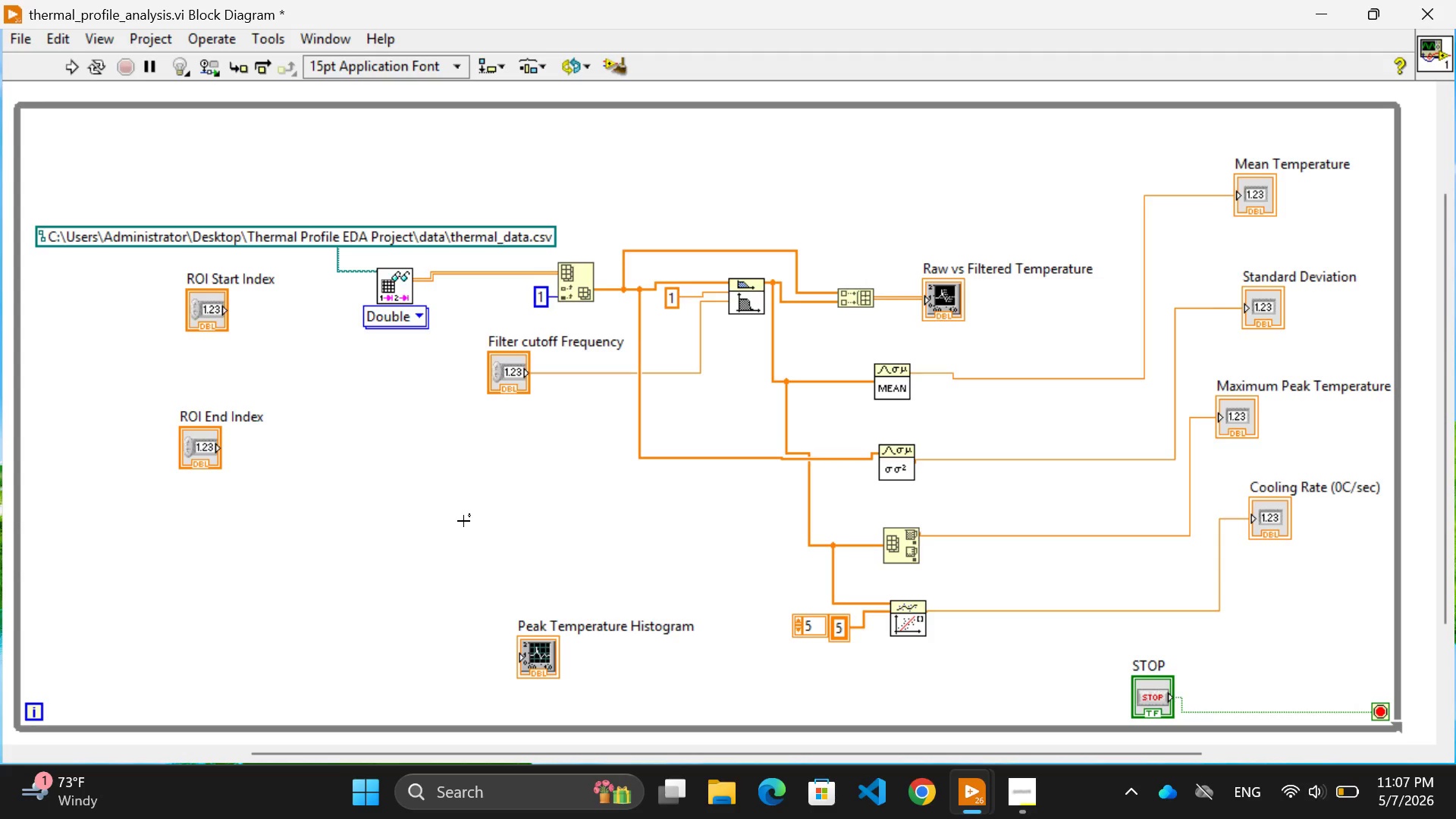 
scroll: coordinate [427, 553], scroll_direction: up, amount: 1.0
 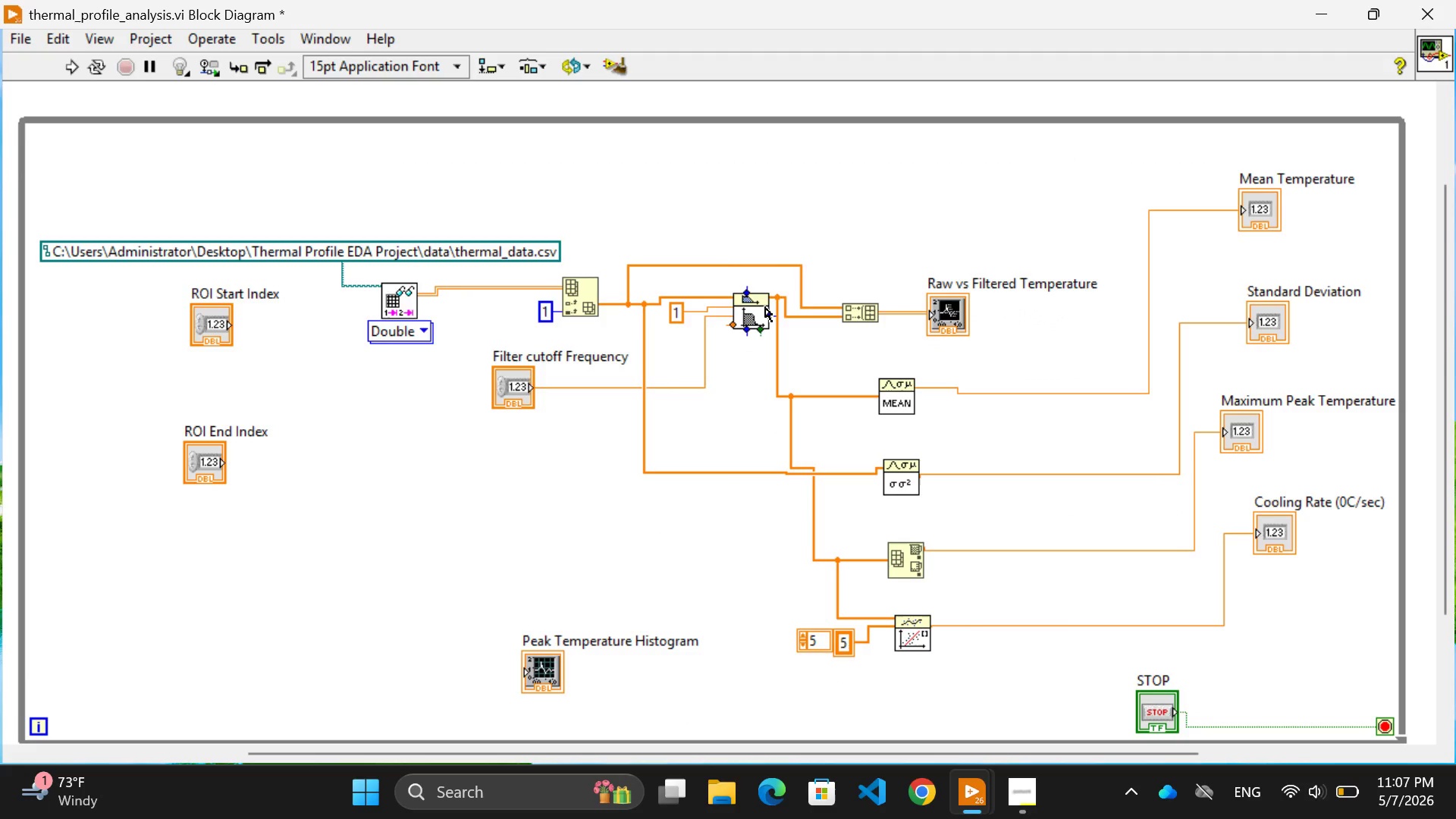 
left_click([319, 566])
 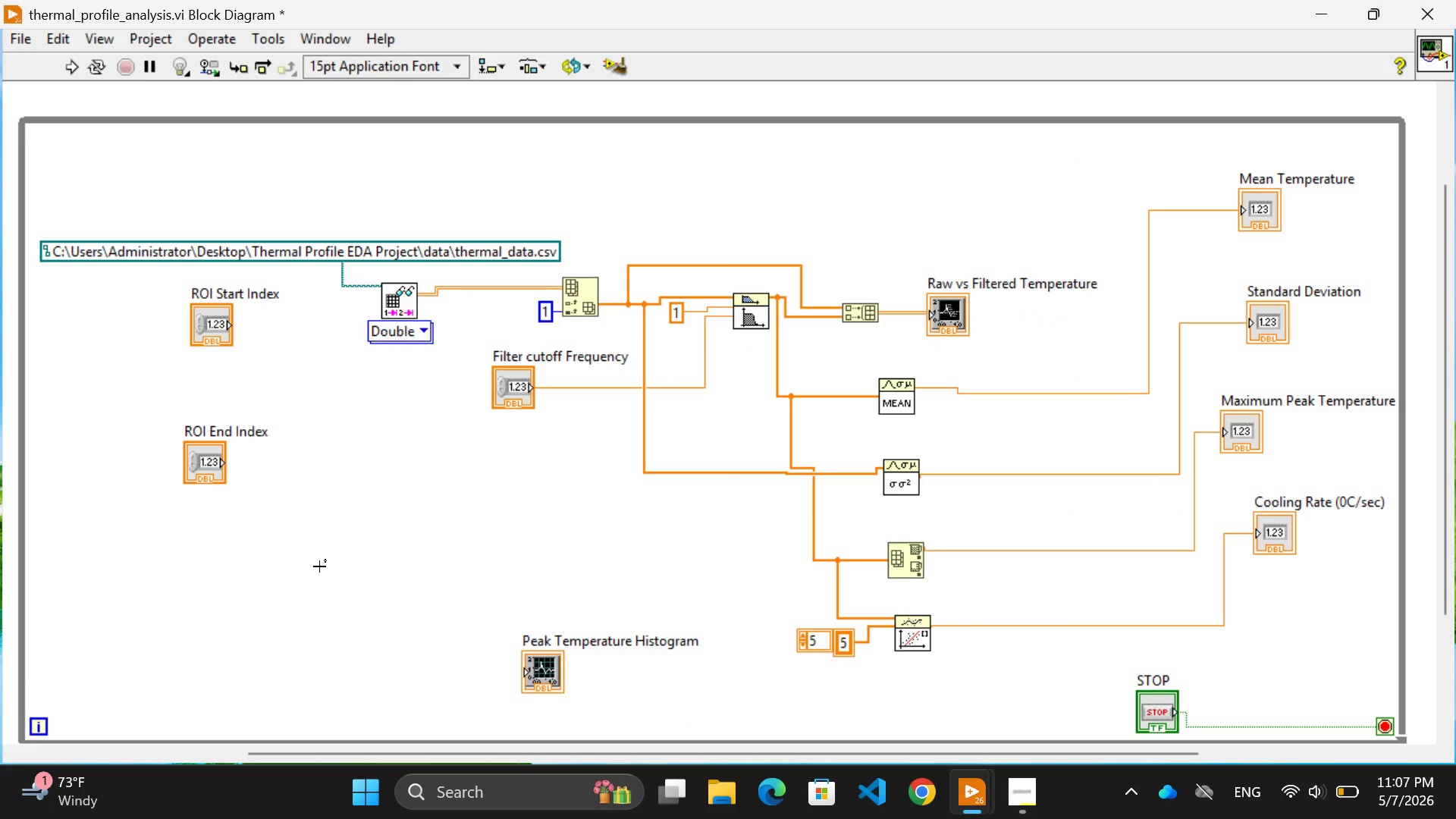 
wait(17.2)
 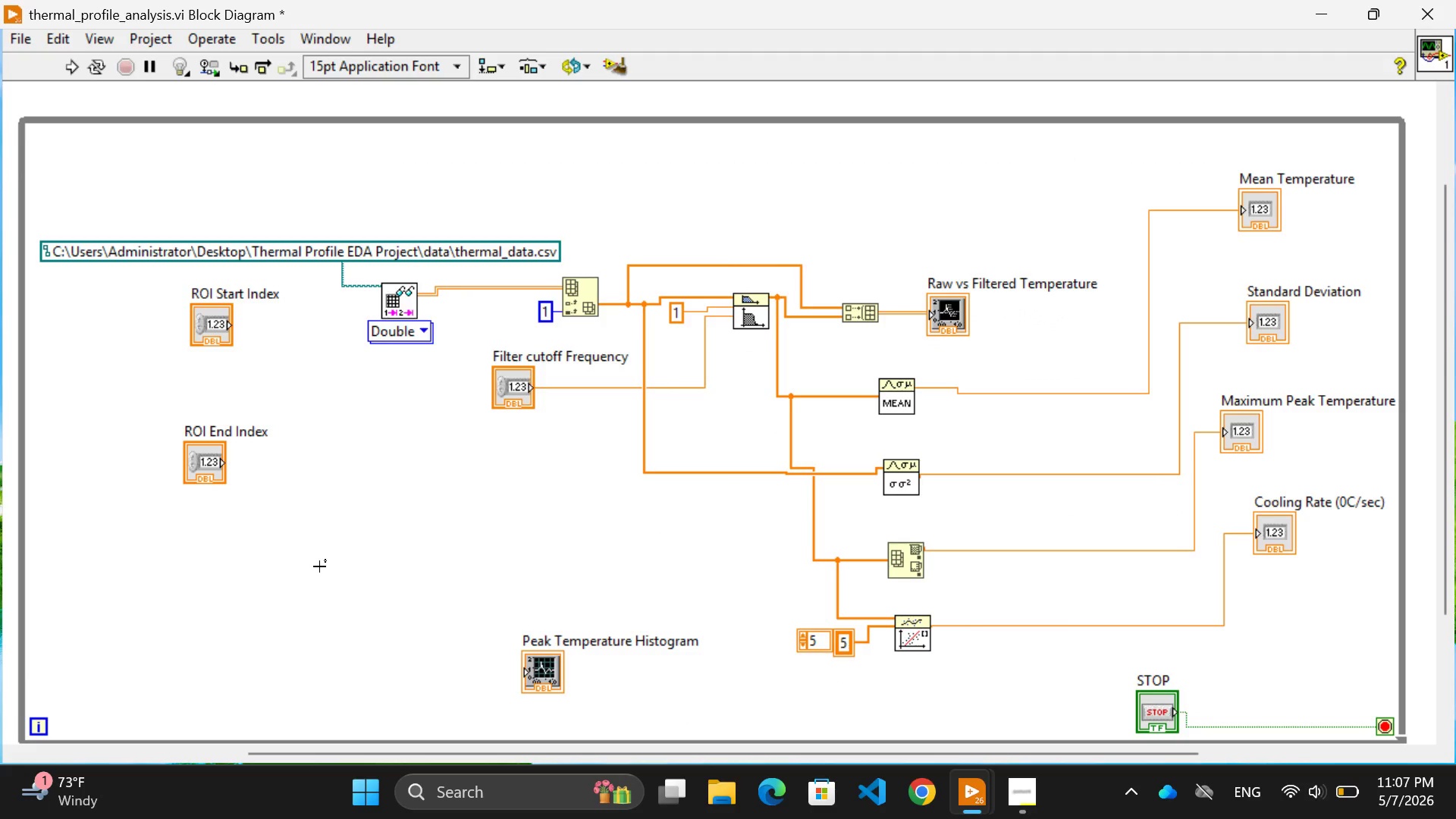 
left_click([754, 306])
 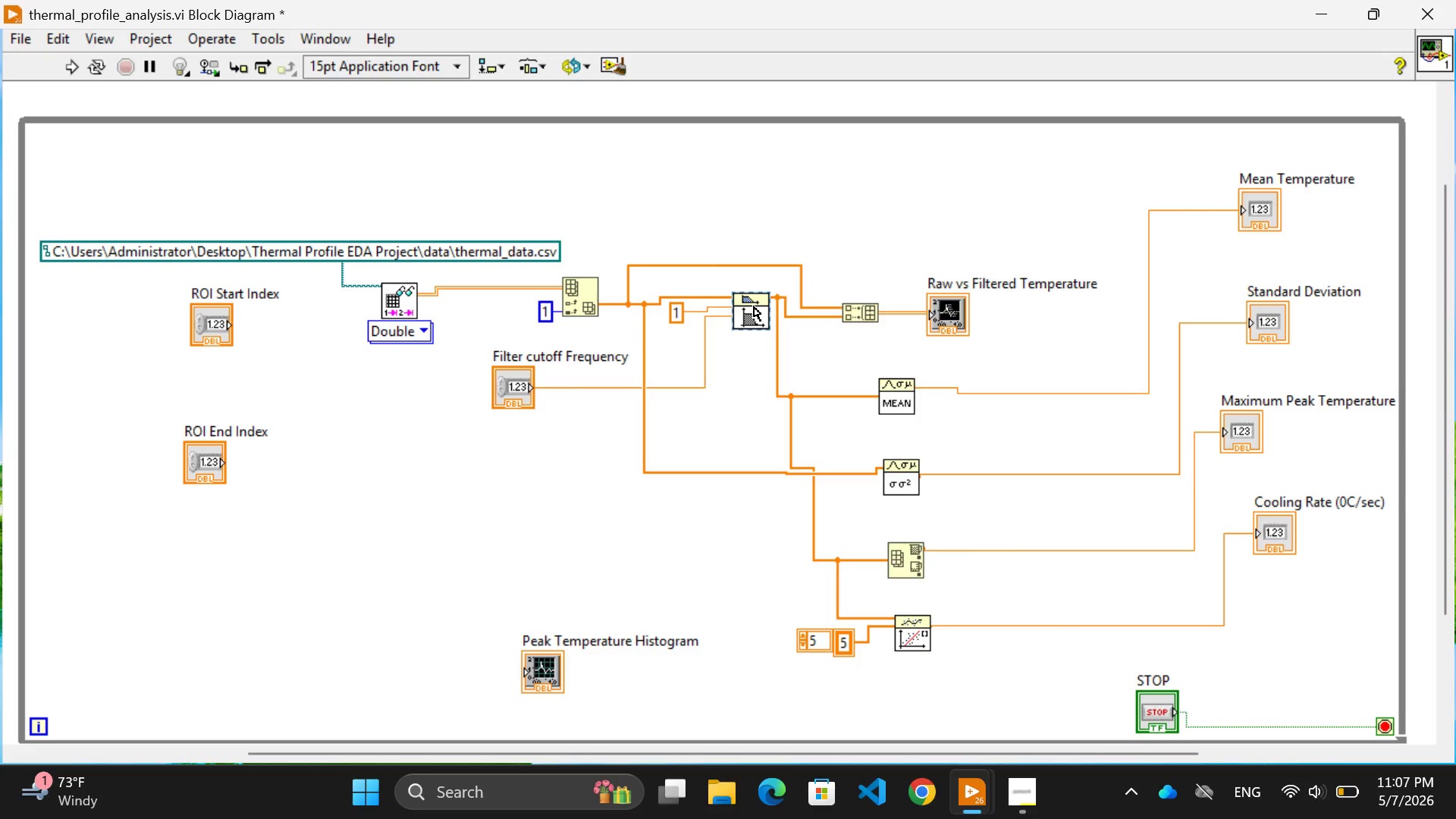 
wait(10.86)
 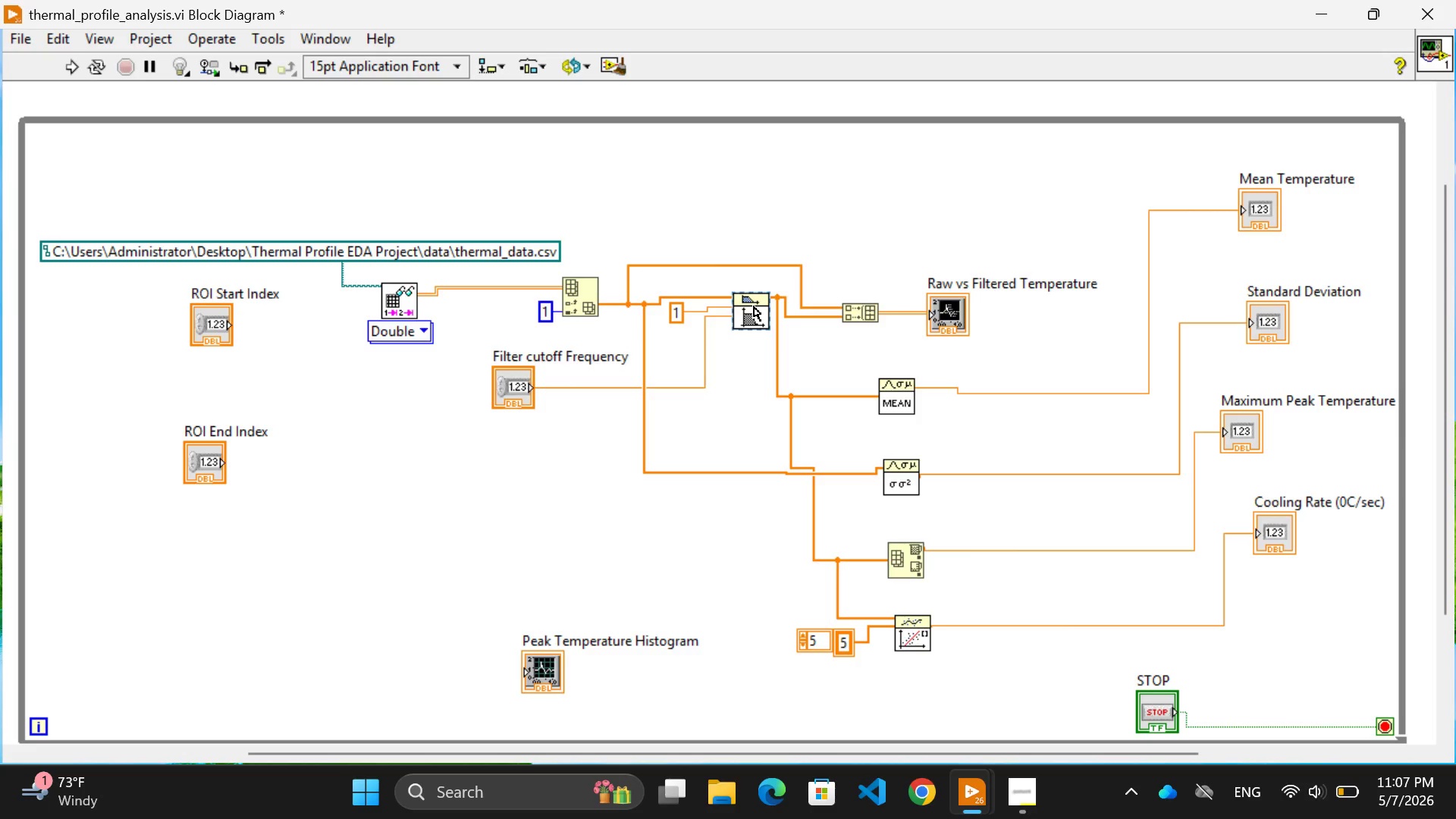 
key(Backspace)
 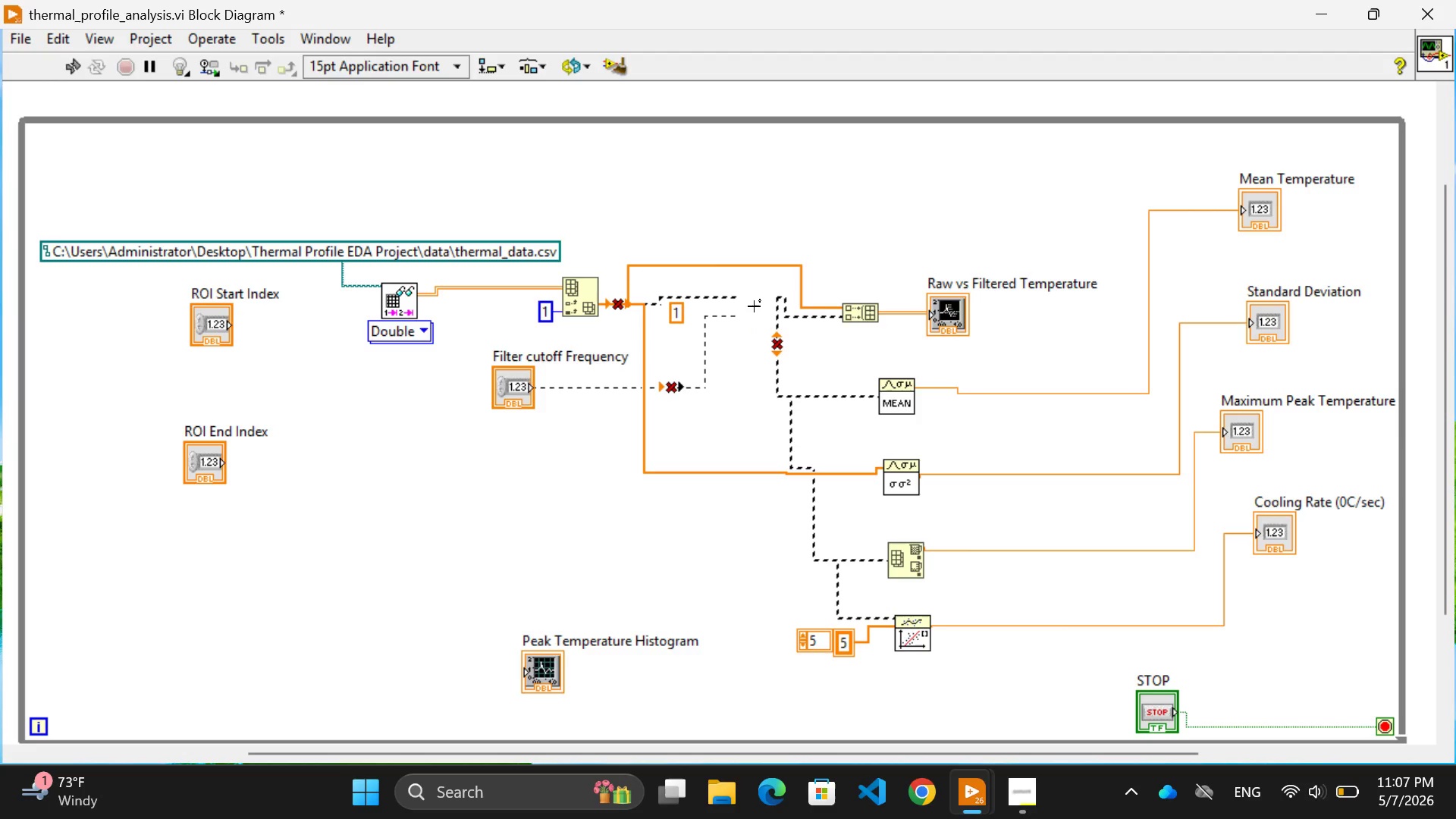 
left_click([736, 302])
 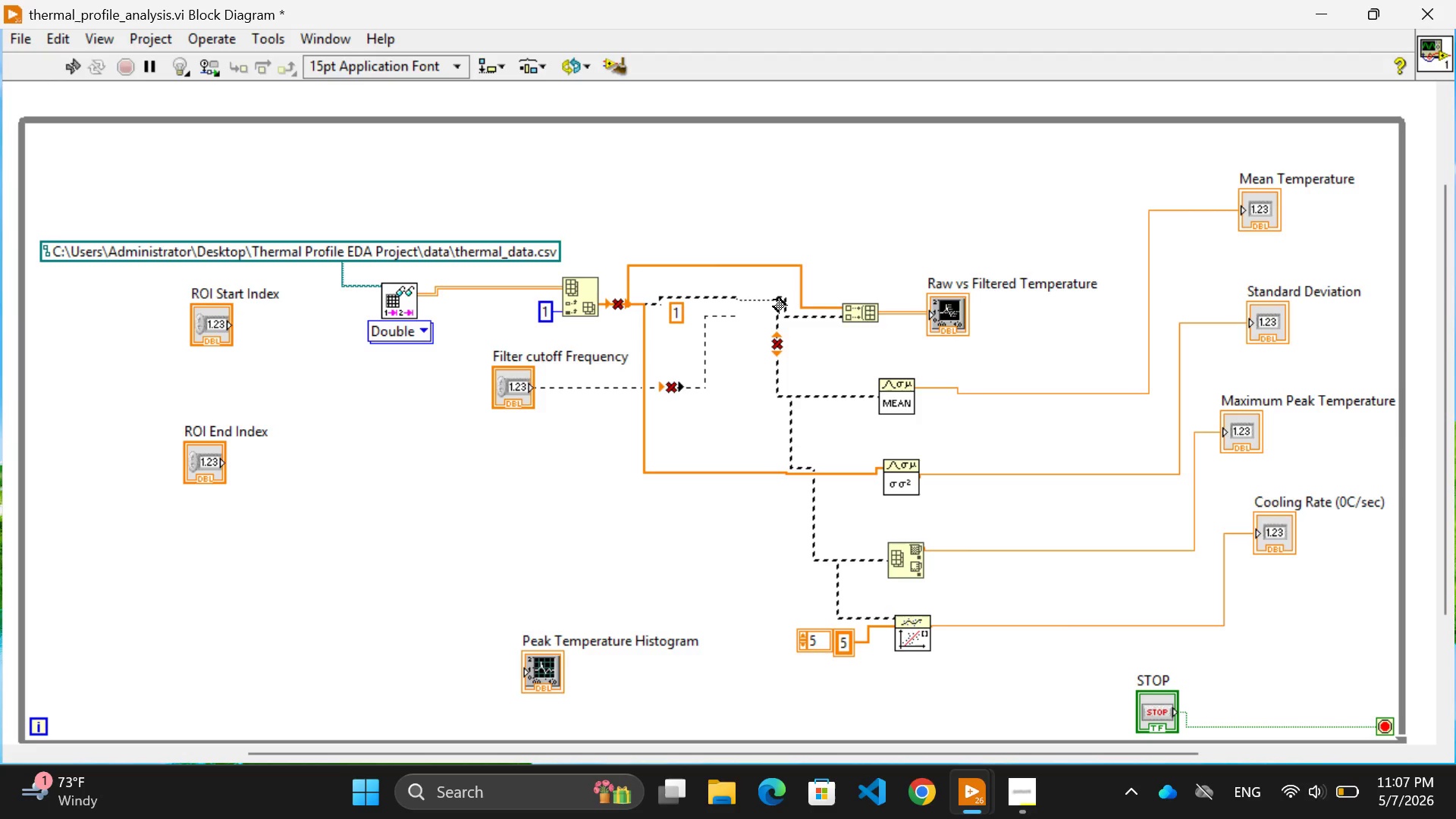 
left_click([774, 300])
 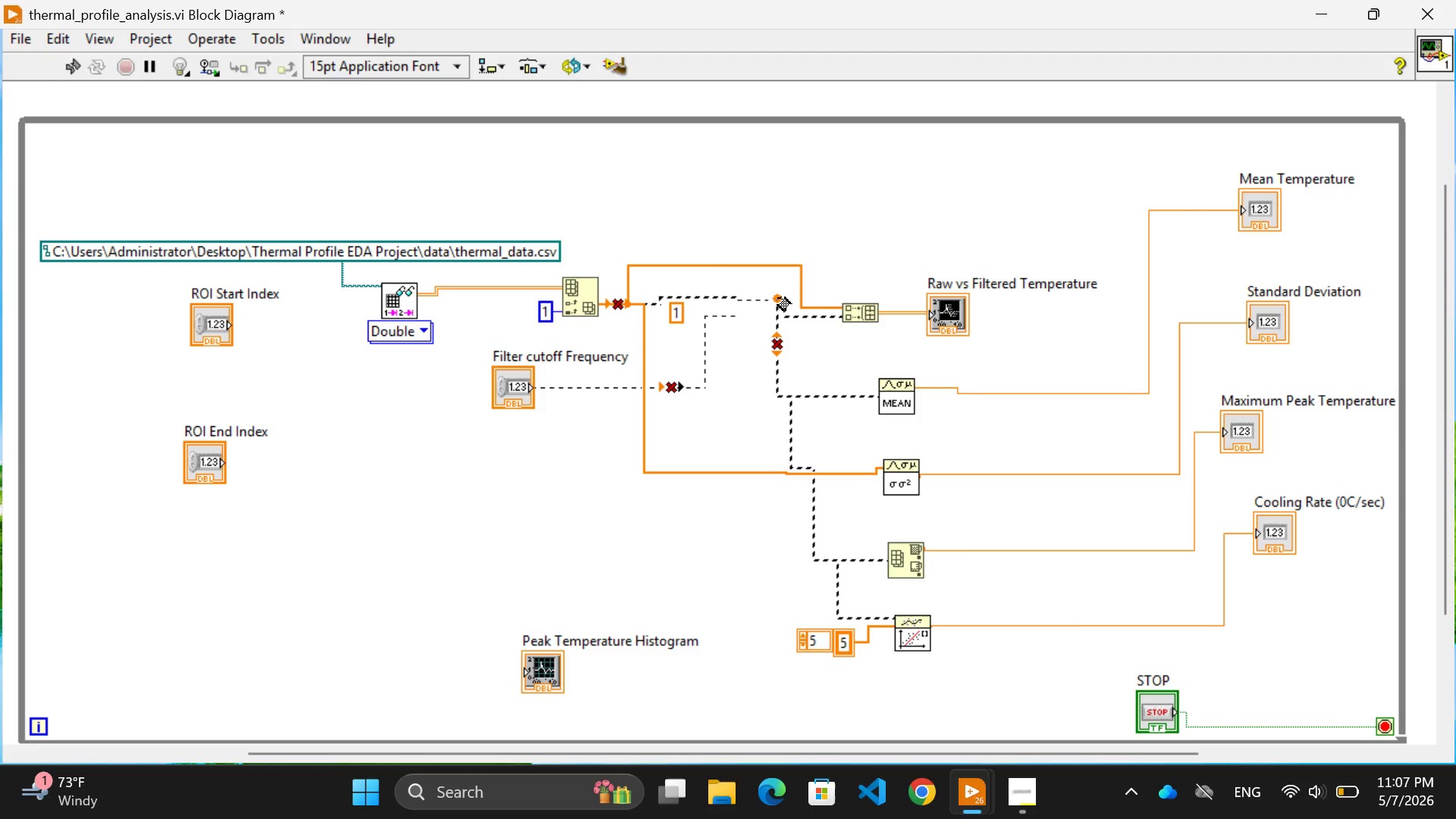 
left_click([778, 298])
 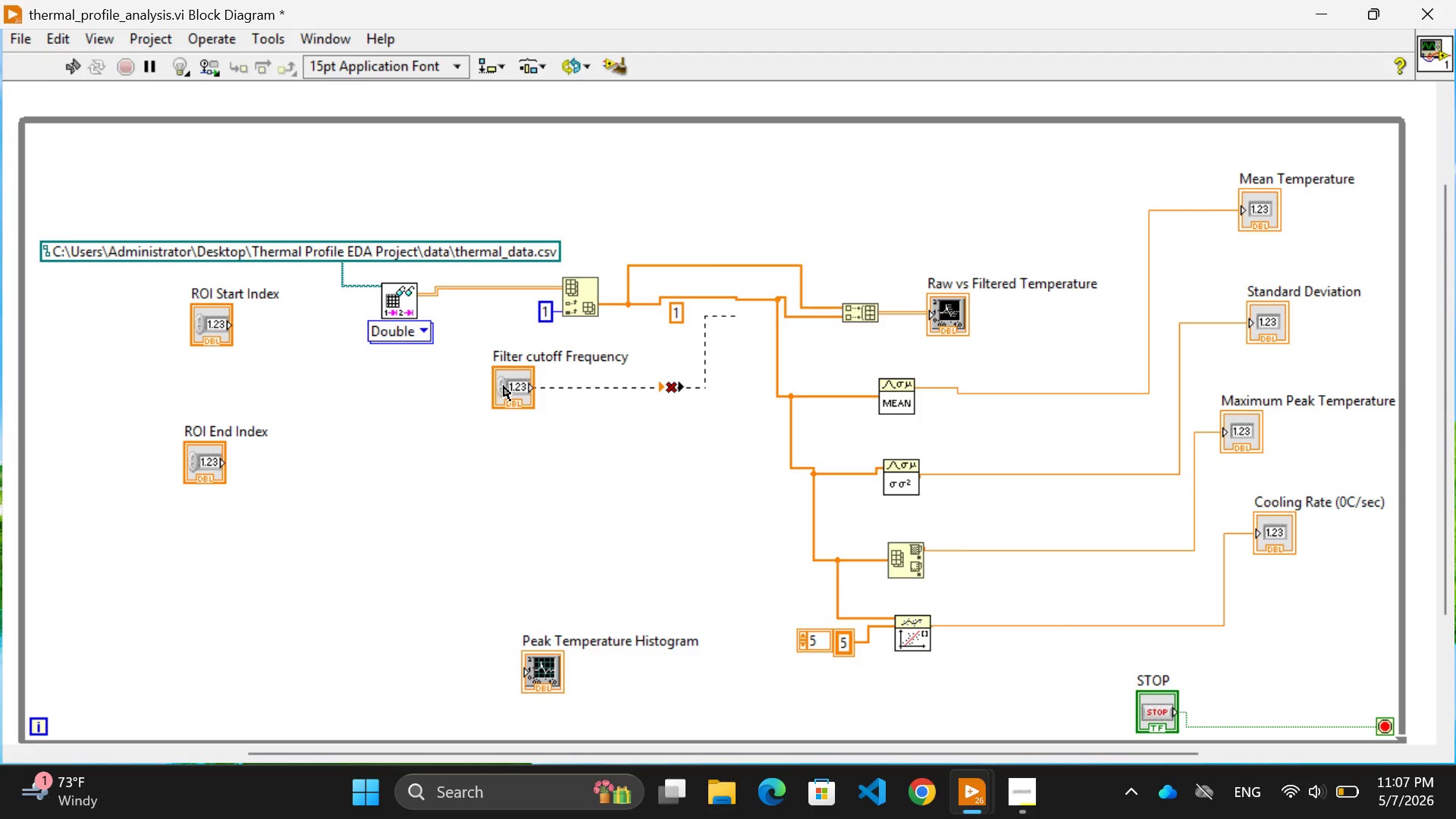 
key(Backspace)
 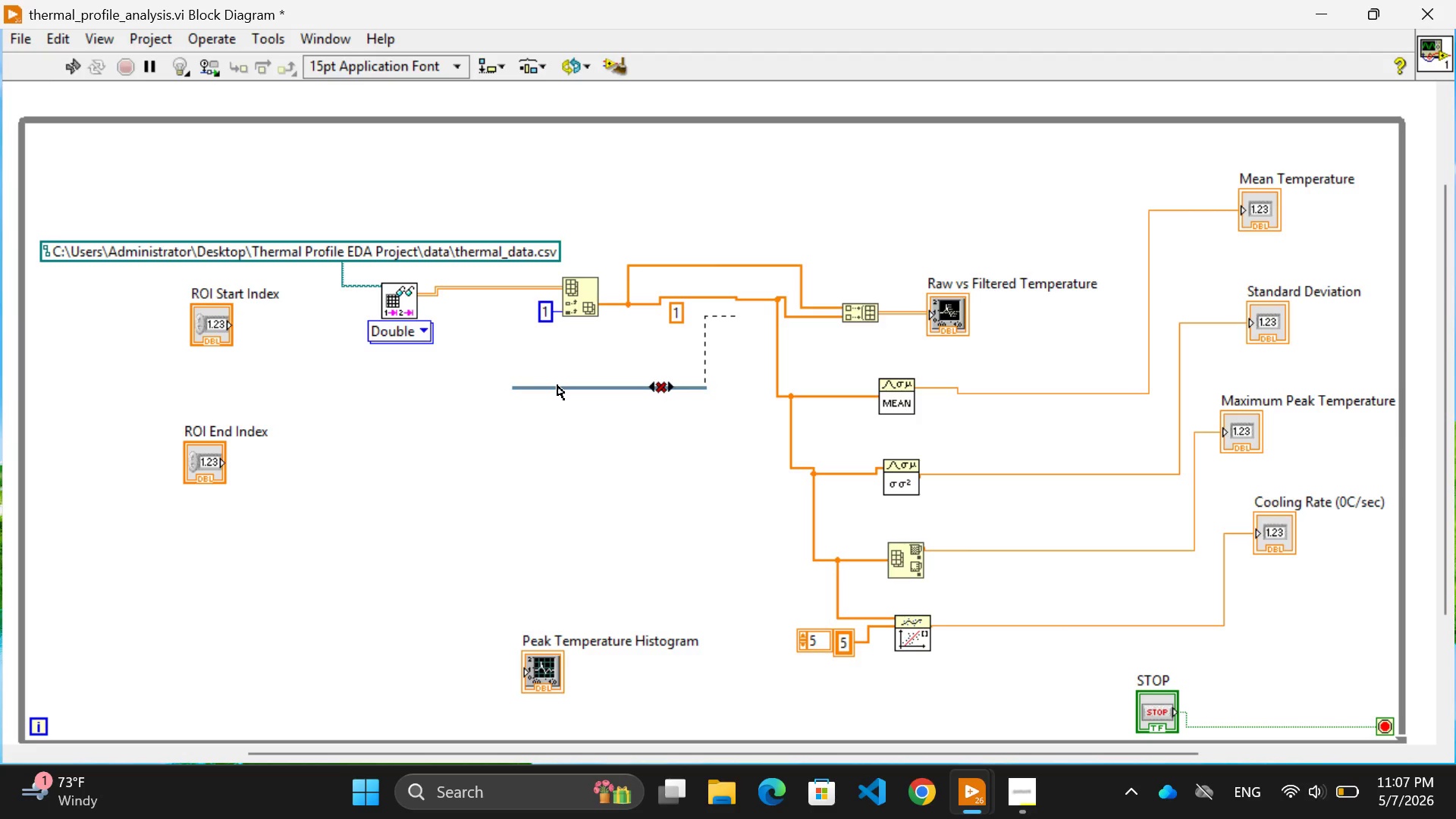 
left_click([557, 385])
 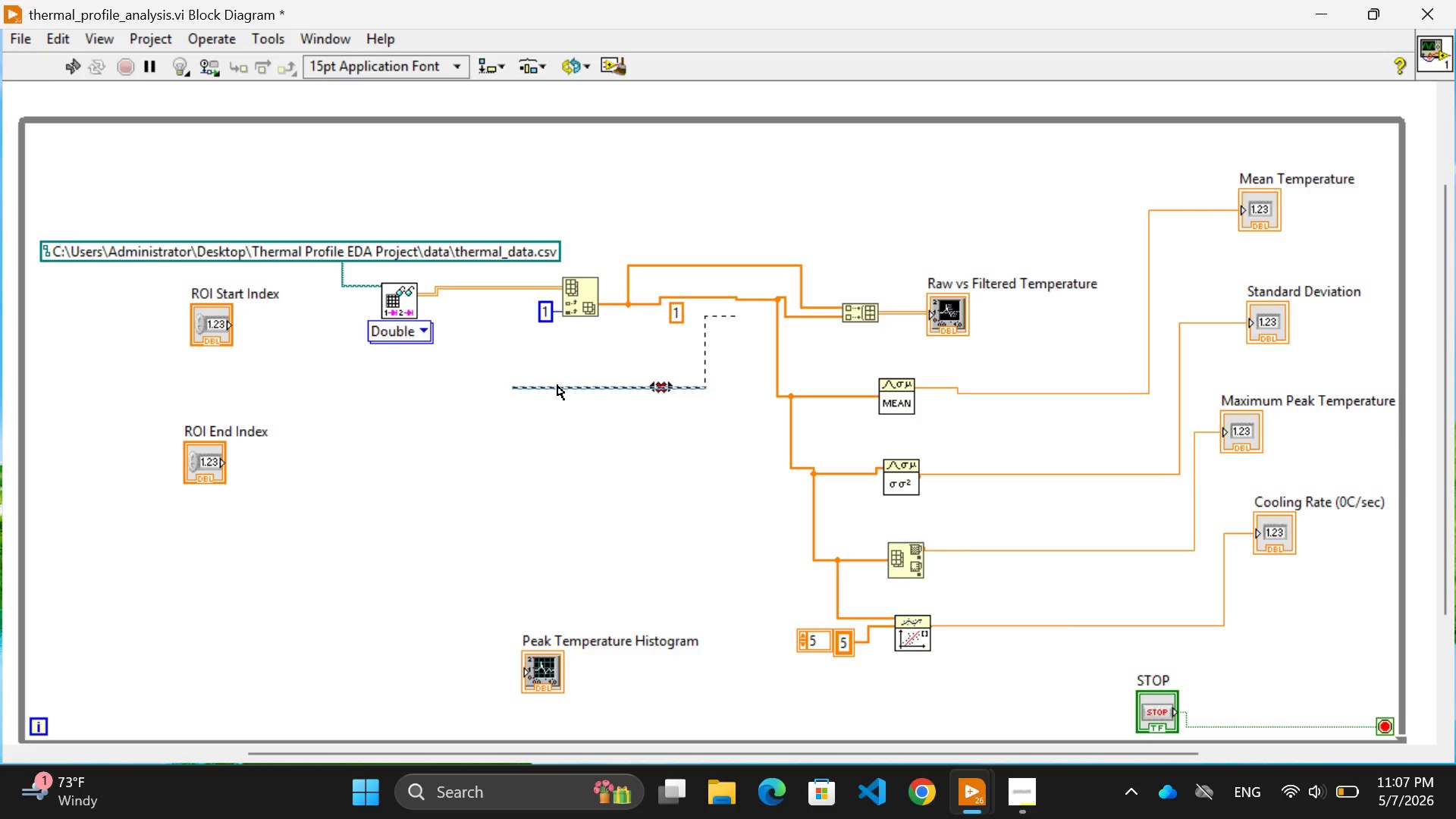 
key(Backspace)
 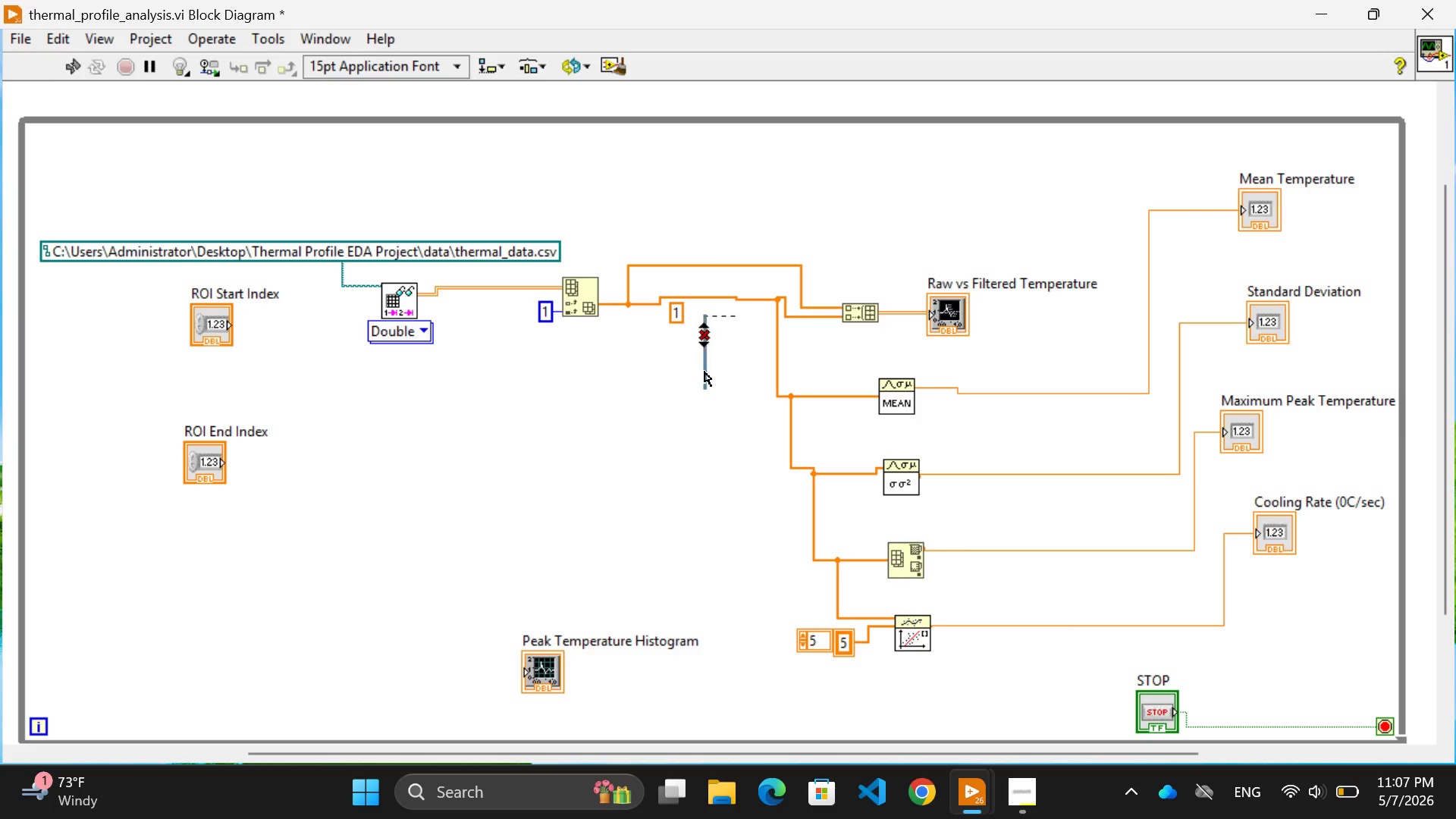 
left_click([704, 372])
 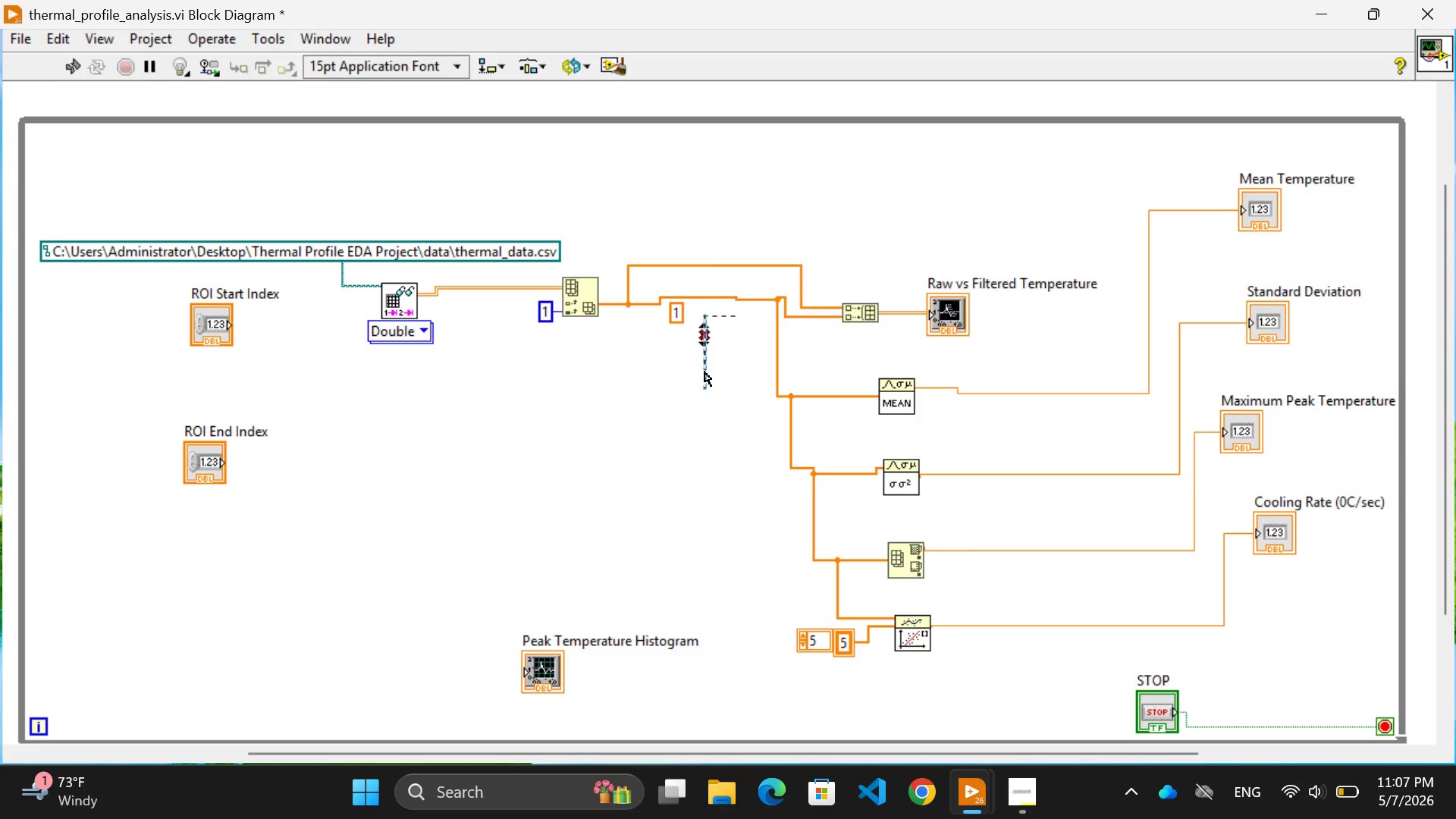 
key(Backspace)
 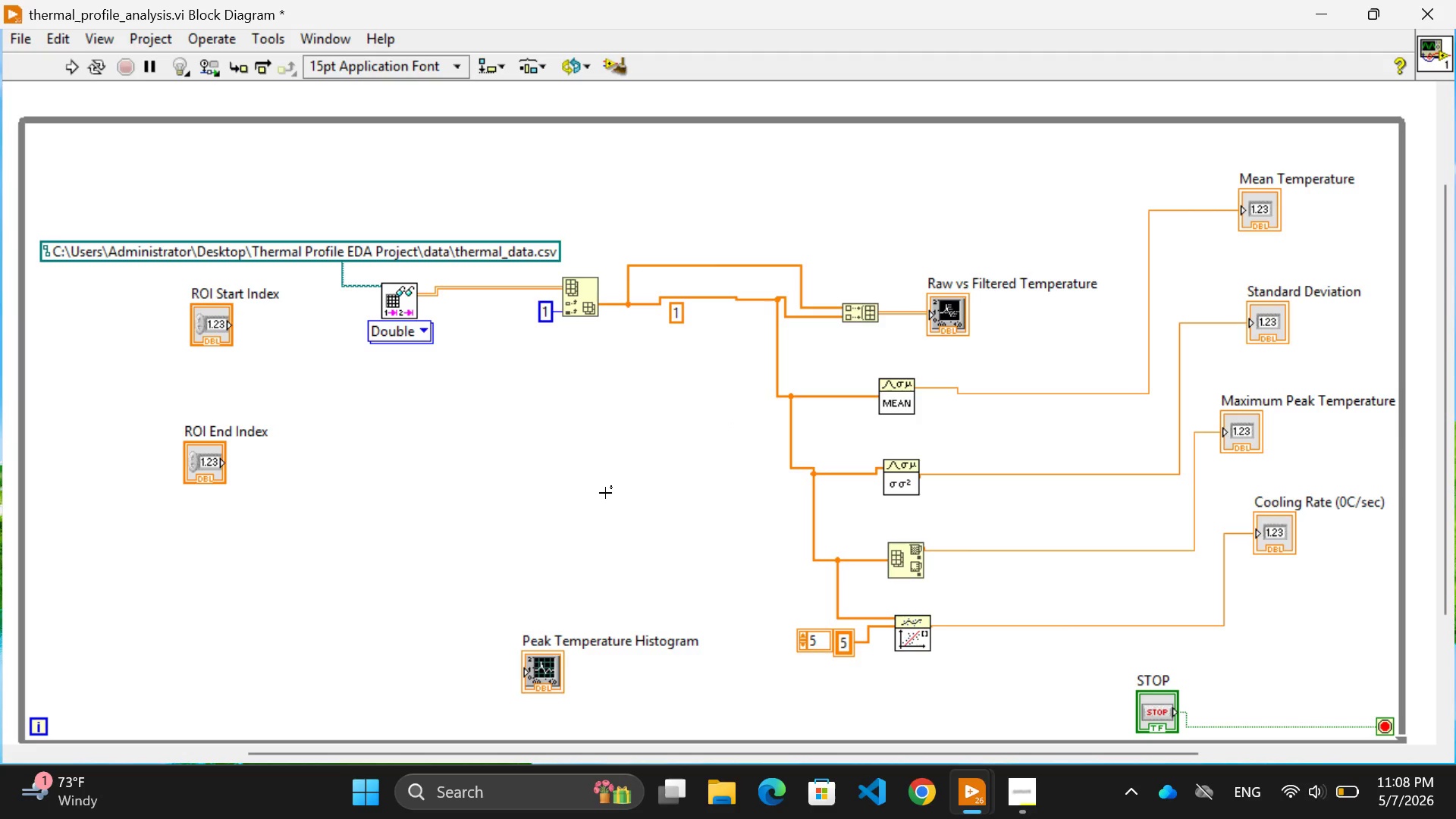 
wait(5.36)
 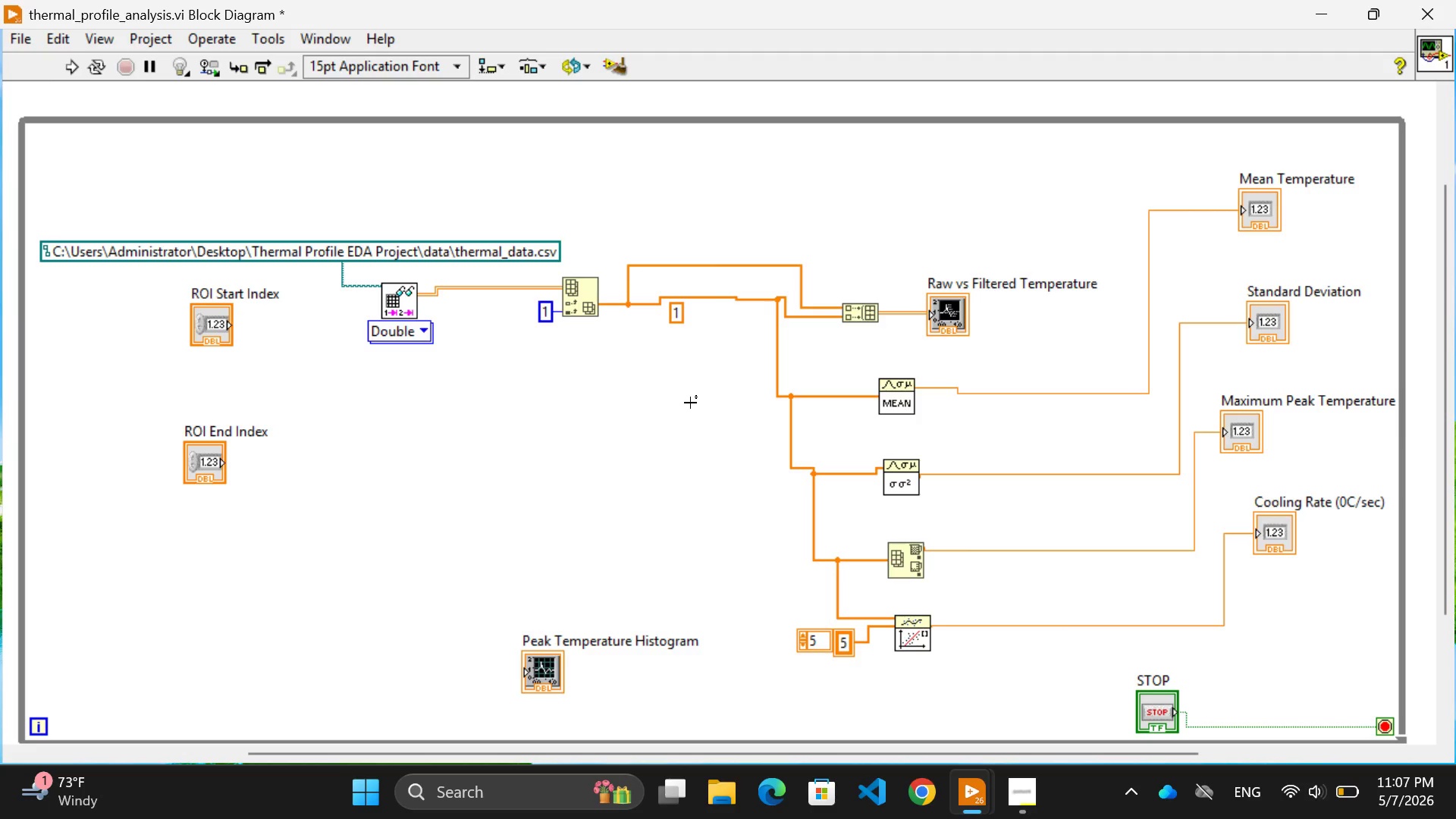 
left_click([680, 323])
 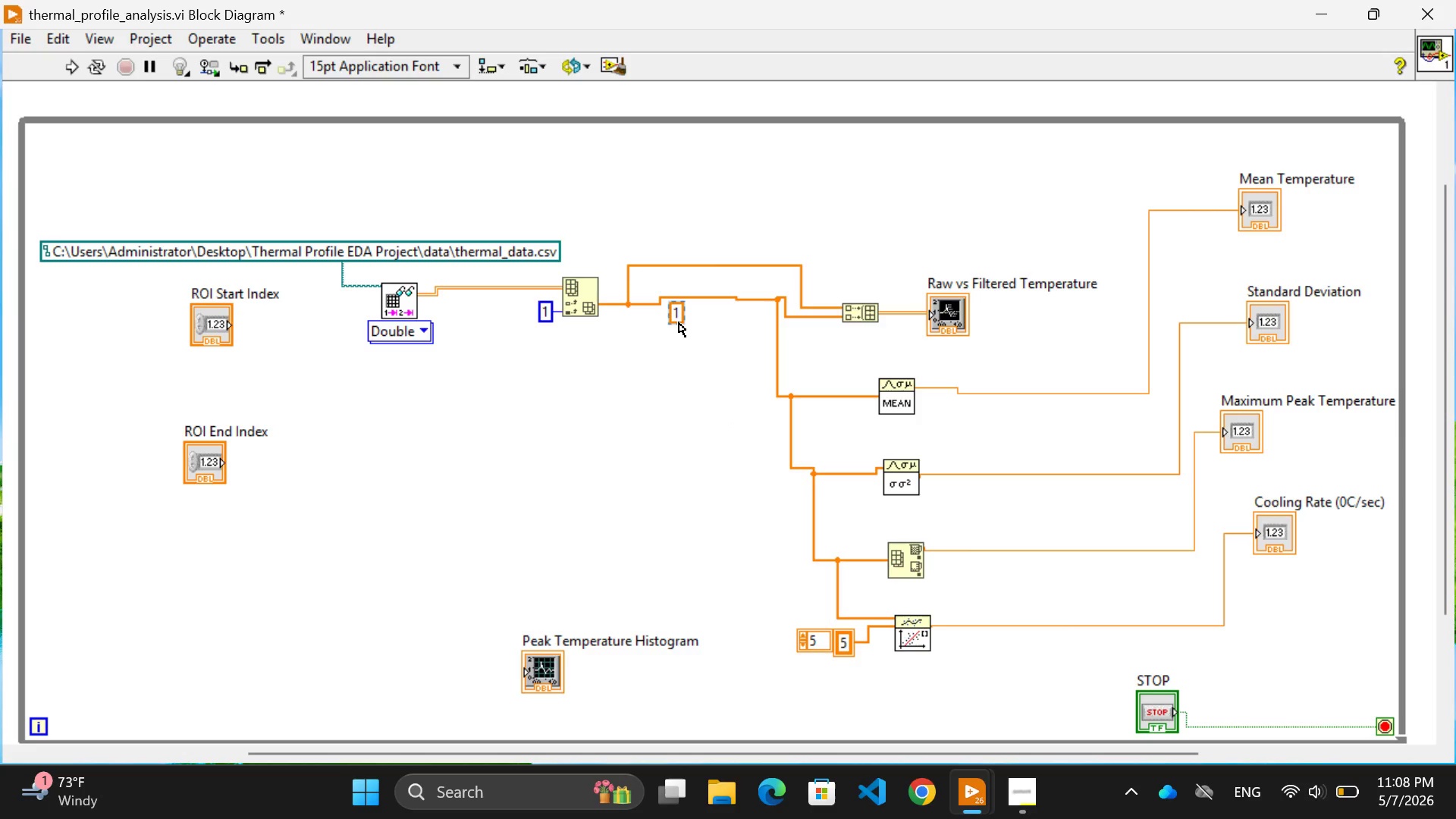 
key(Backspace)
 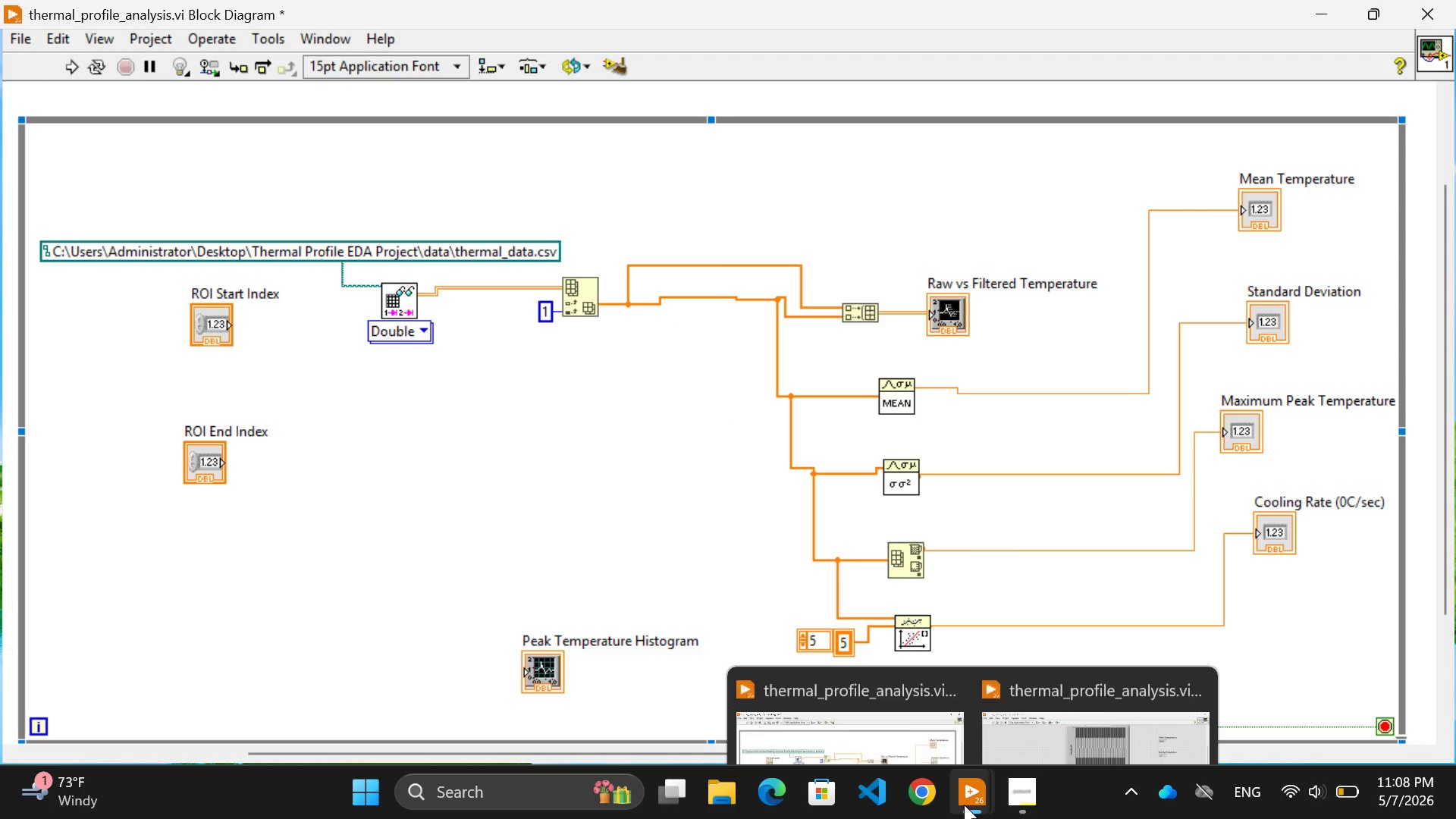 
left_click([1054, 686])
 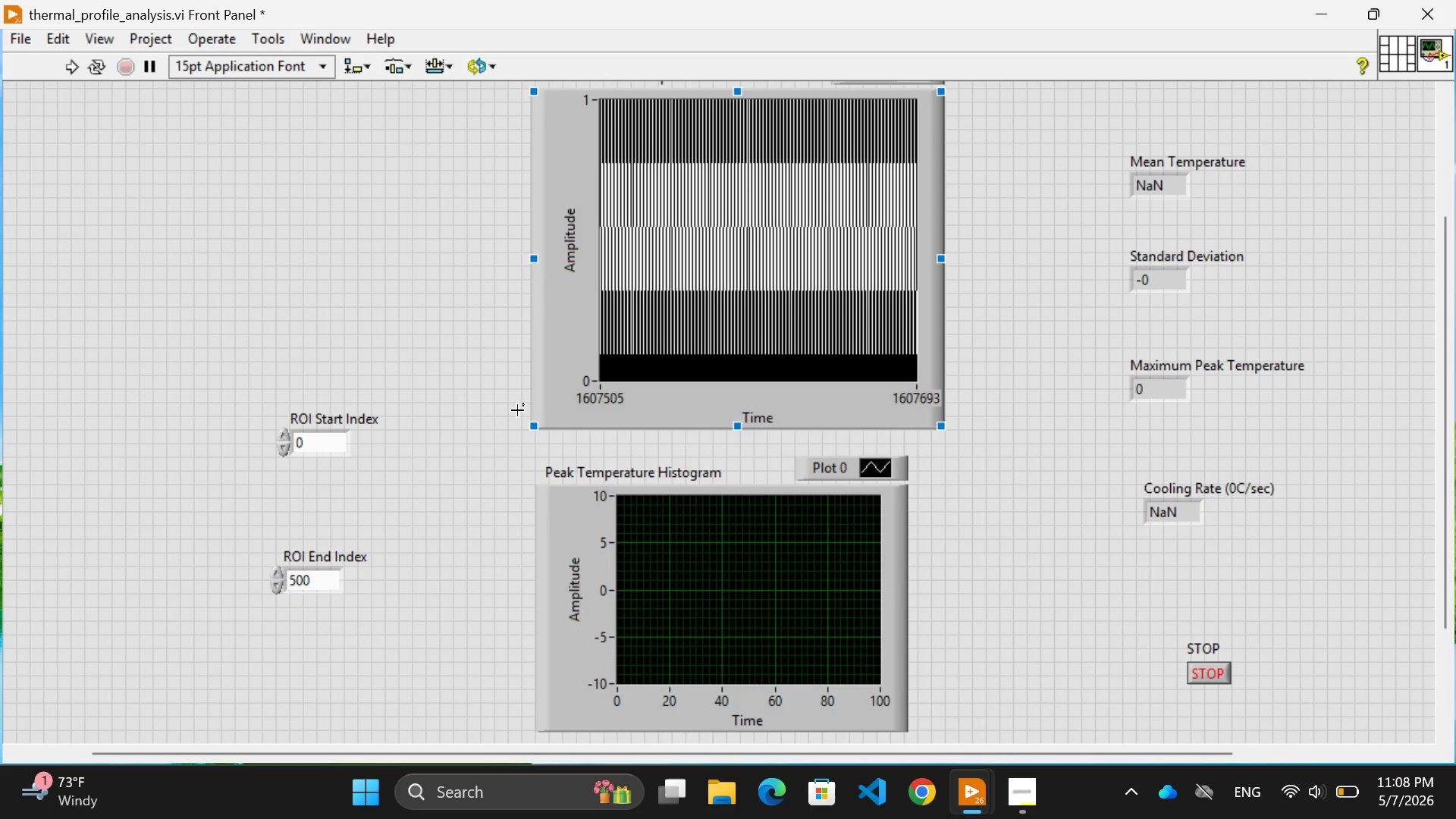 
left_click([435, 304])
 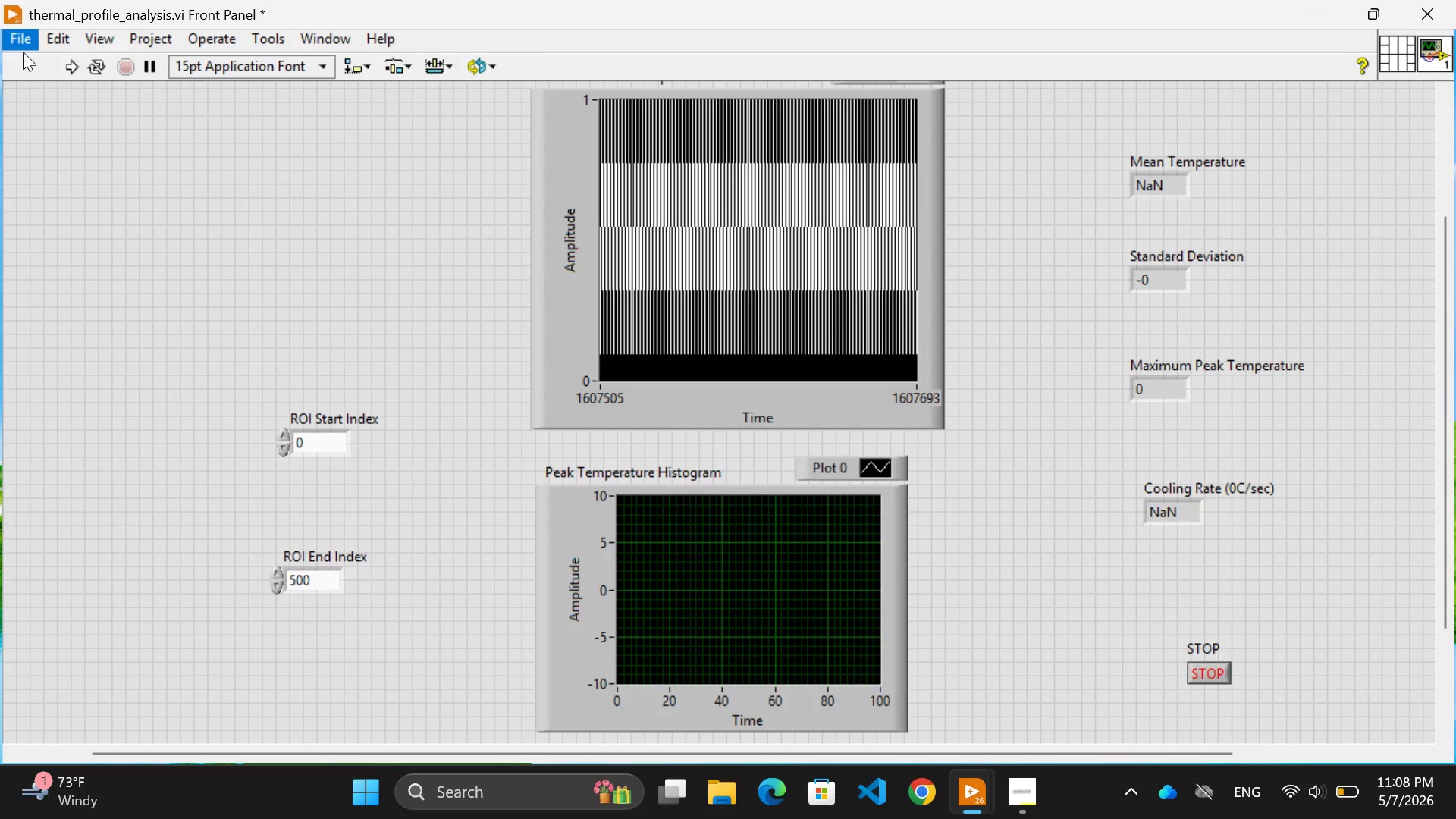 
left_click([16, 49])
 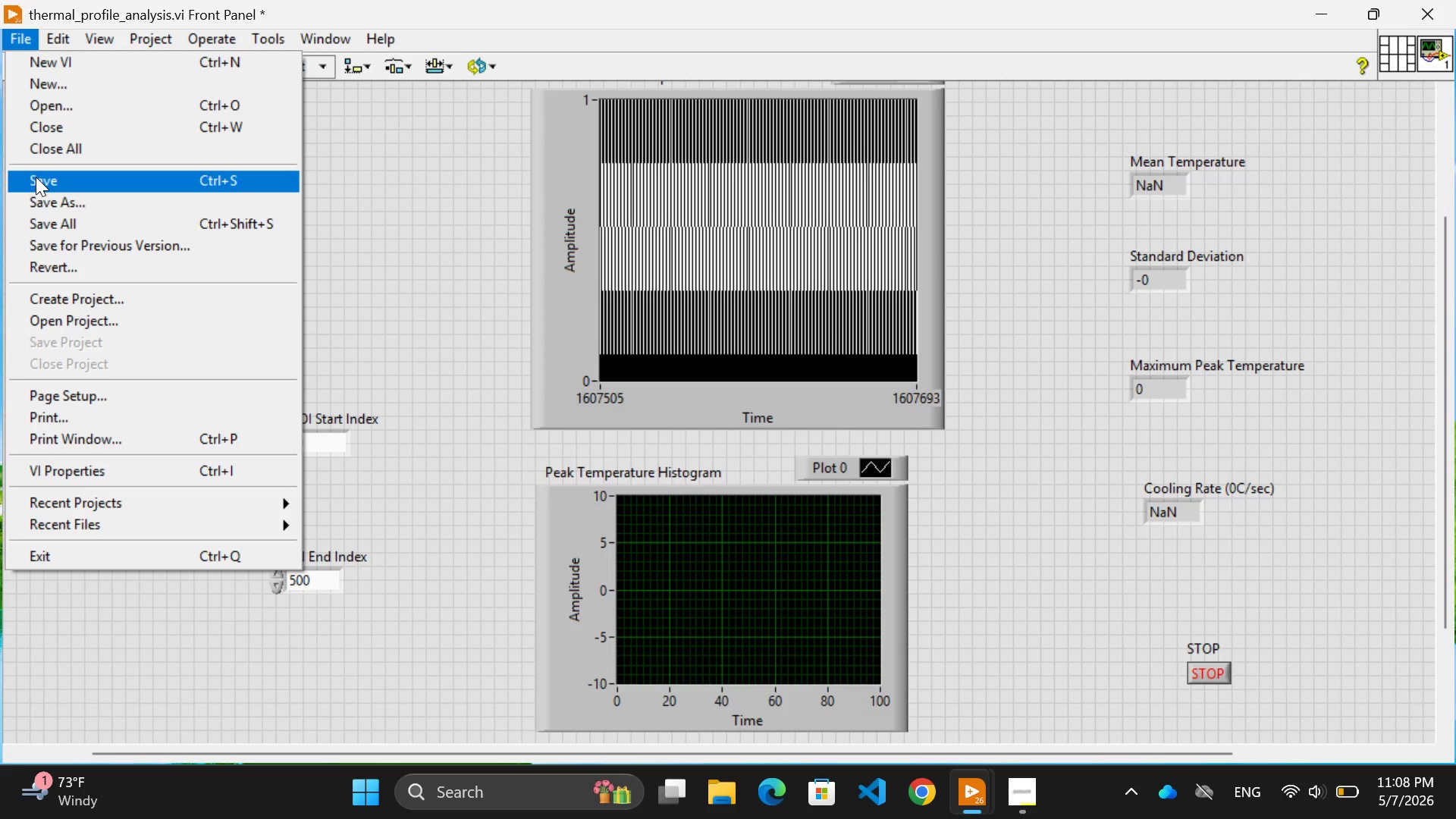 
left_click([36, 177])
 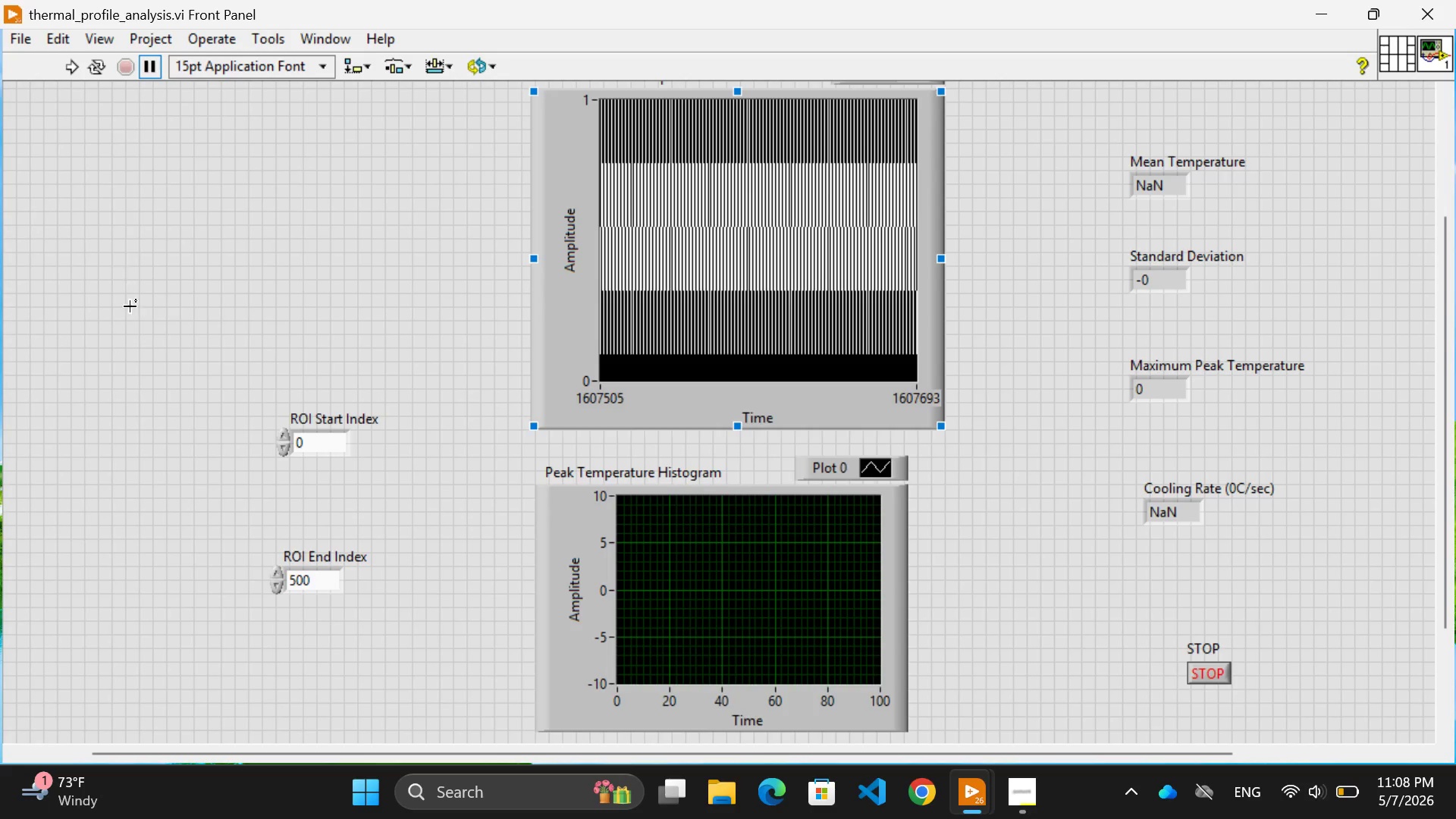 
scroll: coordinate [131, 309], scroll_direction: none, amount: 0.0
 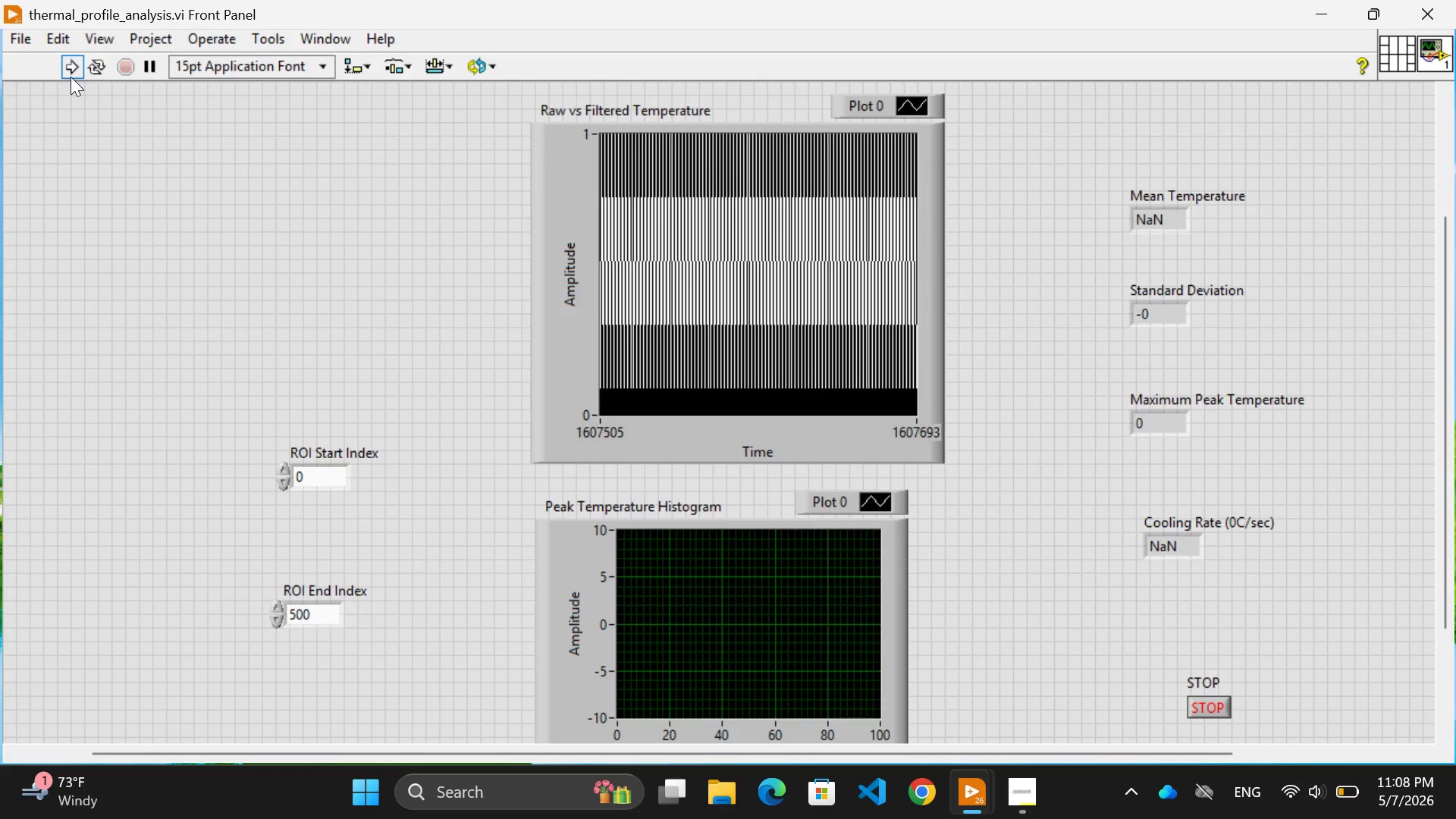 
left_click([71, 74])
 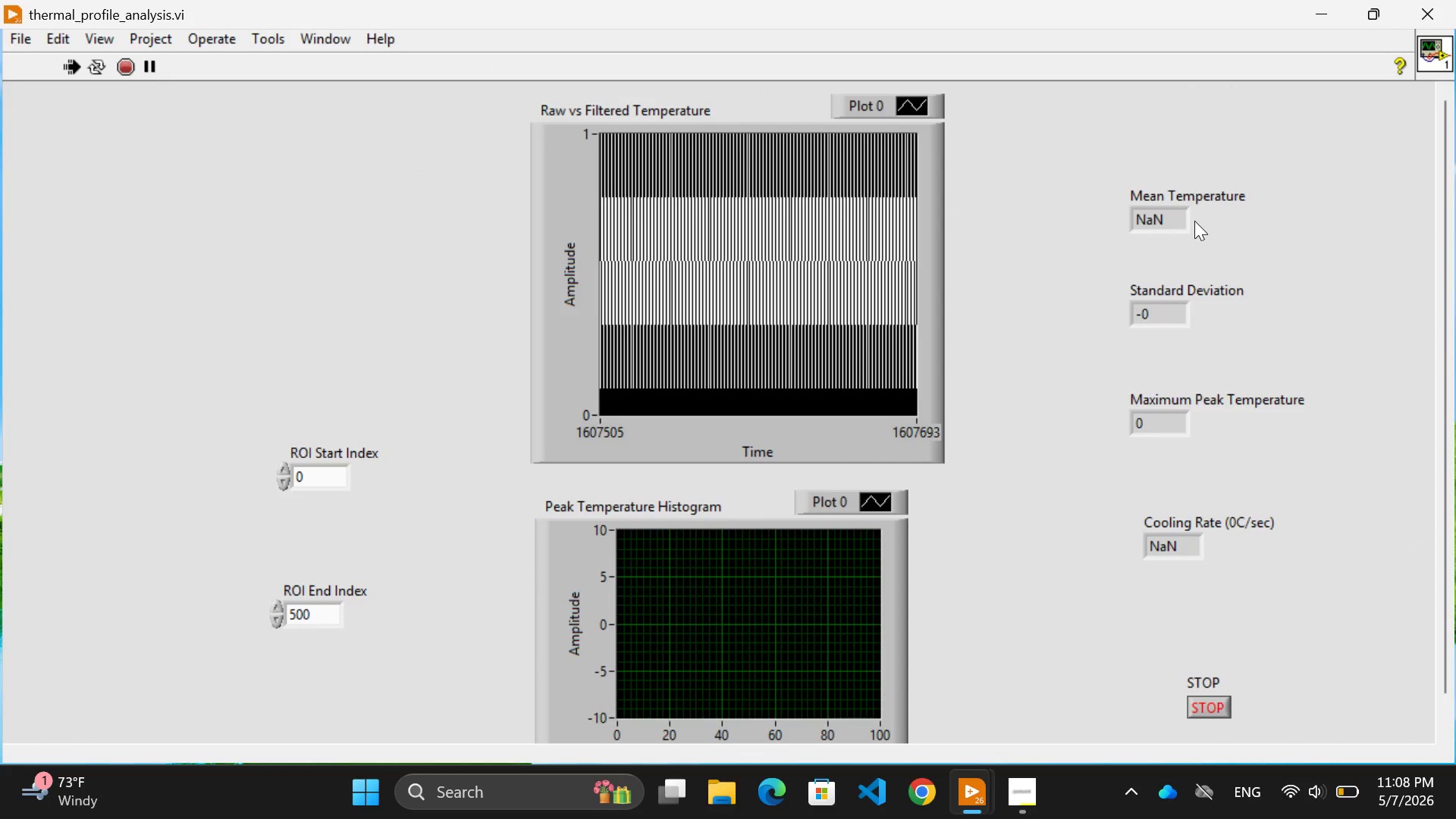 
wait(9.67)
 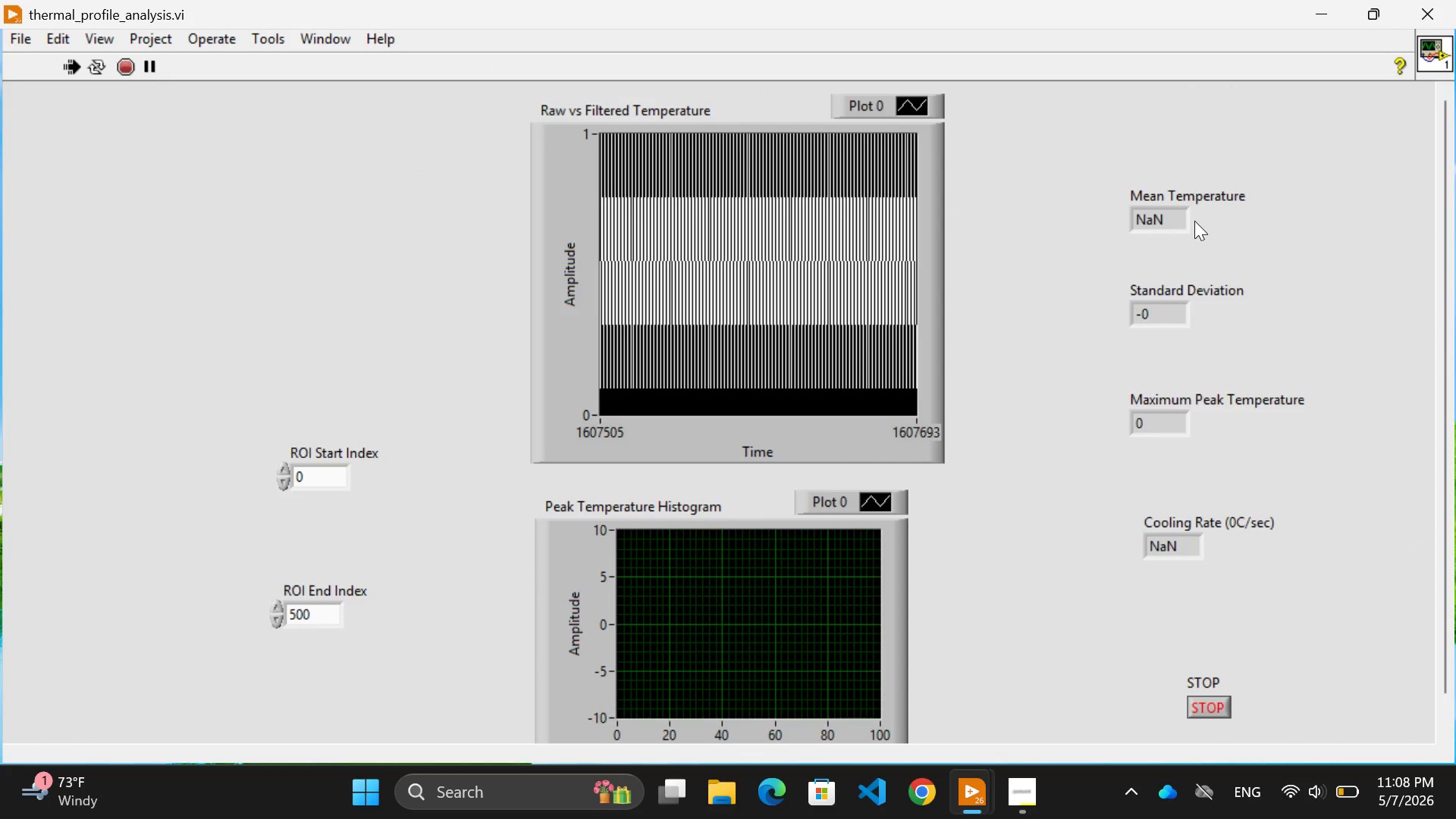 
left_click([125, 60])
 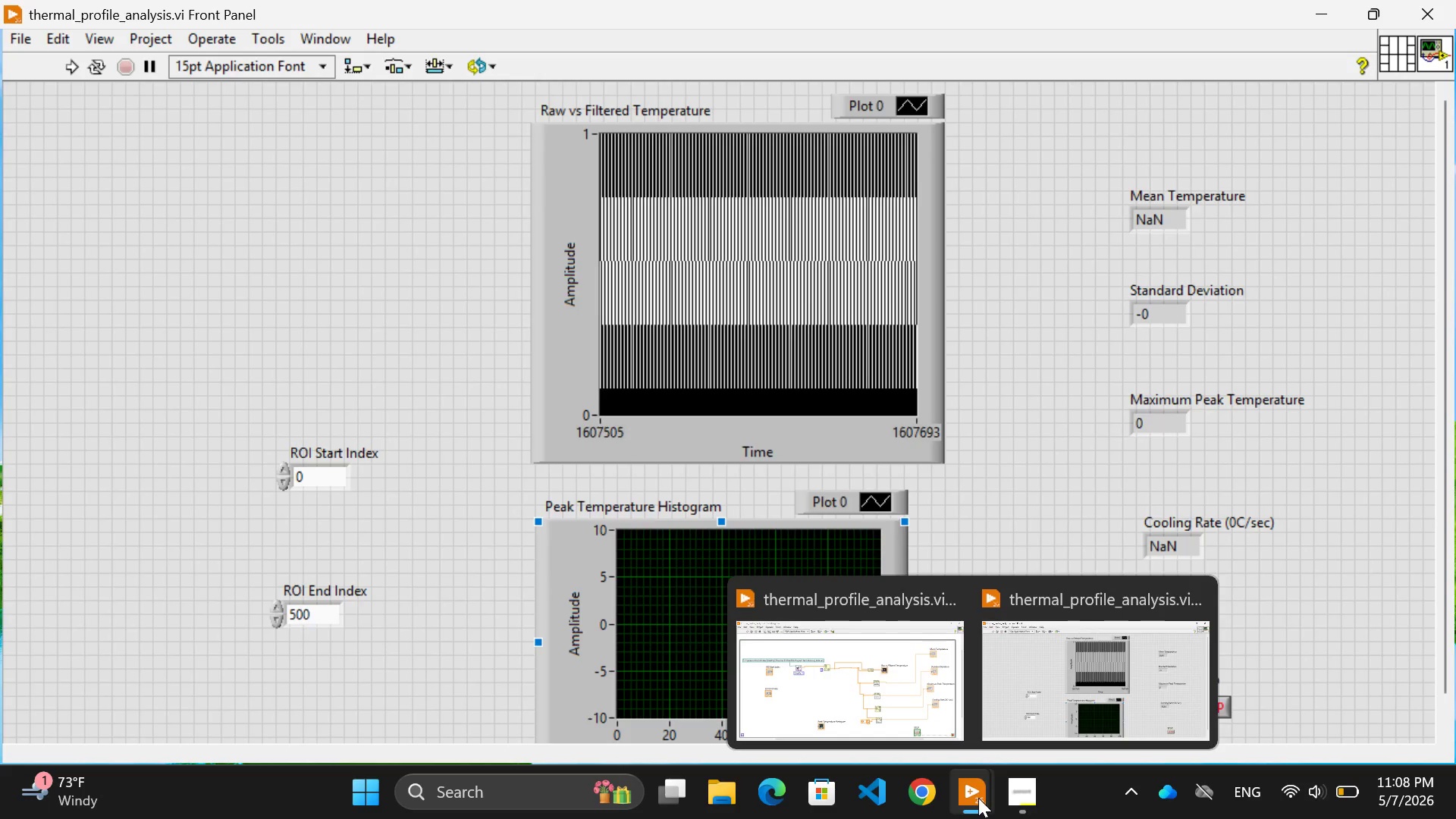 
left_click([841, 661])
 